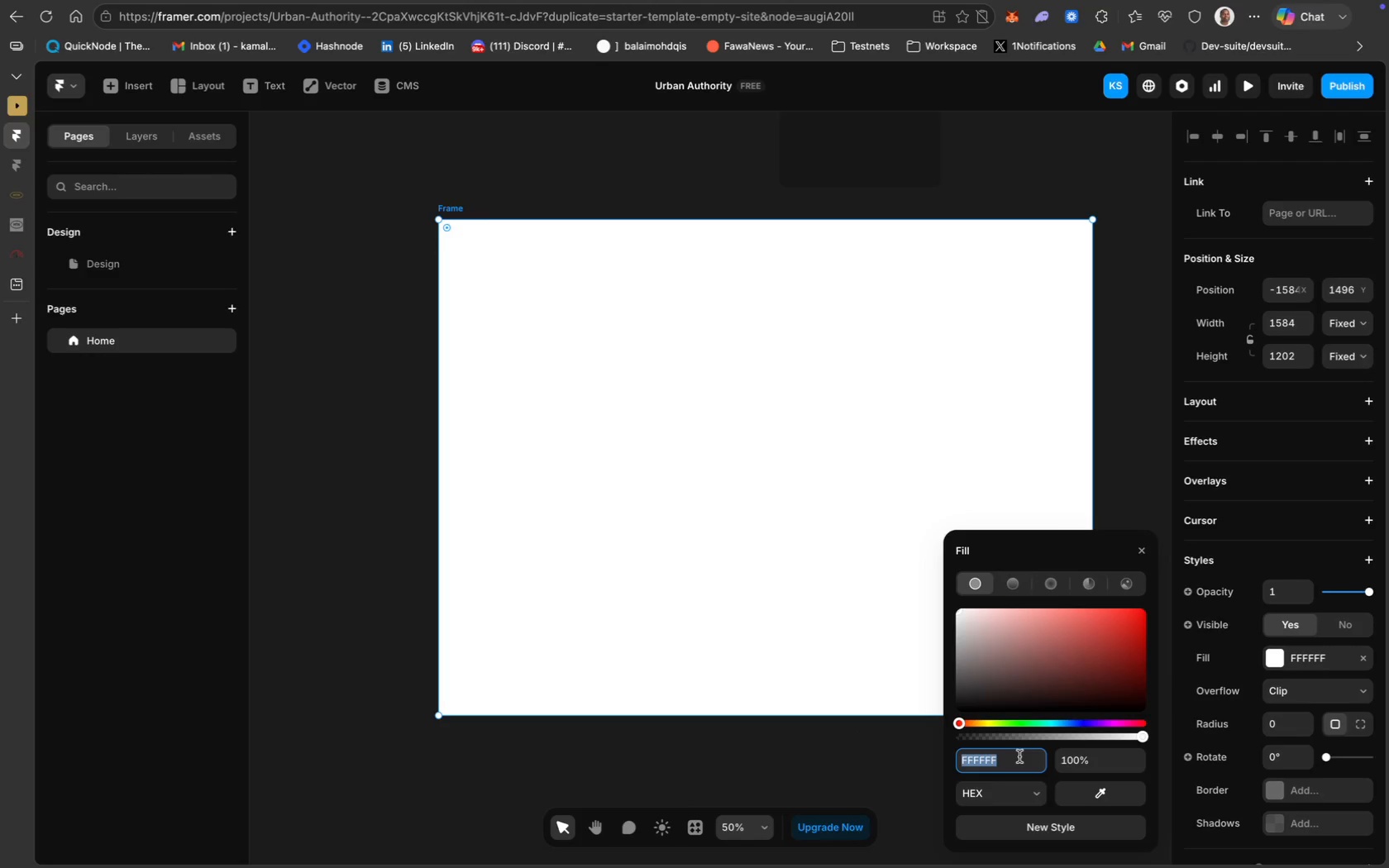 
type(000000)
 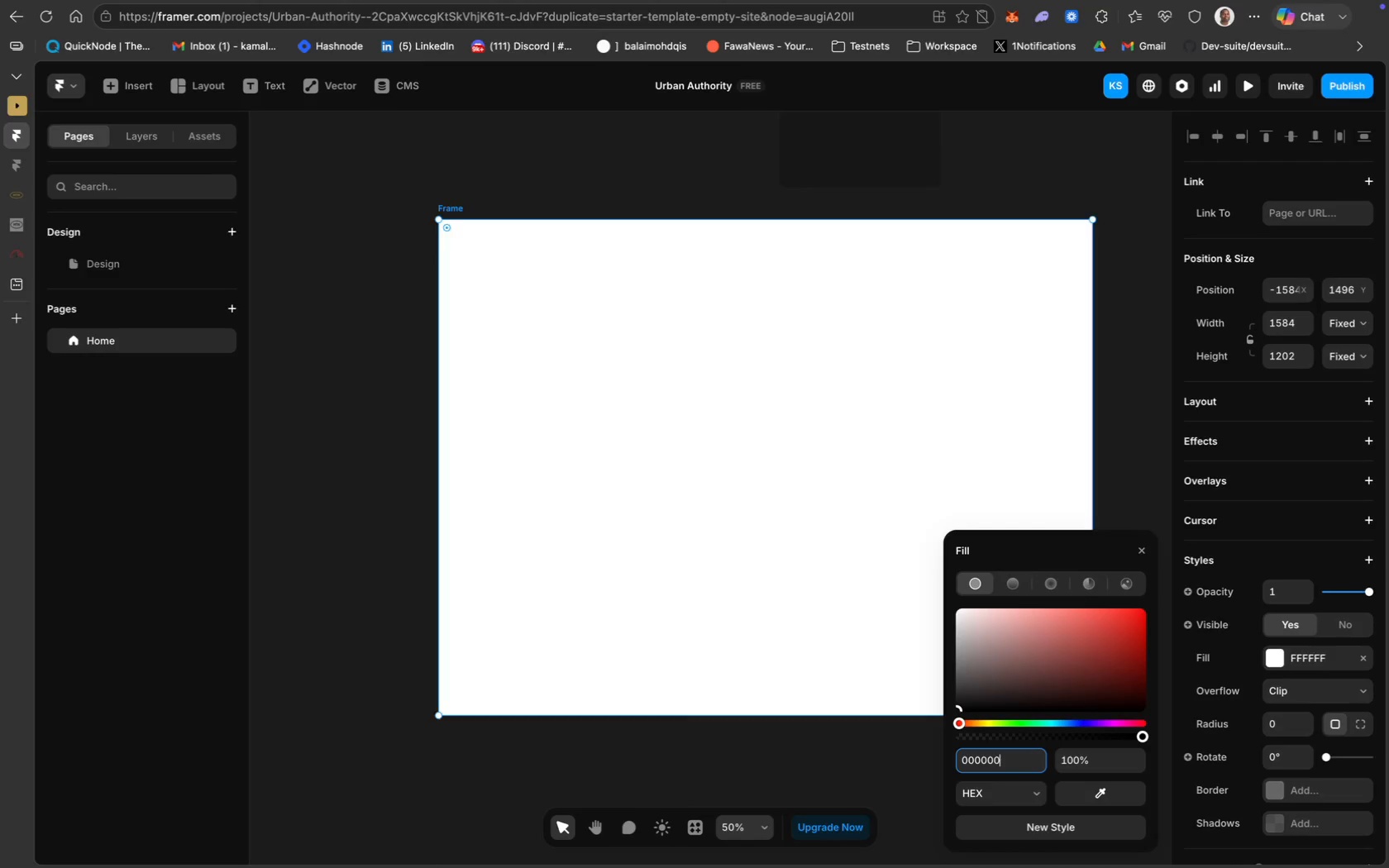 
key(Enter)
 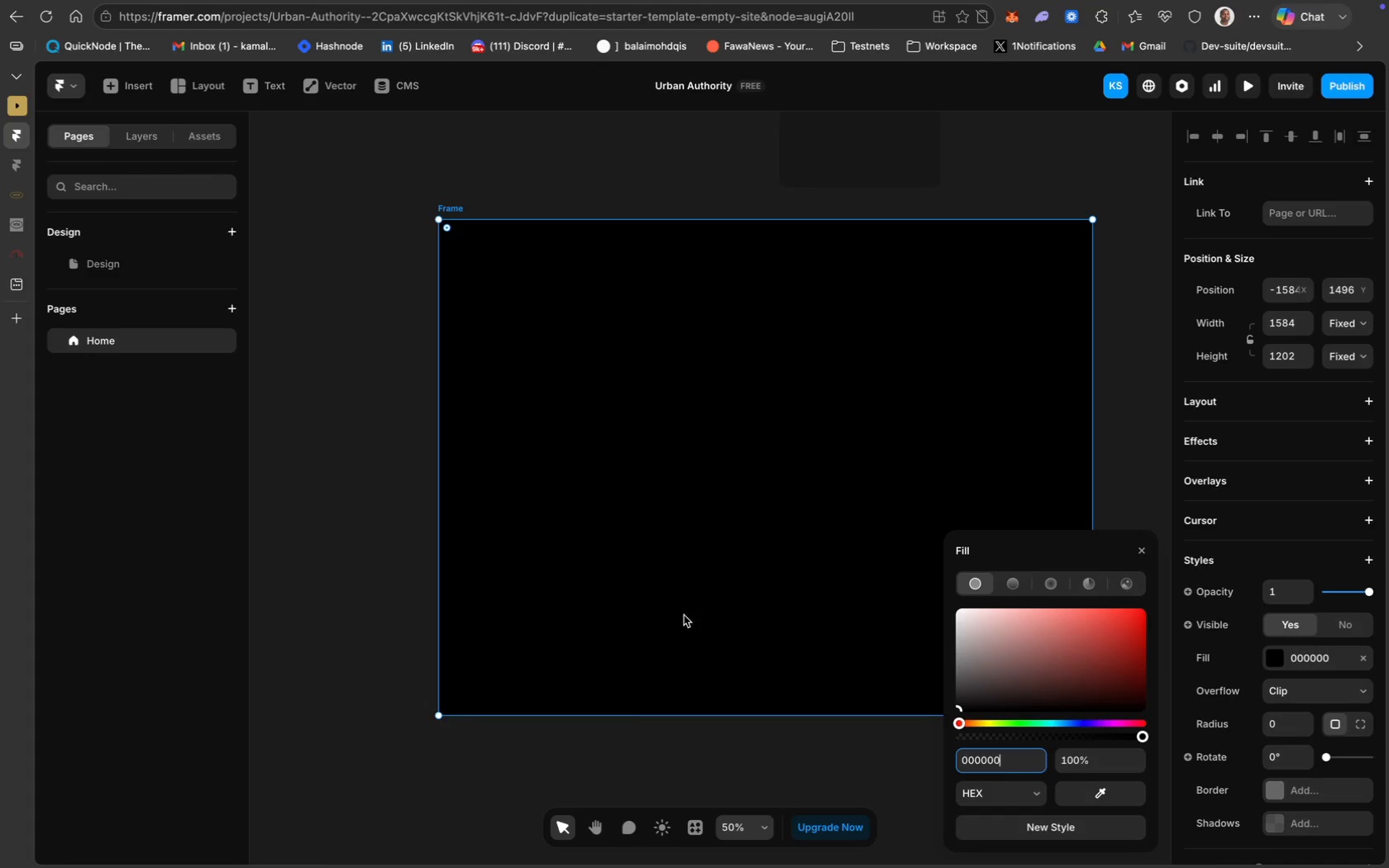 
left_click([614, 809])
 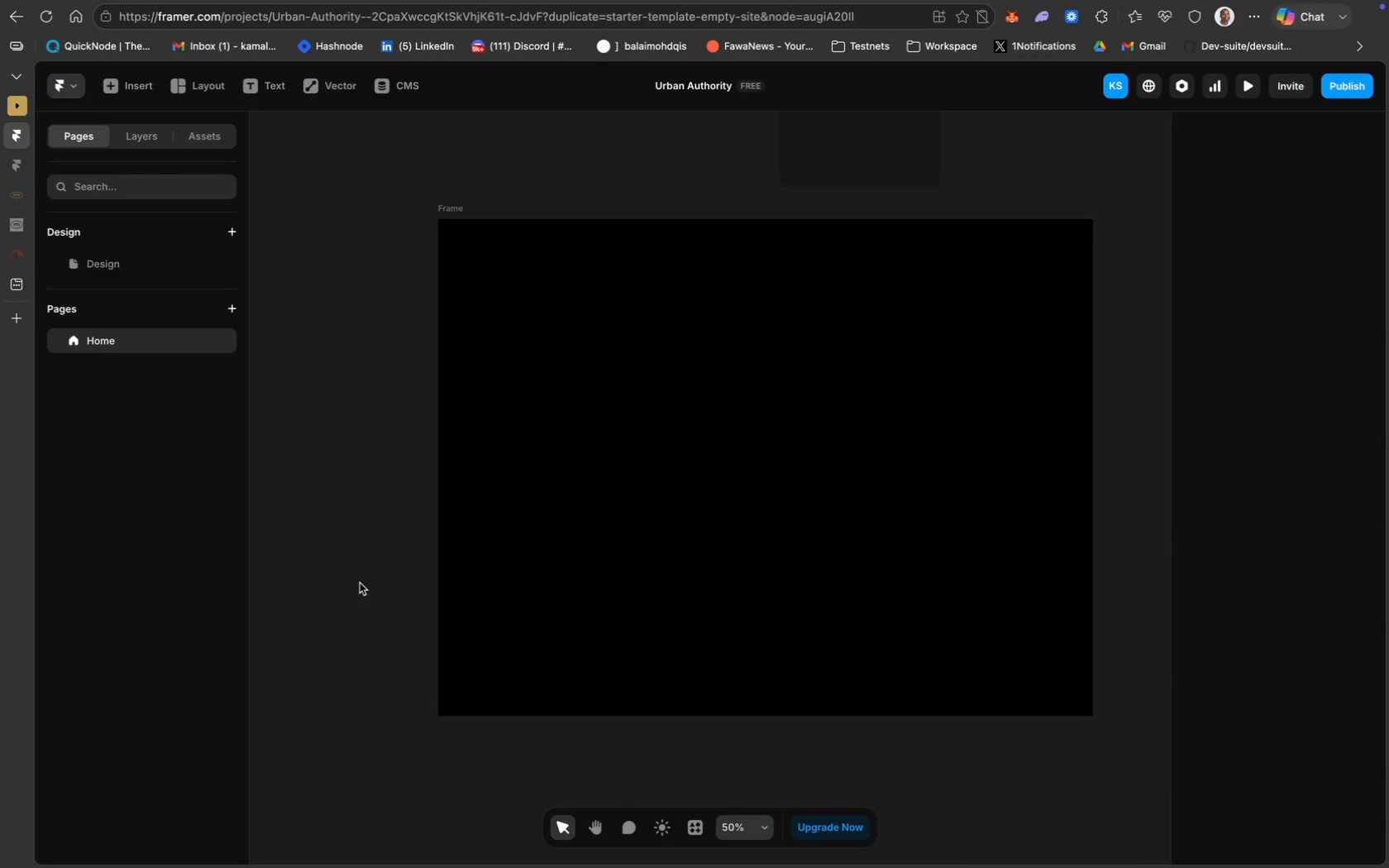 
key(Meta+V)
 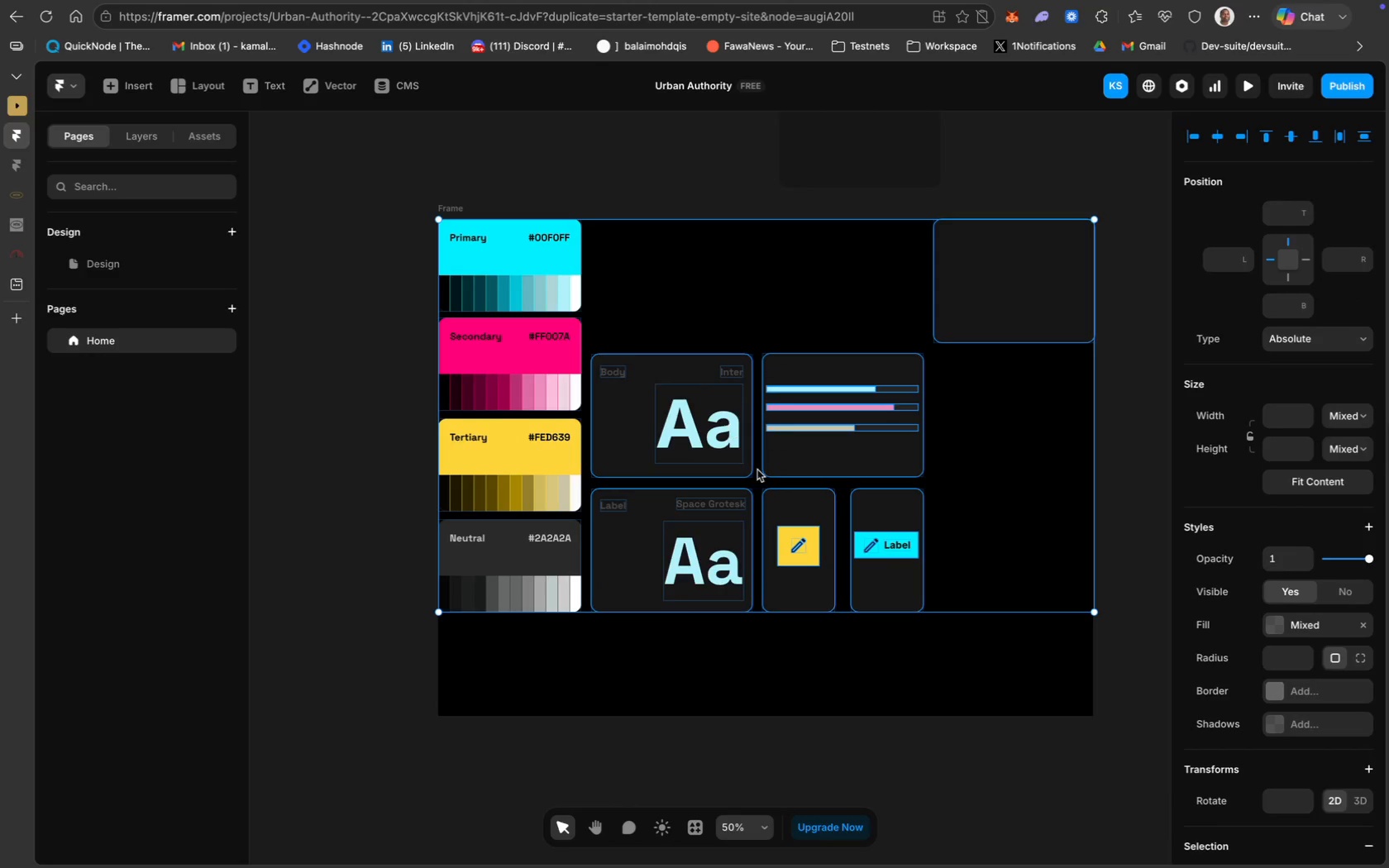 
left_click_drag(start_coordinate=[736, 449], to_coordinate=[742, 454])
 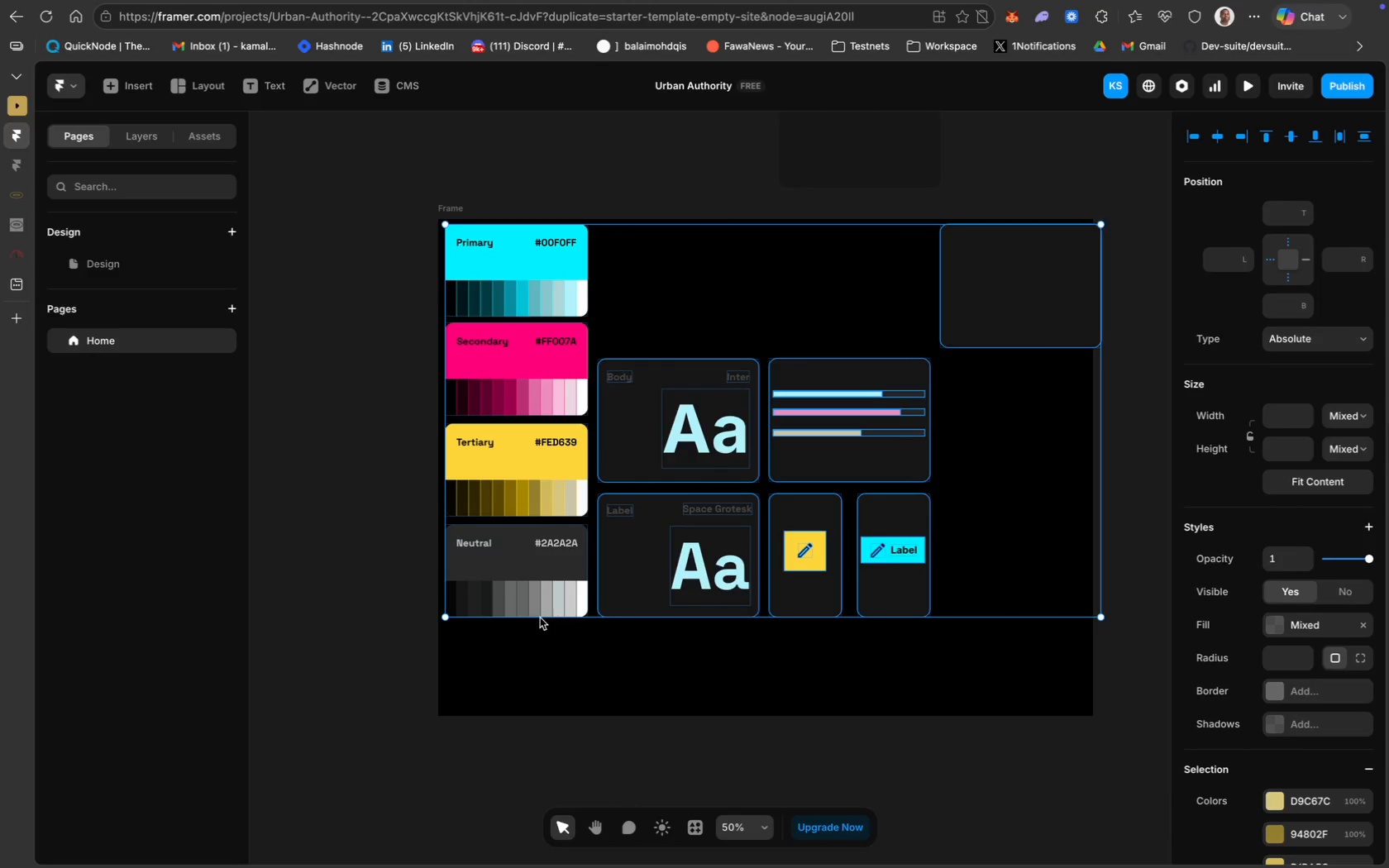 
left_click([559, 672])
 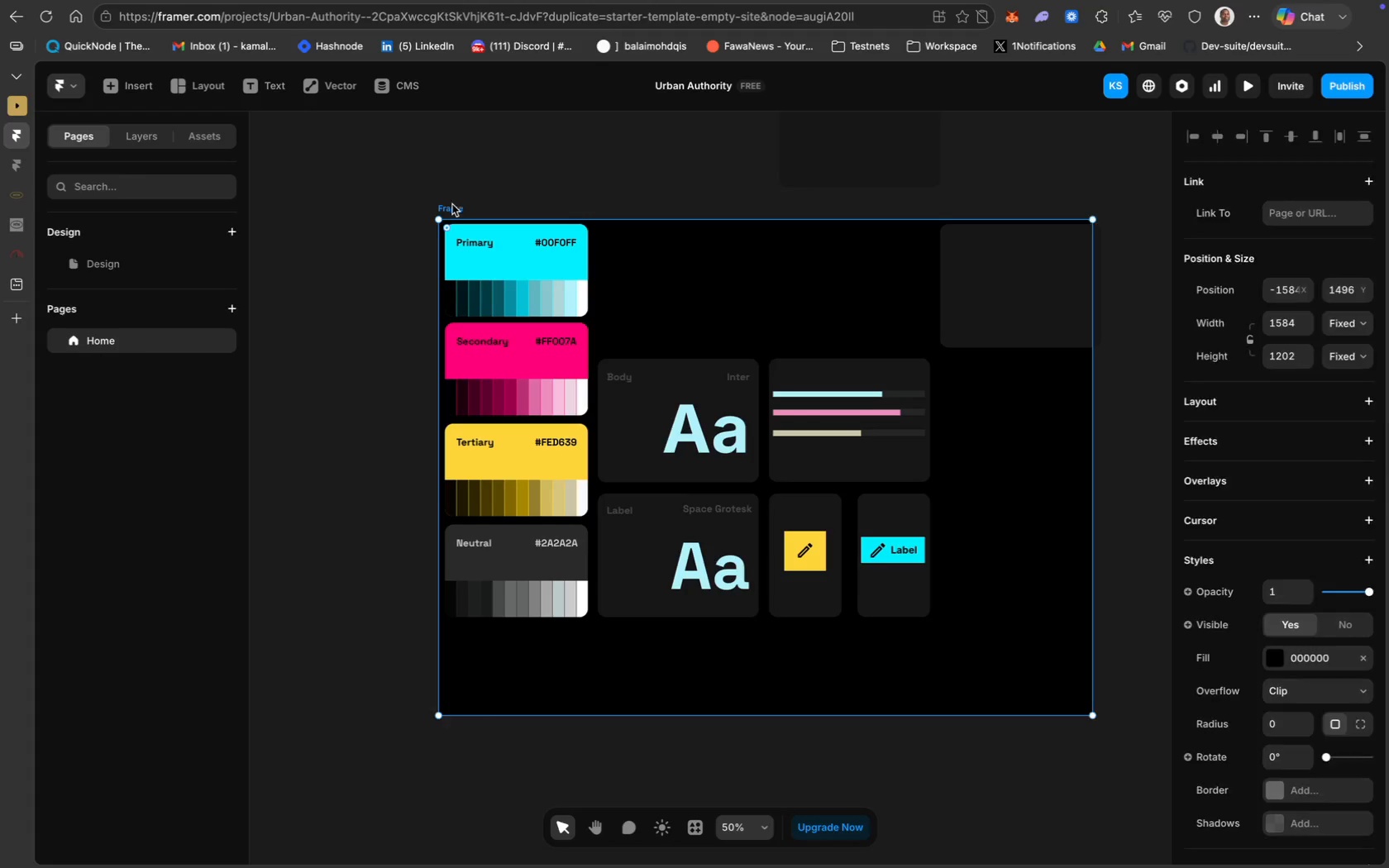 
left_click_drag(start_coordinate=[440, 299], to_coordinate=[418, 298])
 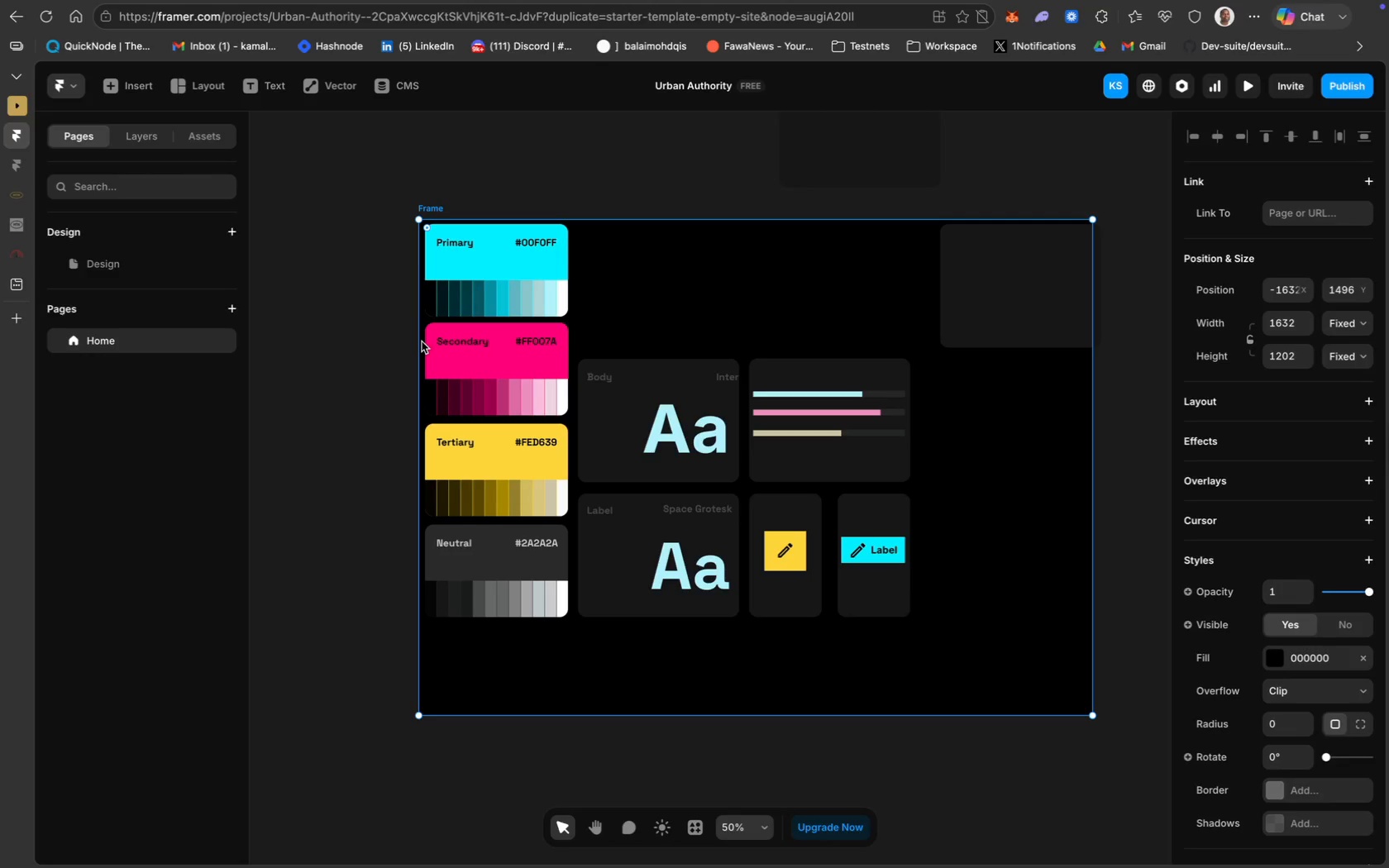 
left_click_drag(start_coordinate=[419, 341], to_coordinate=[407, 341])
 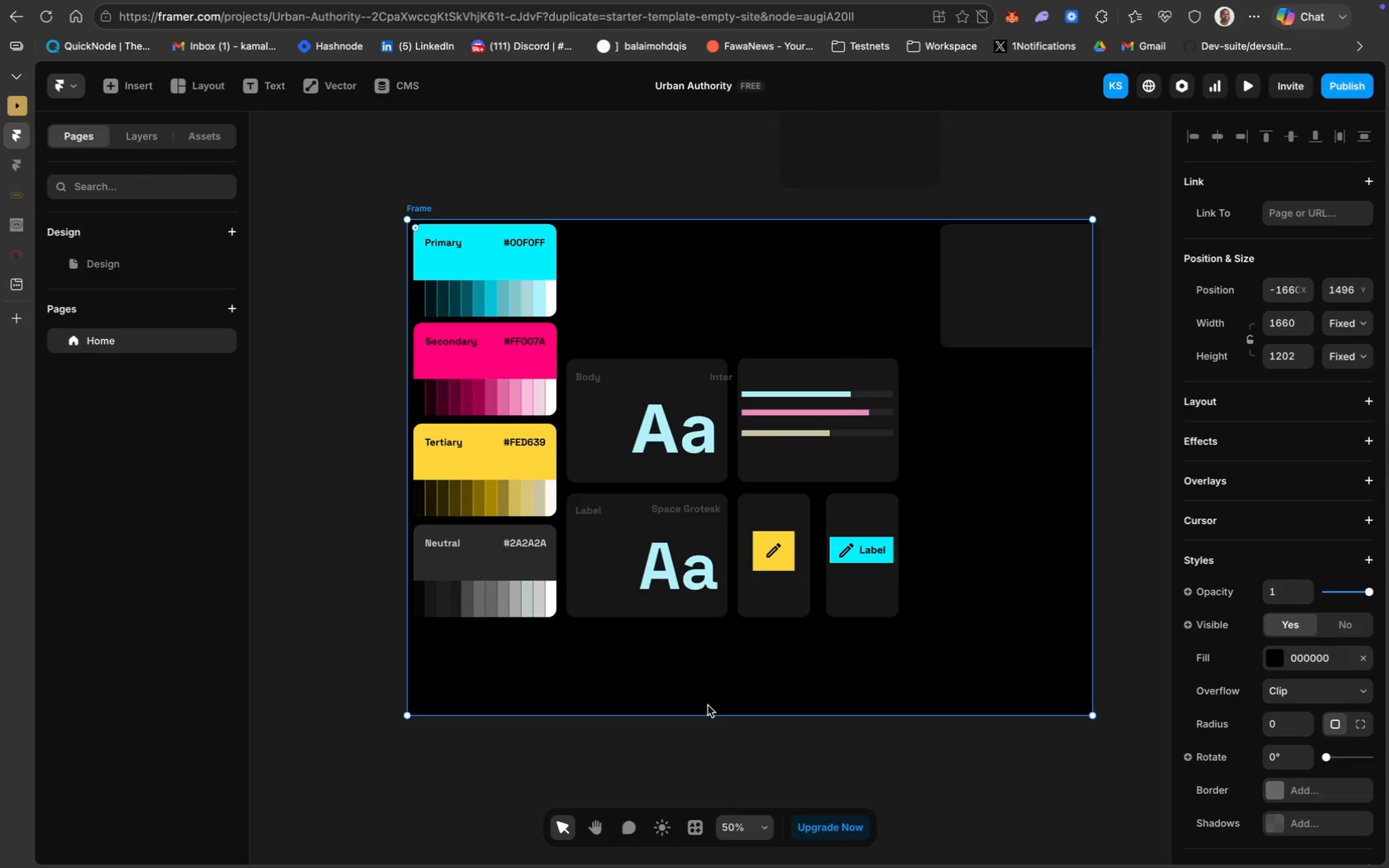 
left_click_drag(start_coordinate=[713, 713], to_coordinate=[707, 735])
 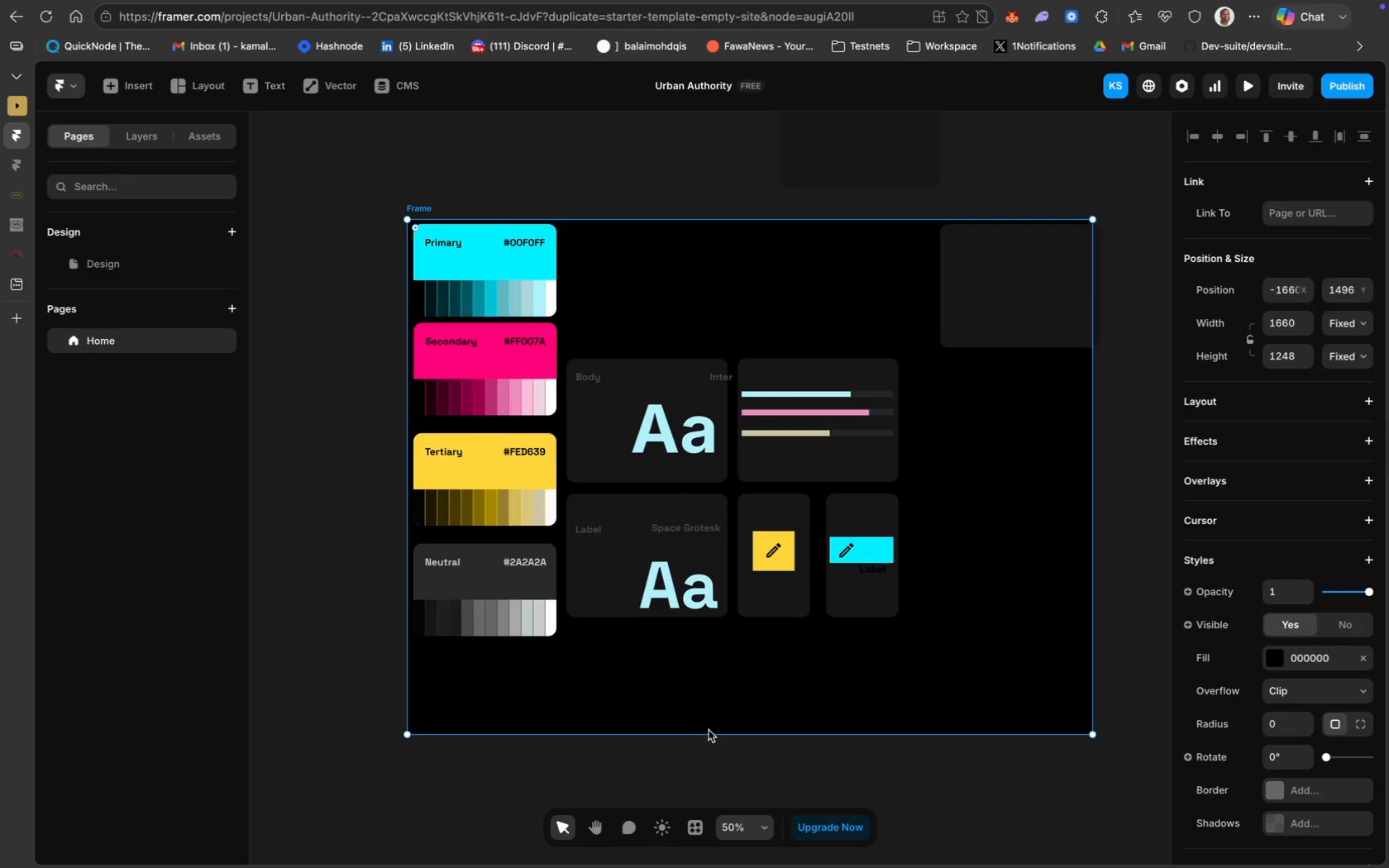 
left_click([733, 694])
 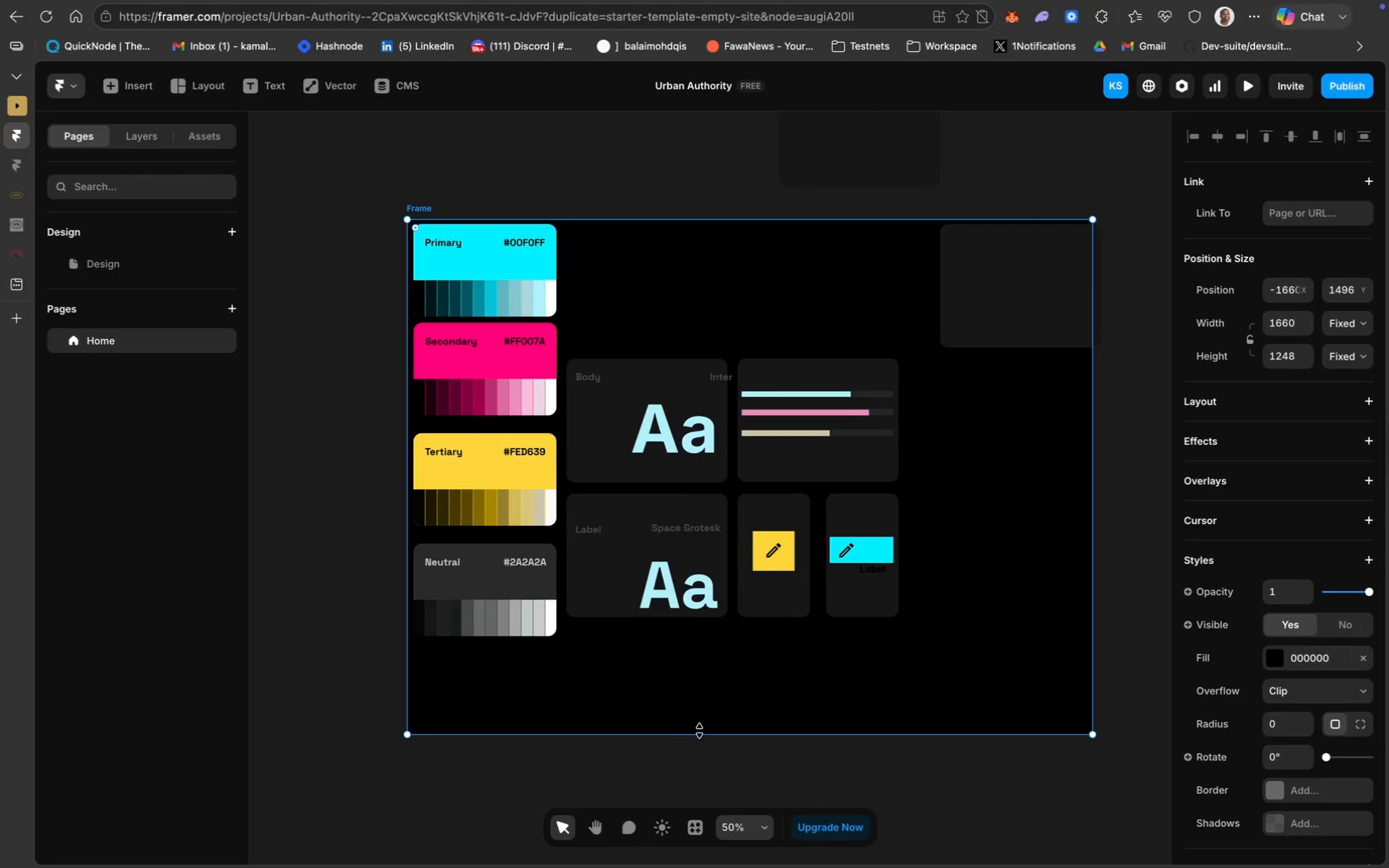 
left_click_drag(start_coordinate=[705, 733], to_coordinate=[705, 715])
 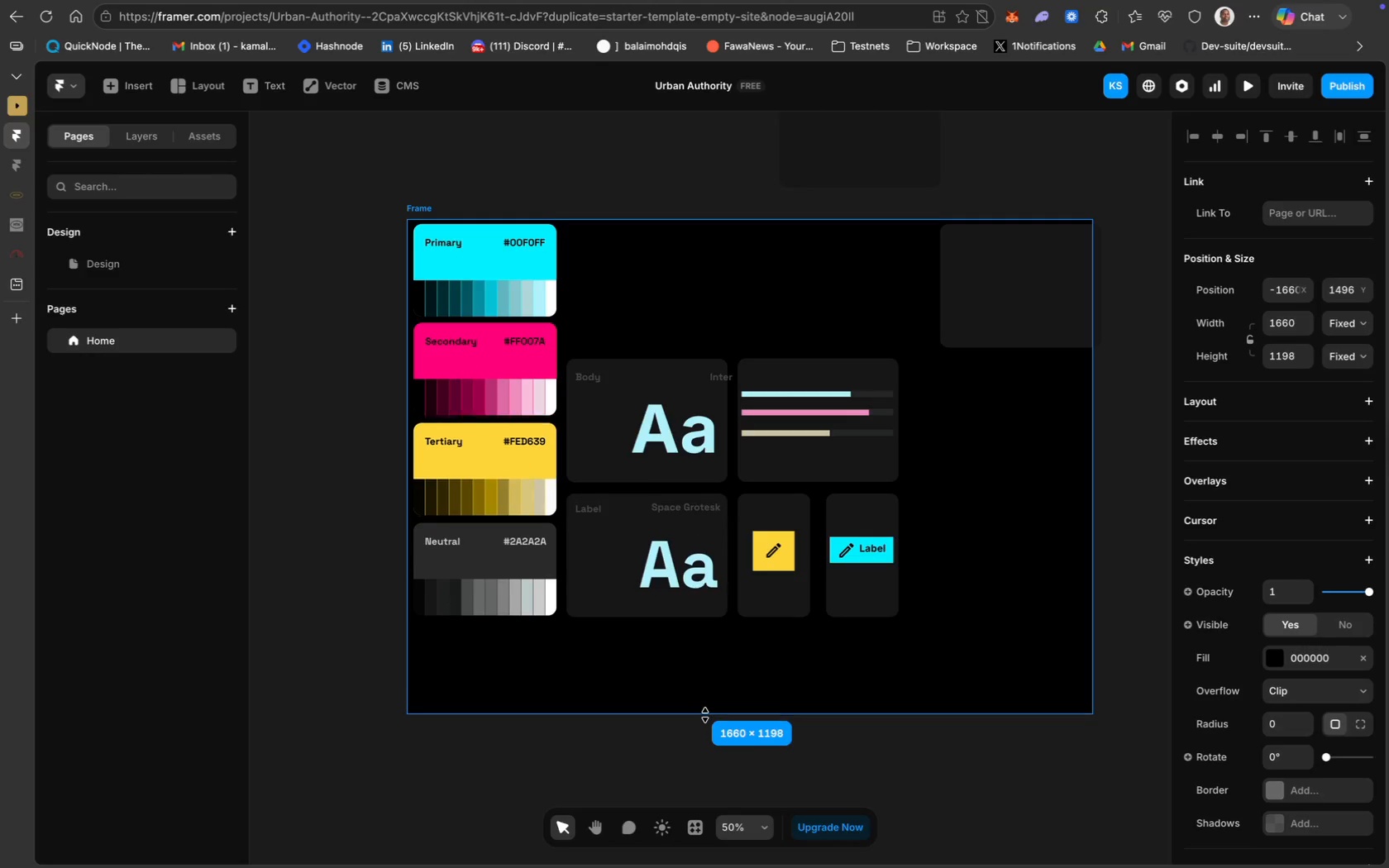 
key(Meta+Z)
 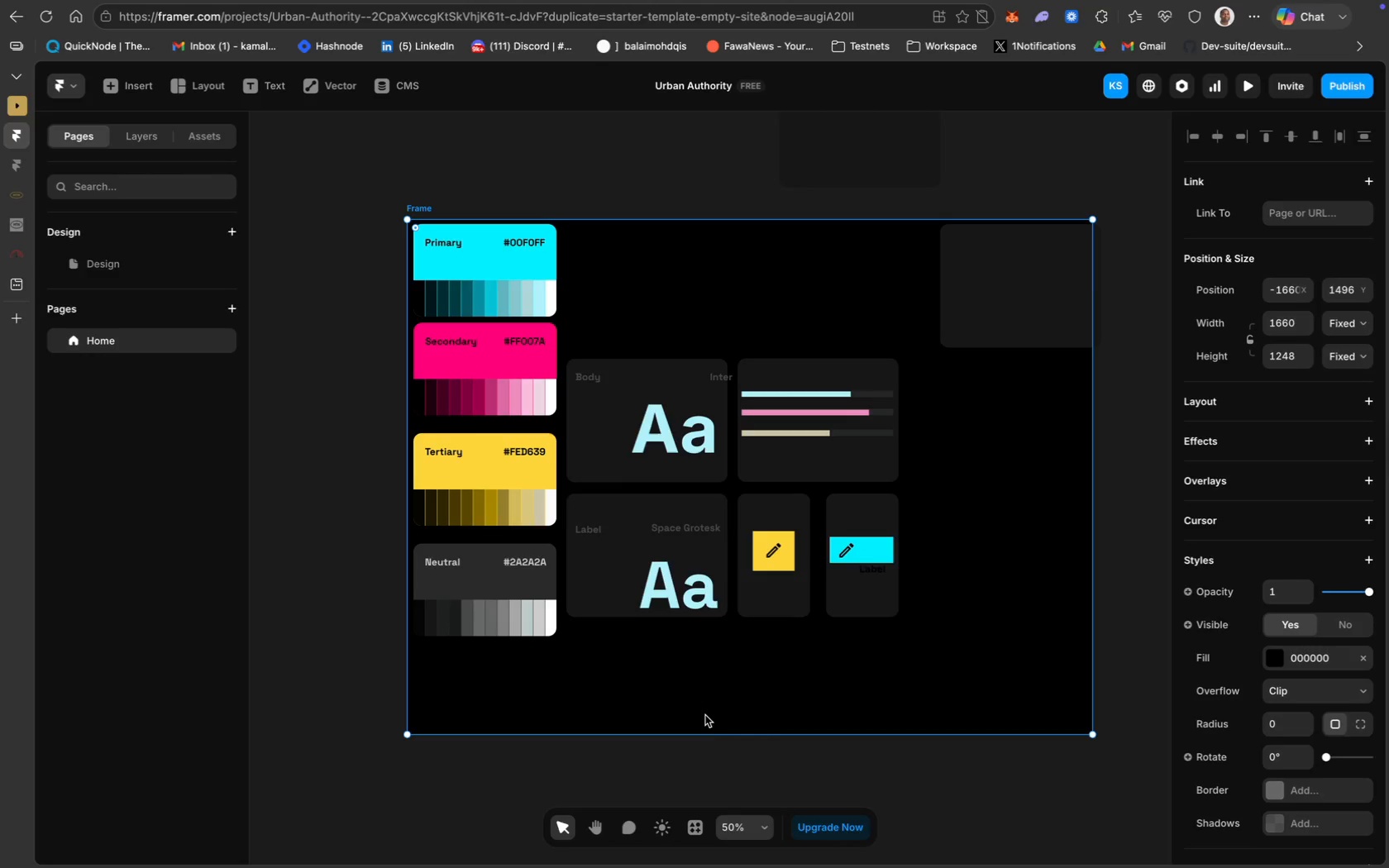 
key(Meta+Z)
 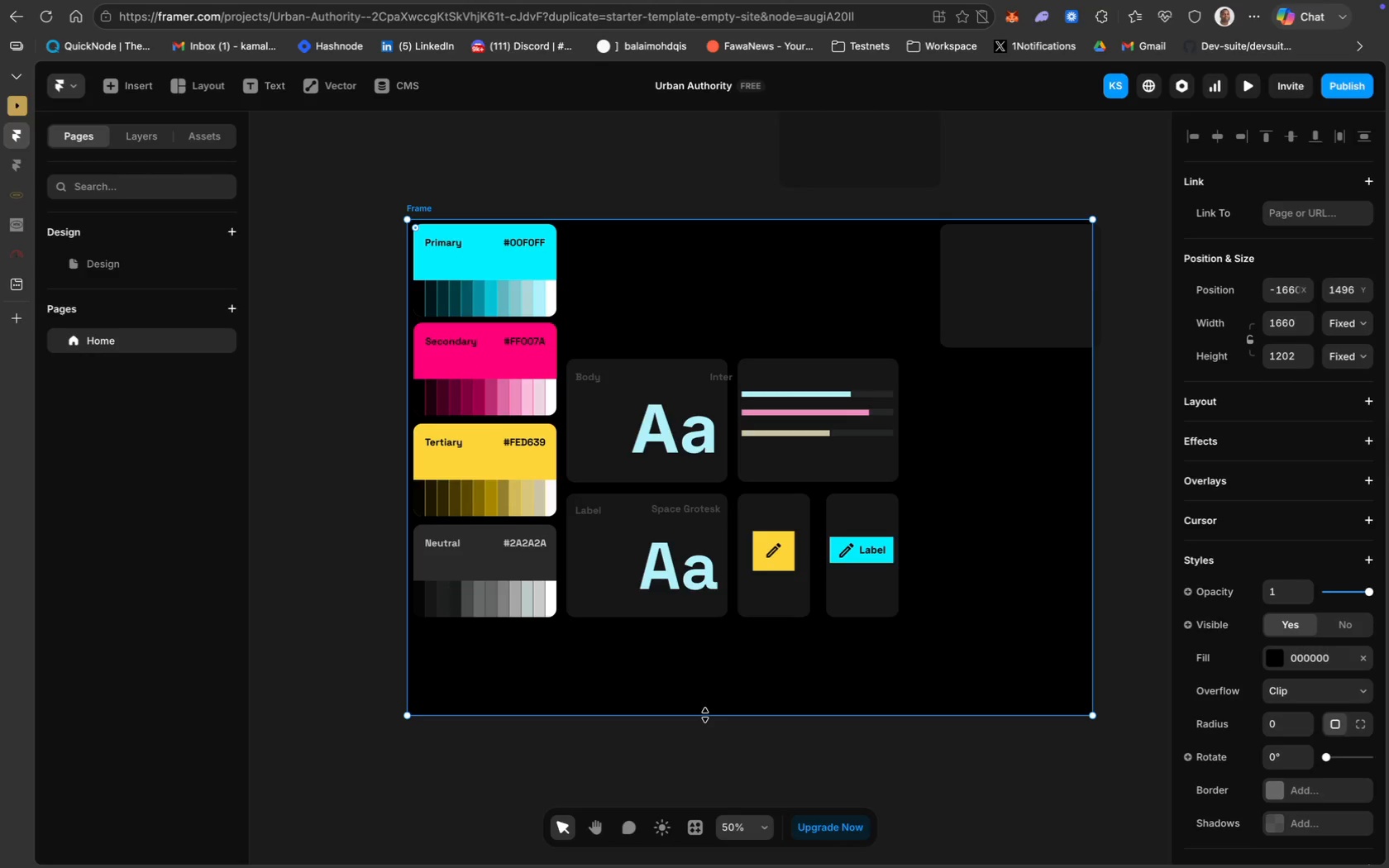 
key(Meta+Z)
 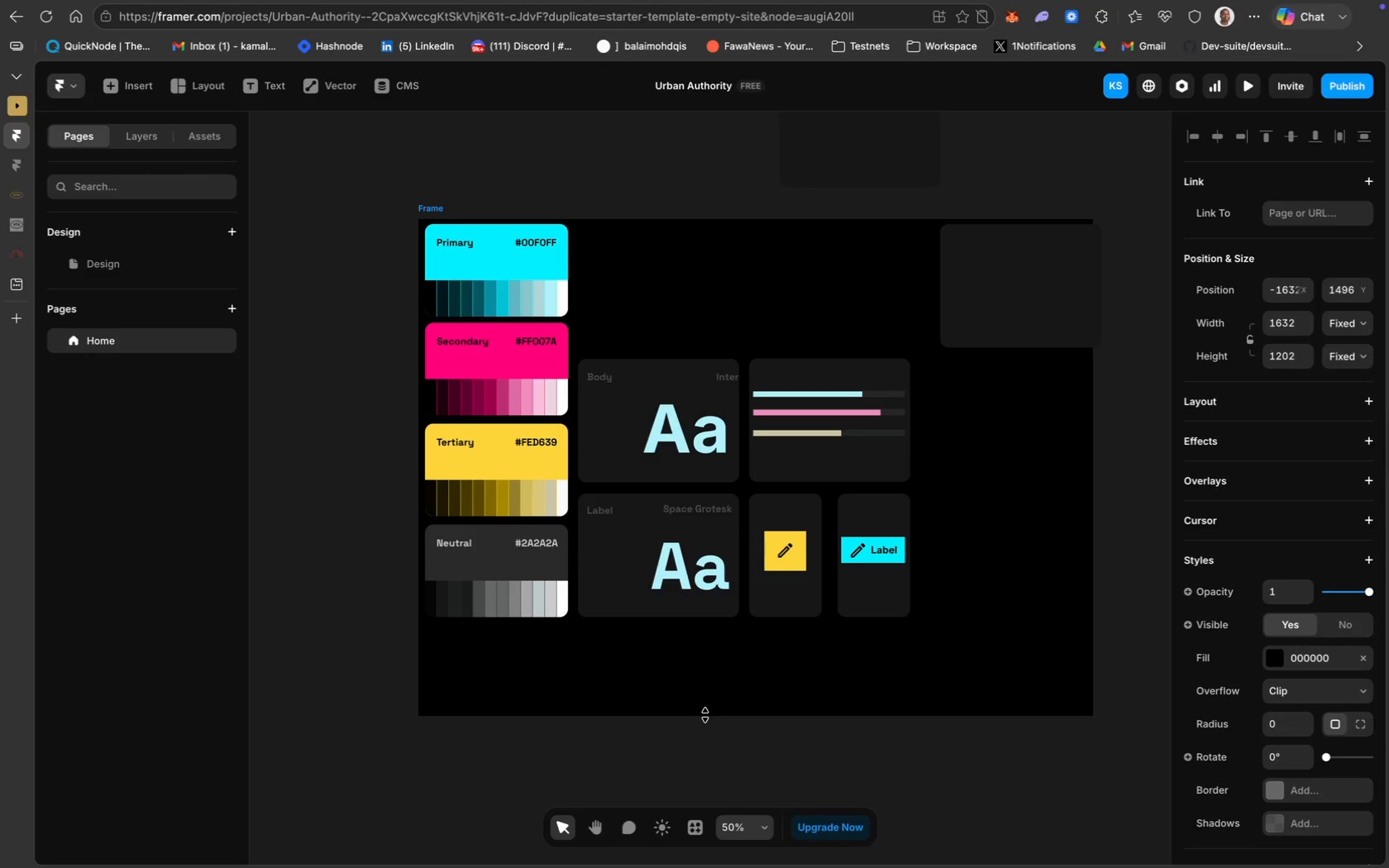 
key(Meta+Z)
 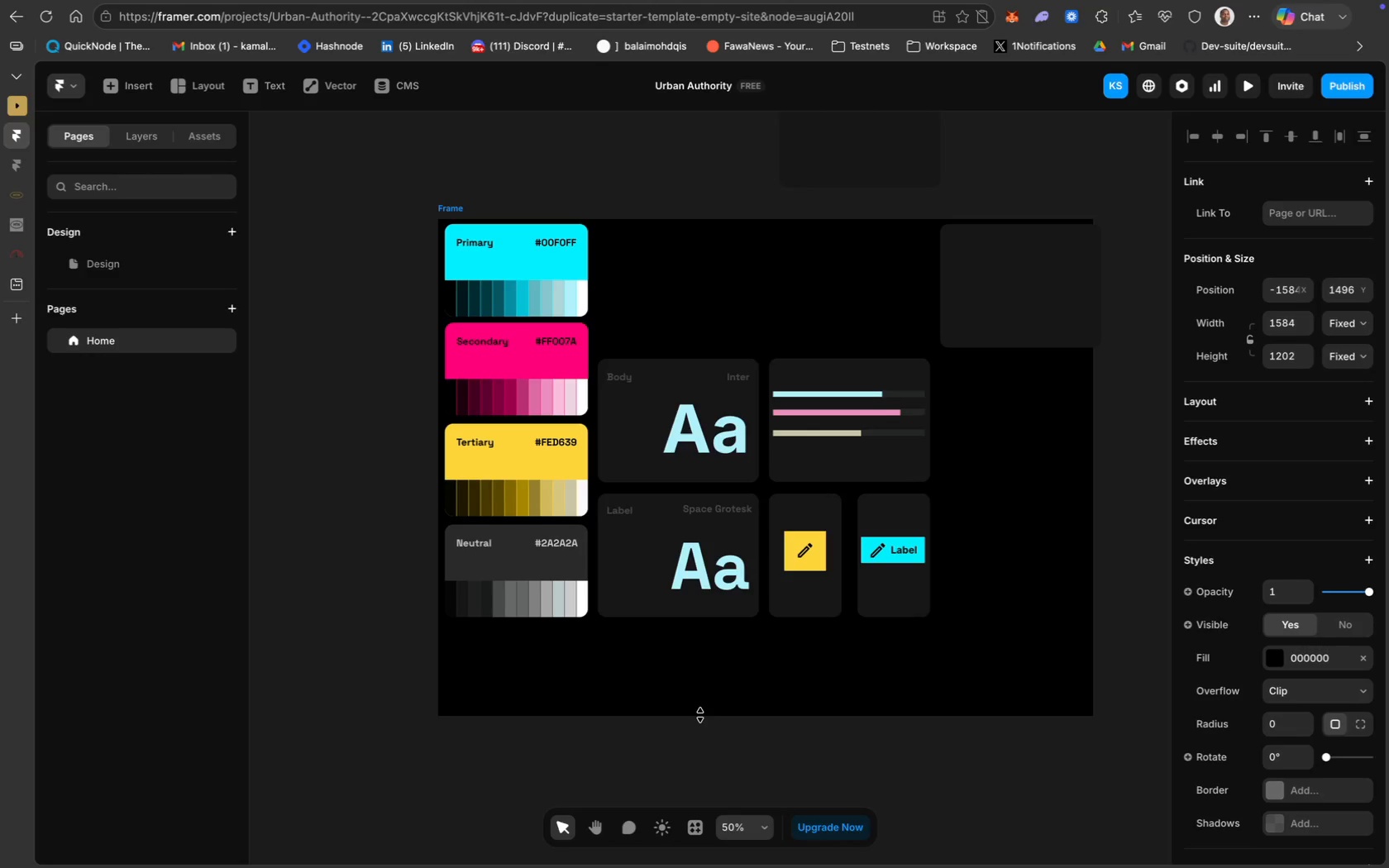 
key(Meta+Z)
 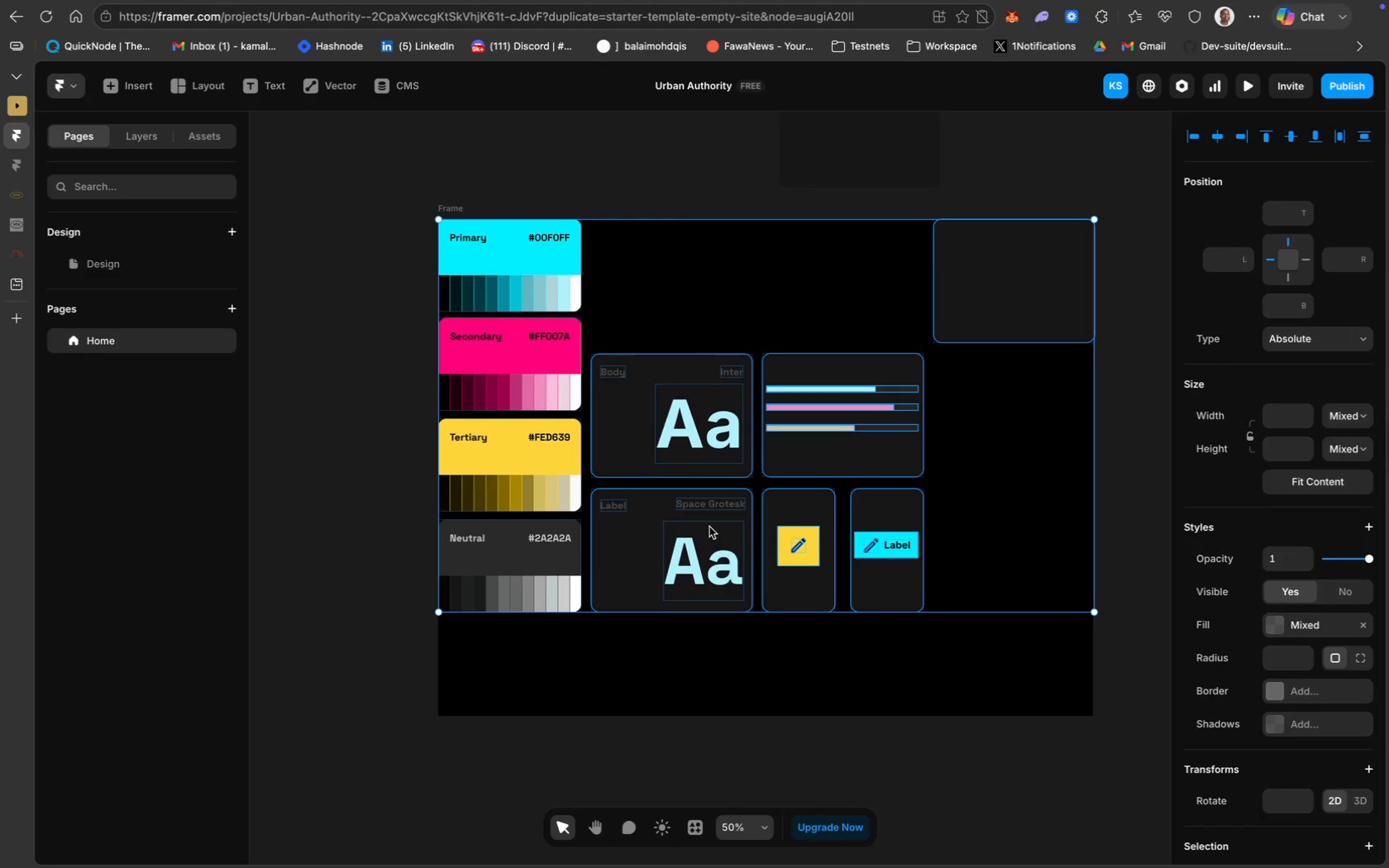 
left_click([692, 682])
 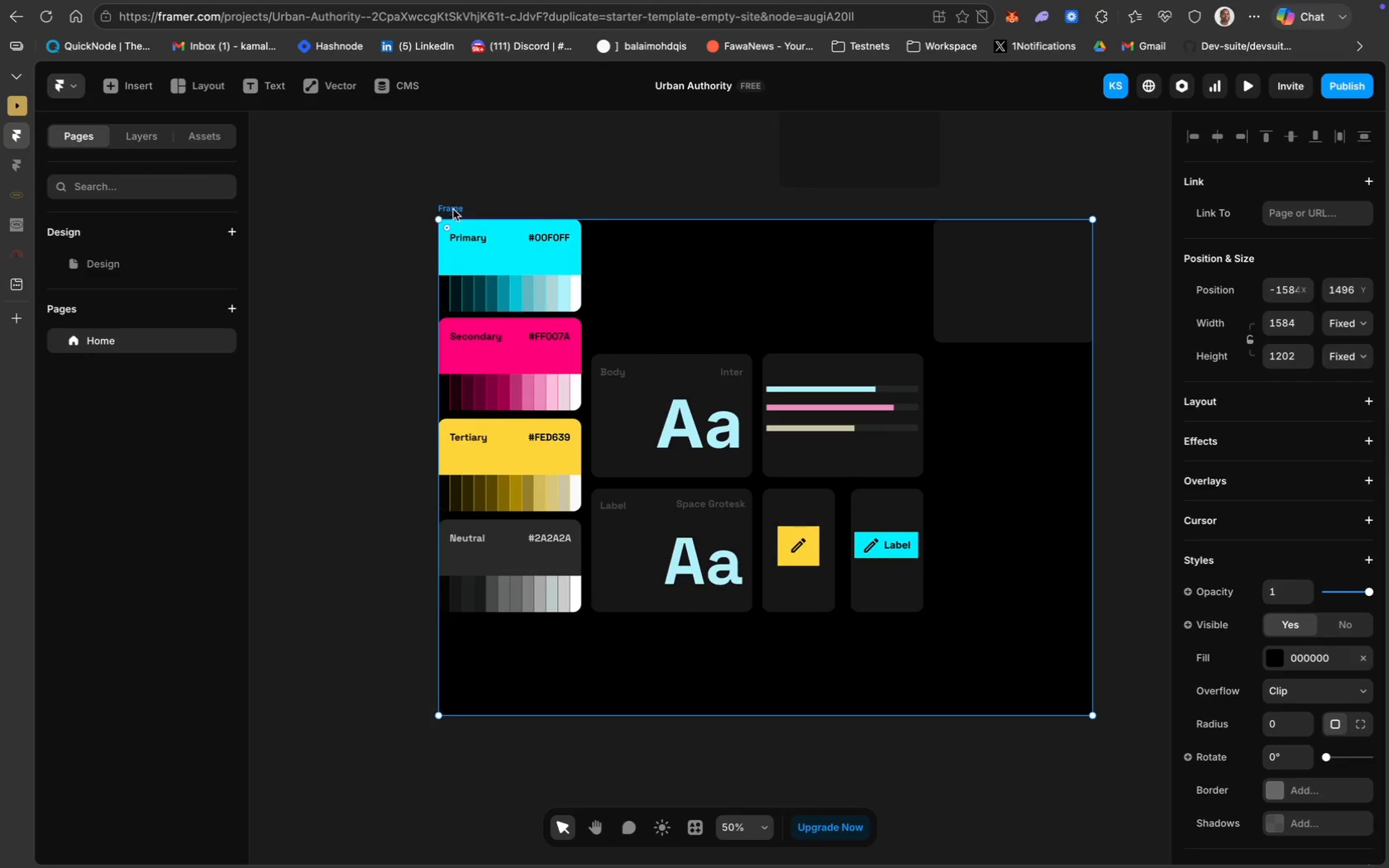 
wait(6.26)
 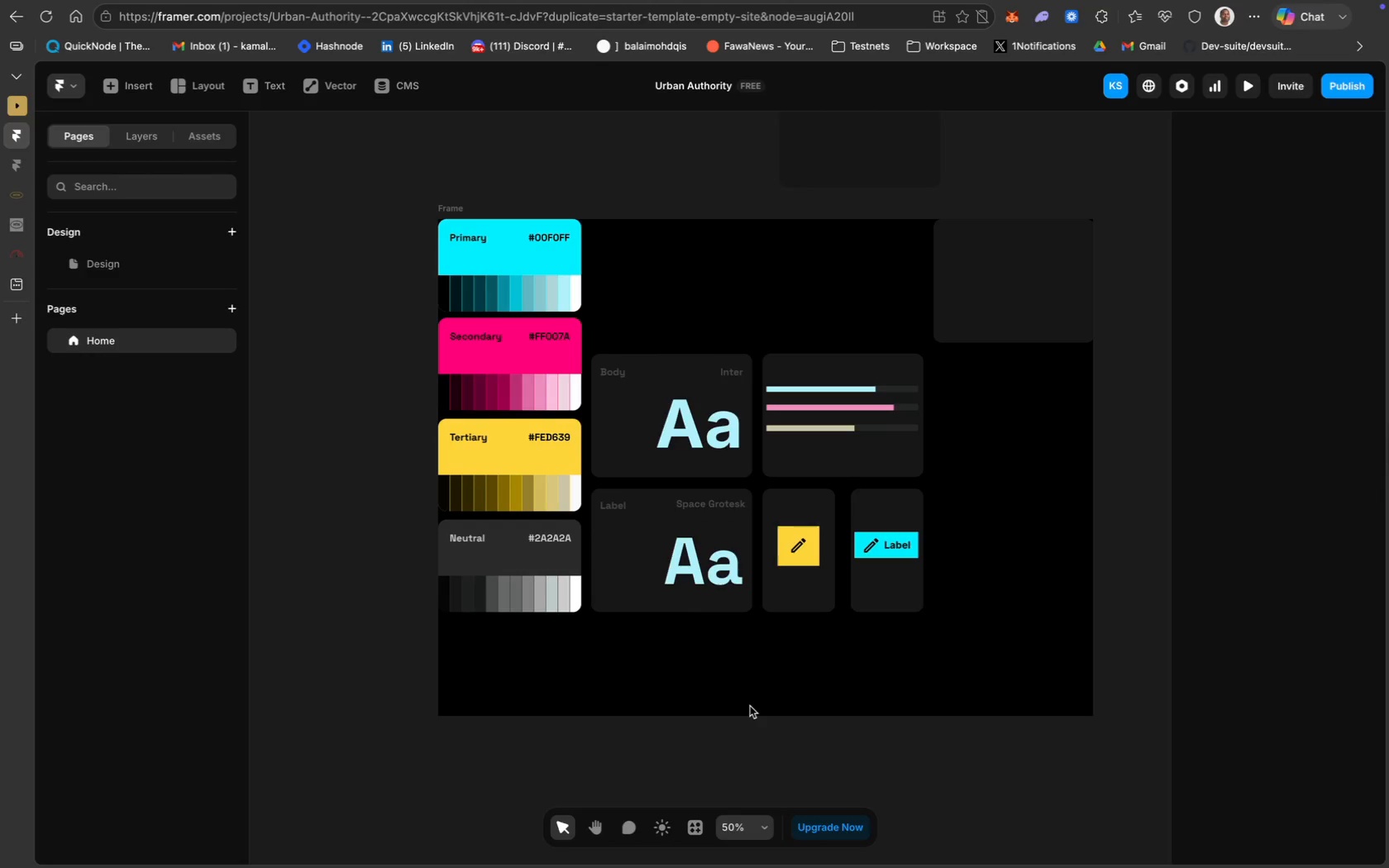 
left_click_drag(start_coordinate=[437, 494], to_coordinate=[415, 494])
 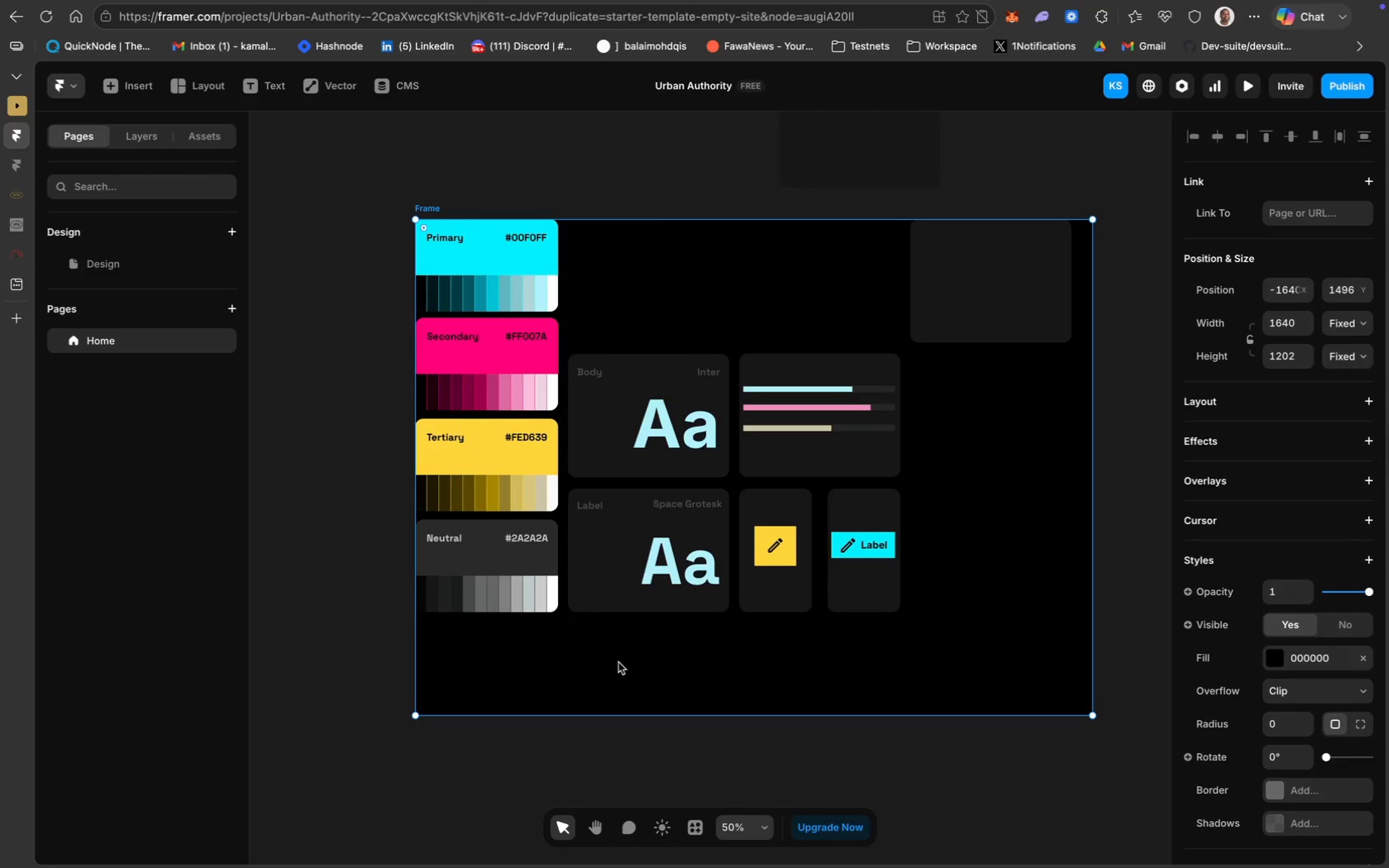 
key(Meta+Z)
 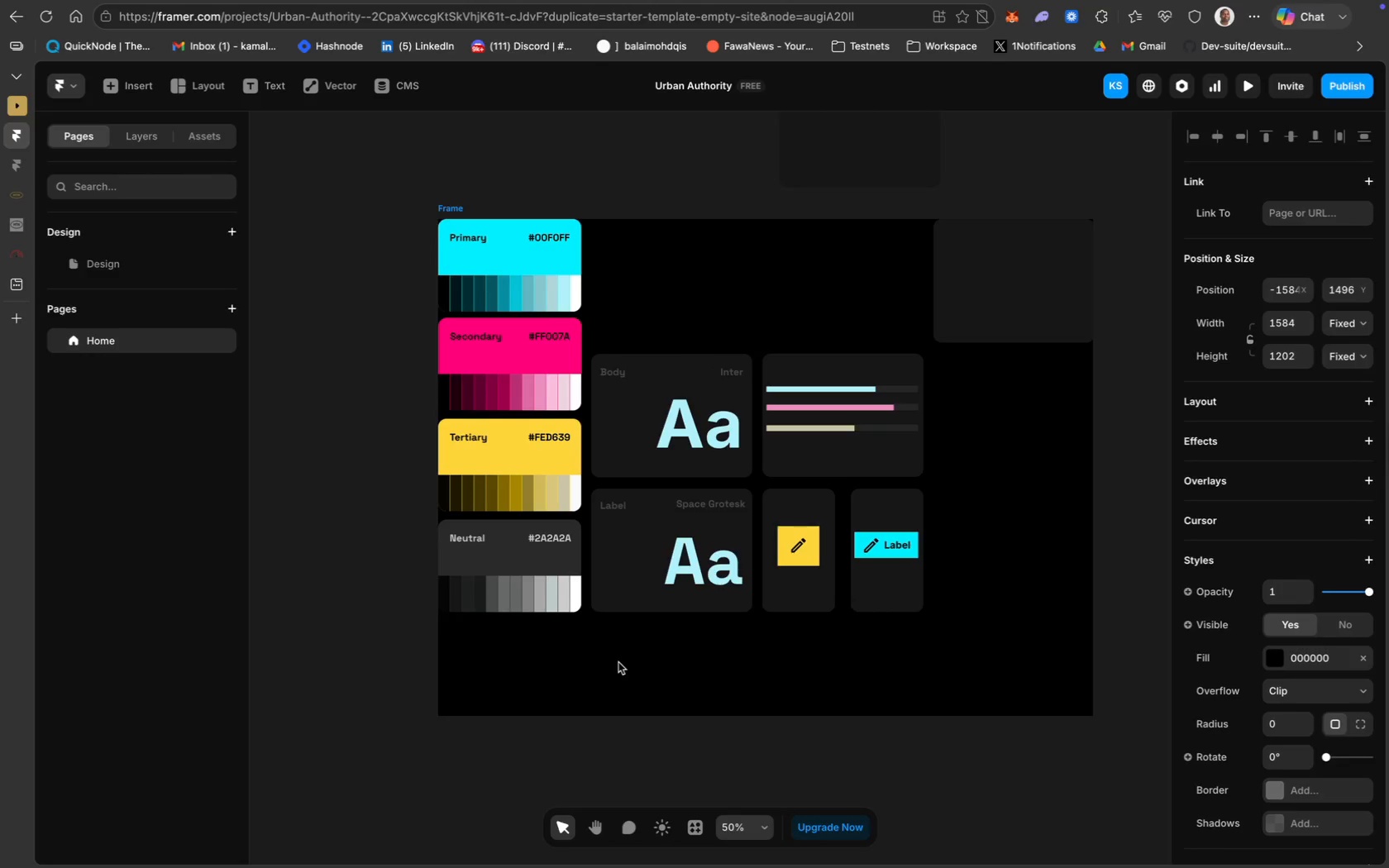 
key(Meta+Z)
 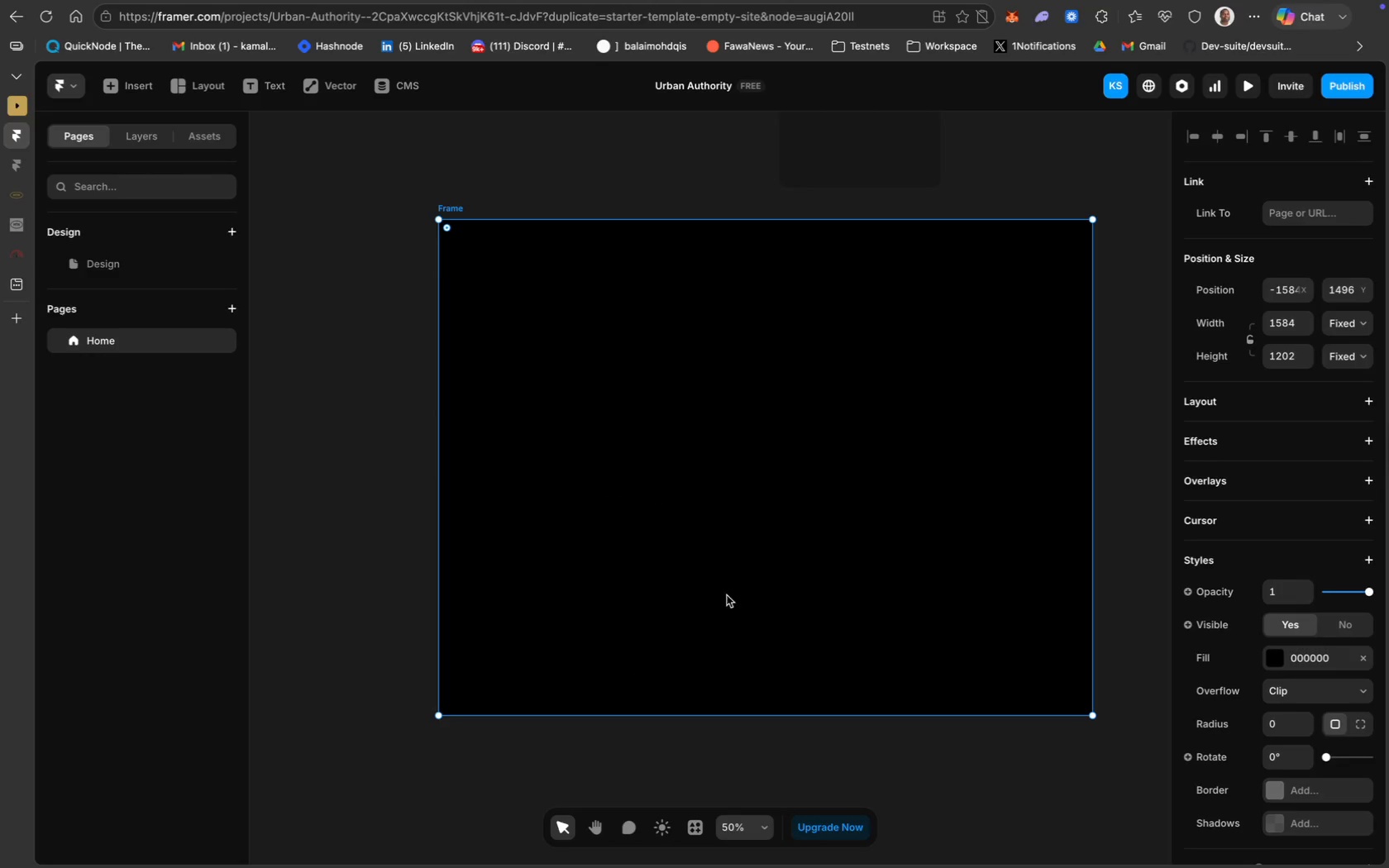 
left_click([746, 663])
 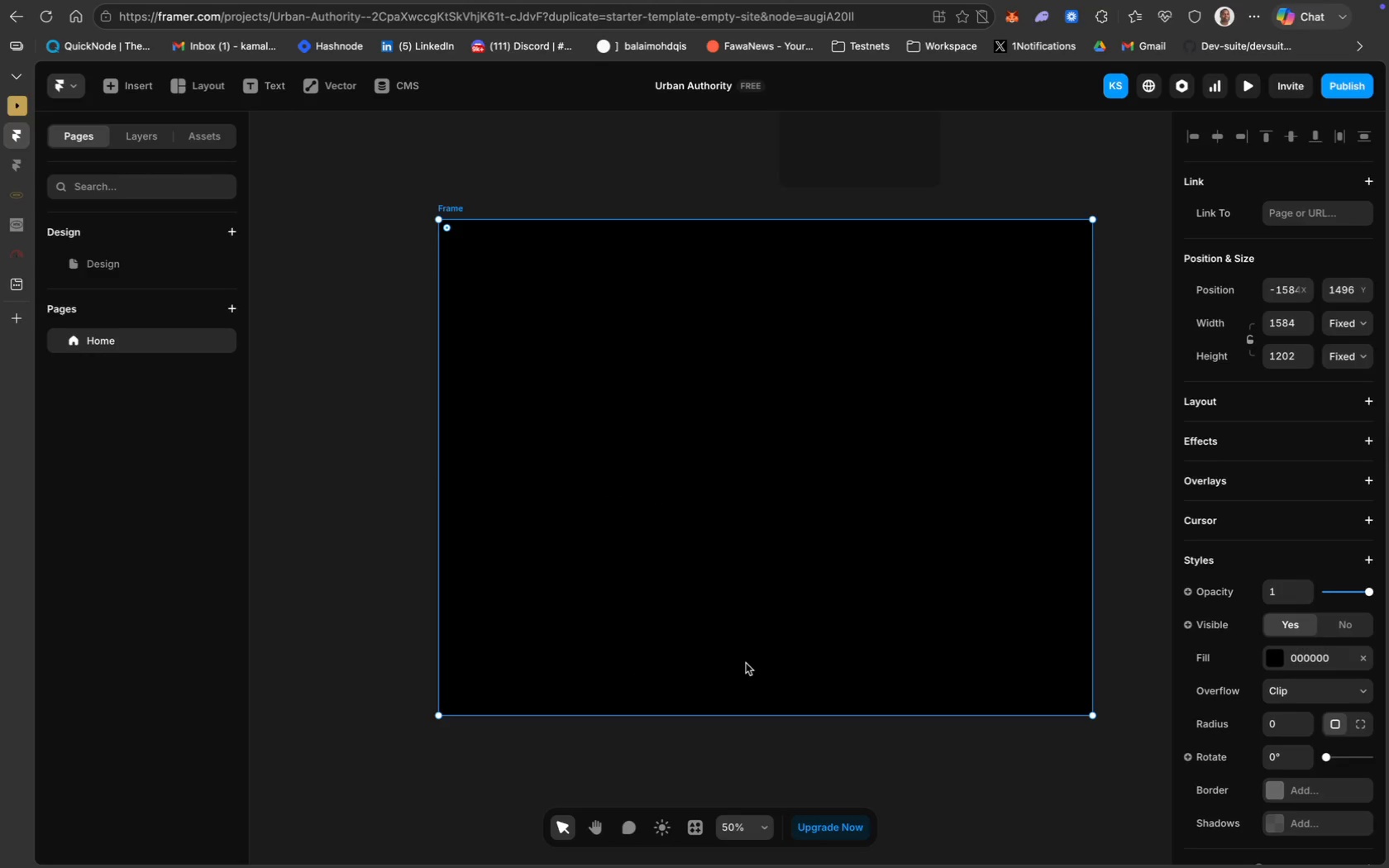 
scroll: coordinate [746, 663], scroll_direction: up, amount: 84.0
 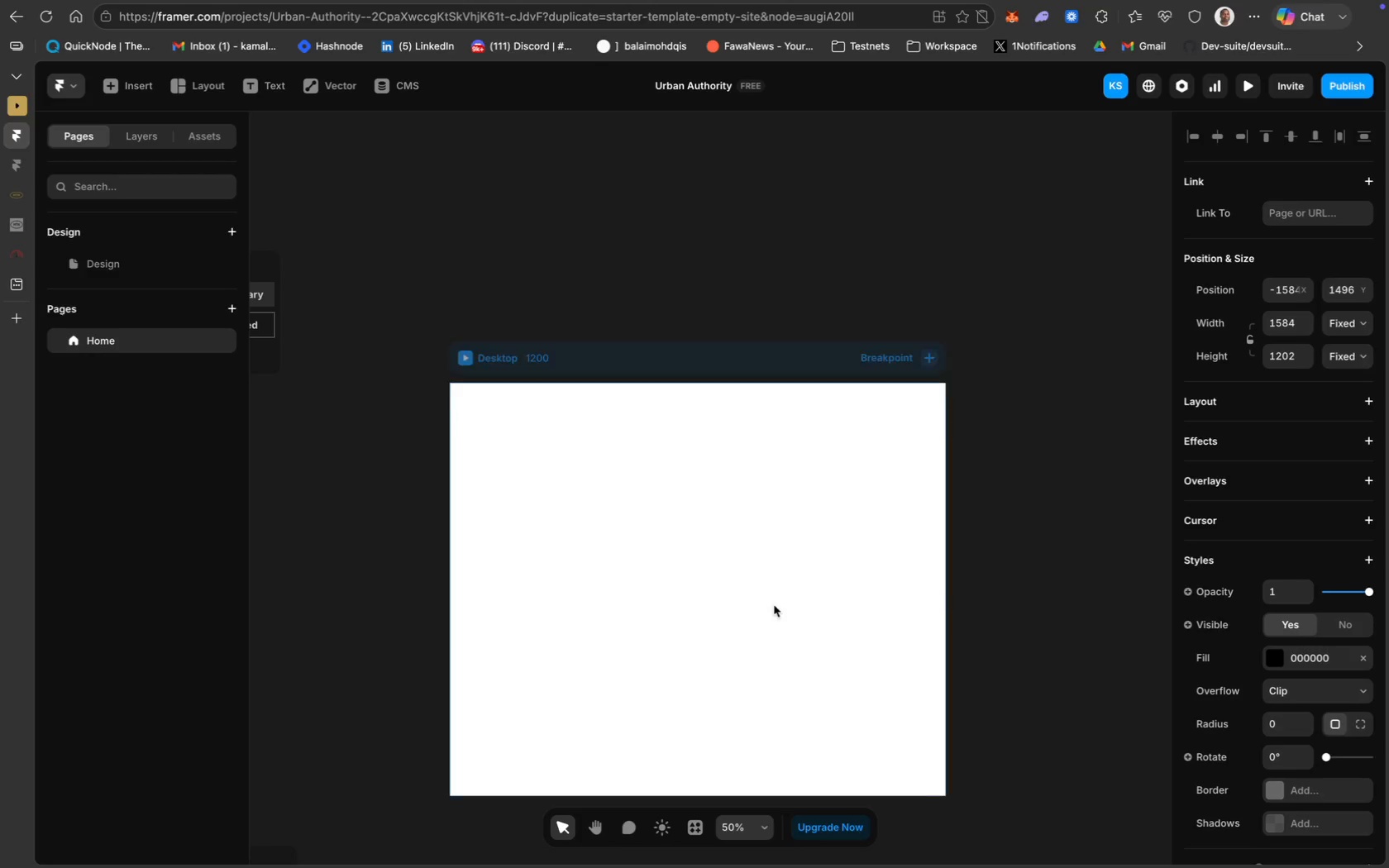 
scroll: coordinate [578, 621], scroll_direction: down, amount: 74.0
 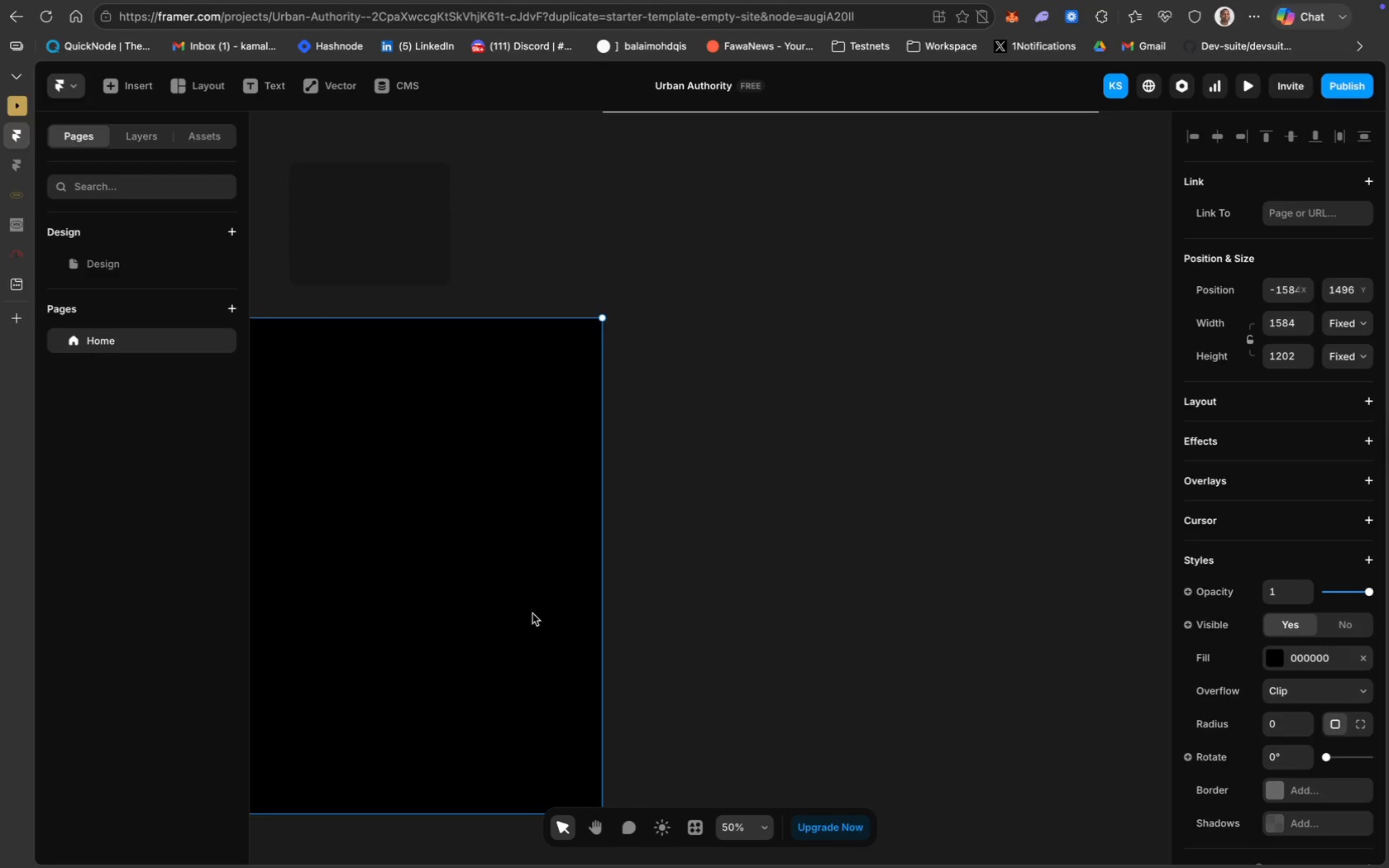 
key(Backspace)
 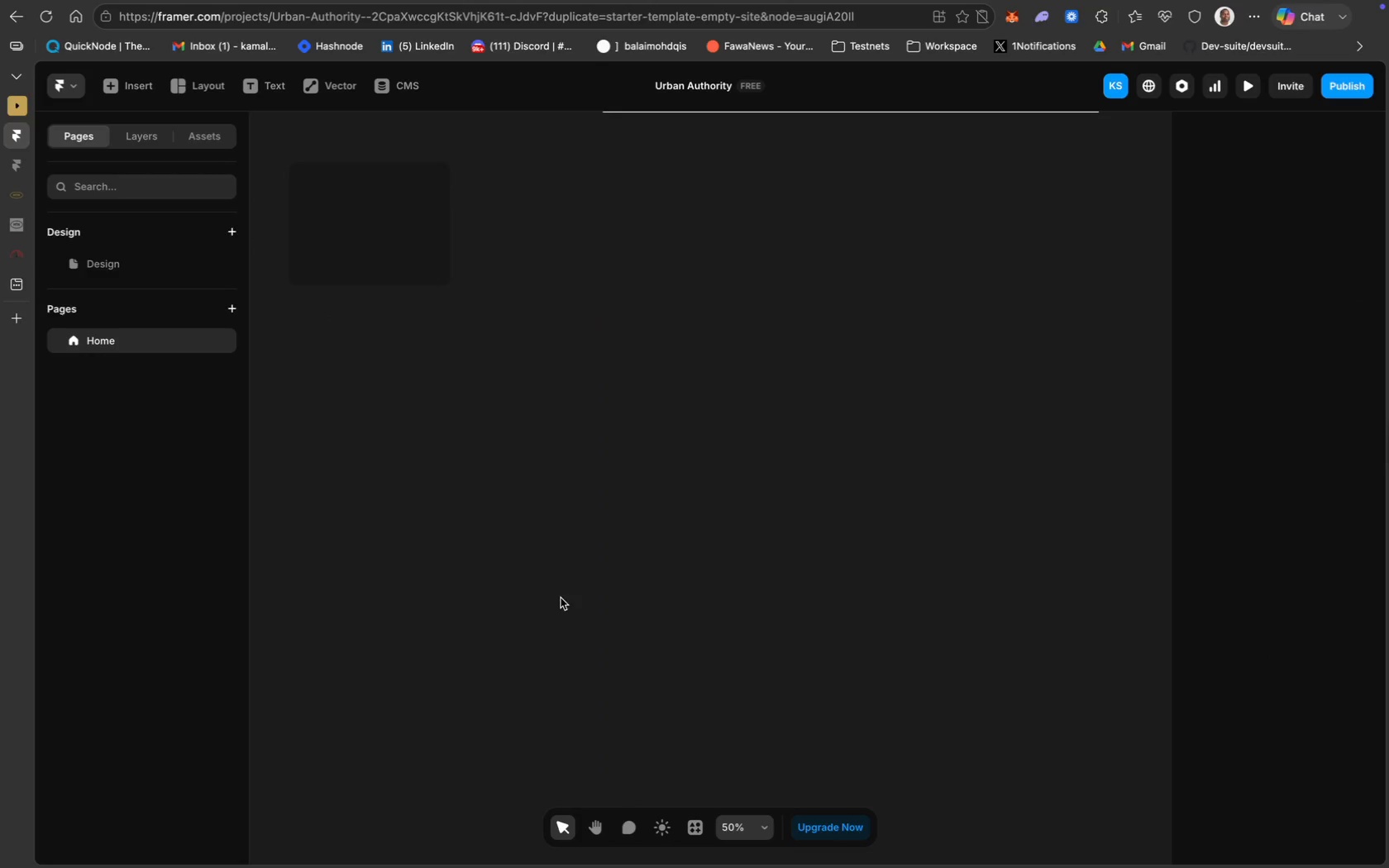 
scroll: coordinate [623, 563], scroll_direction: up, amount: 23.0
 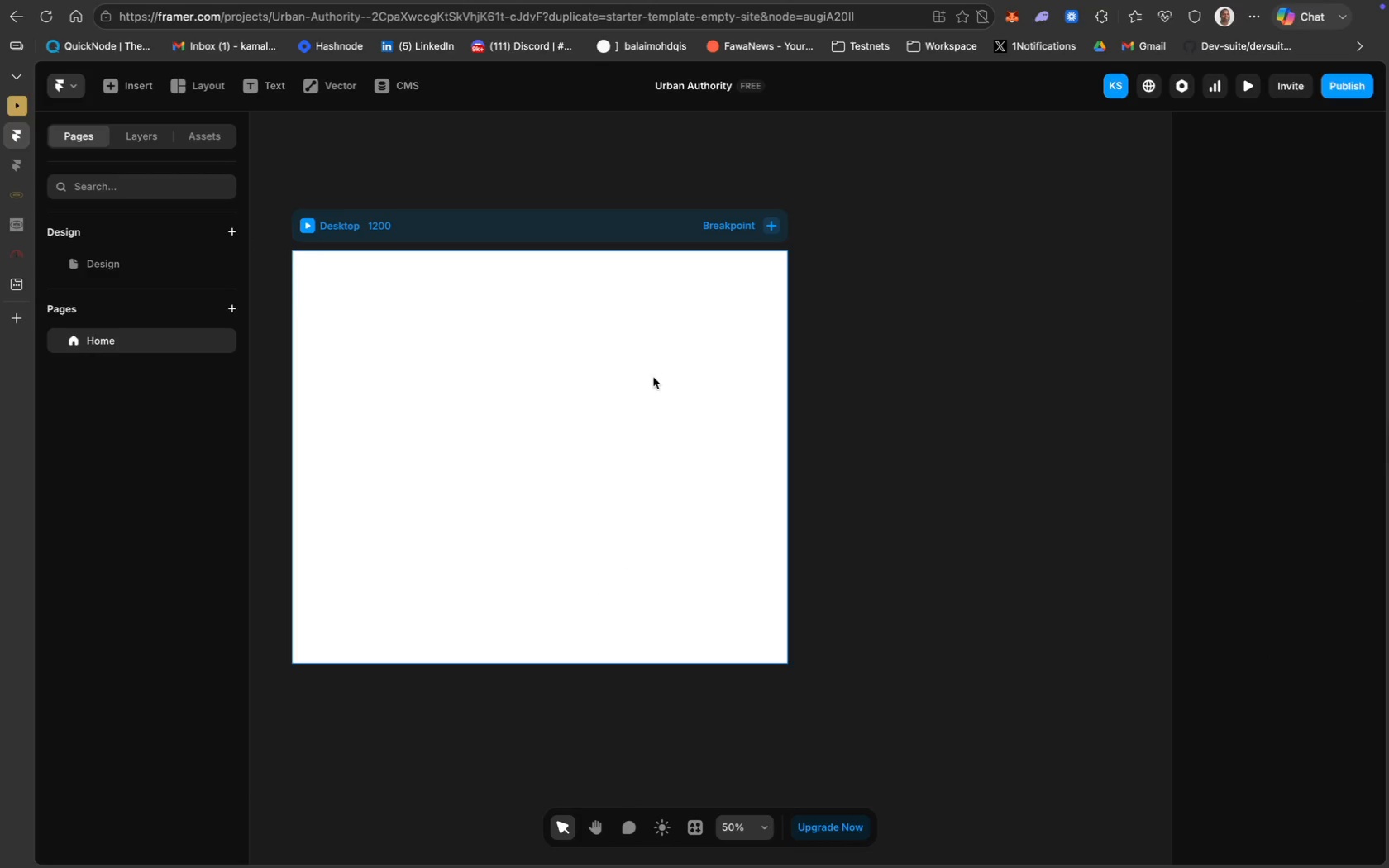 
scroll: coordinate [751, 275], scroll_direction: down, amount: 14.0
 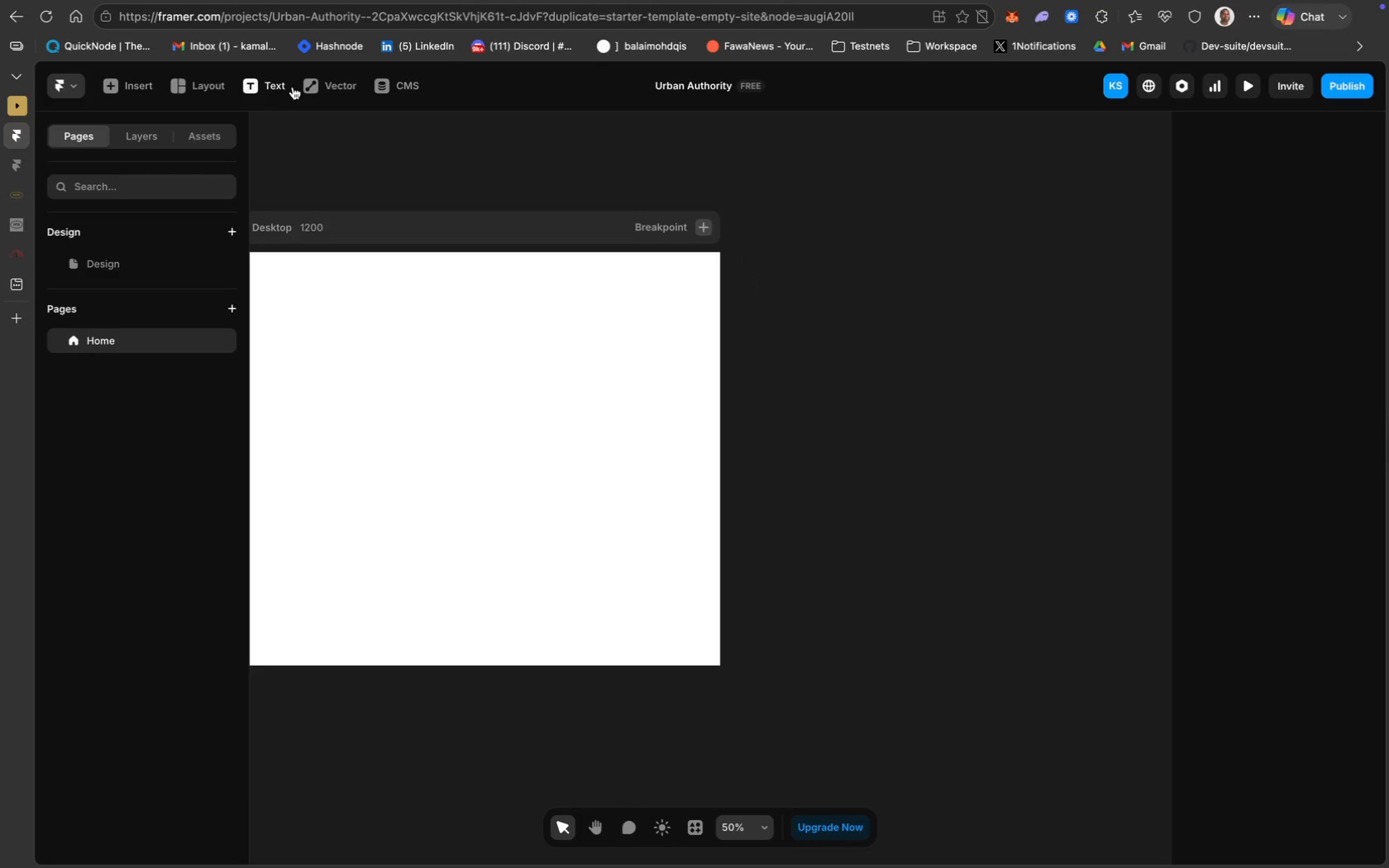 
left_click([258, 83])
 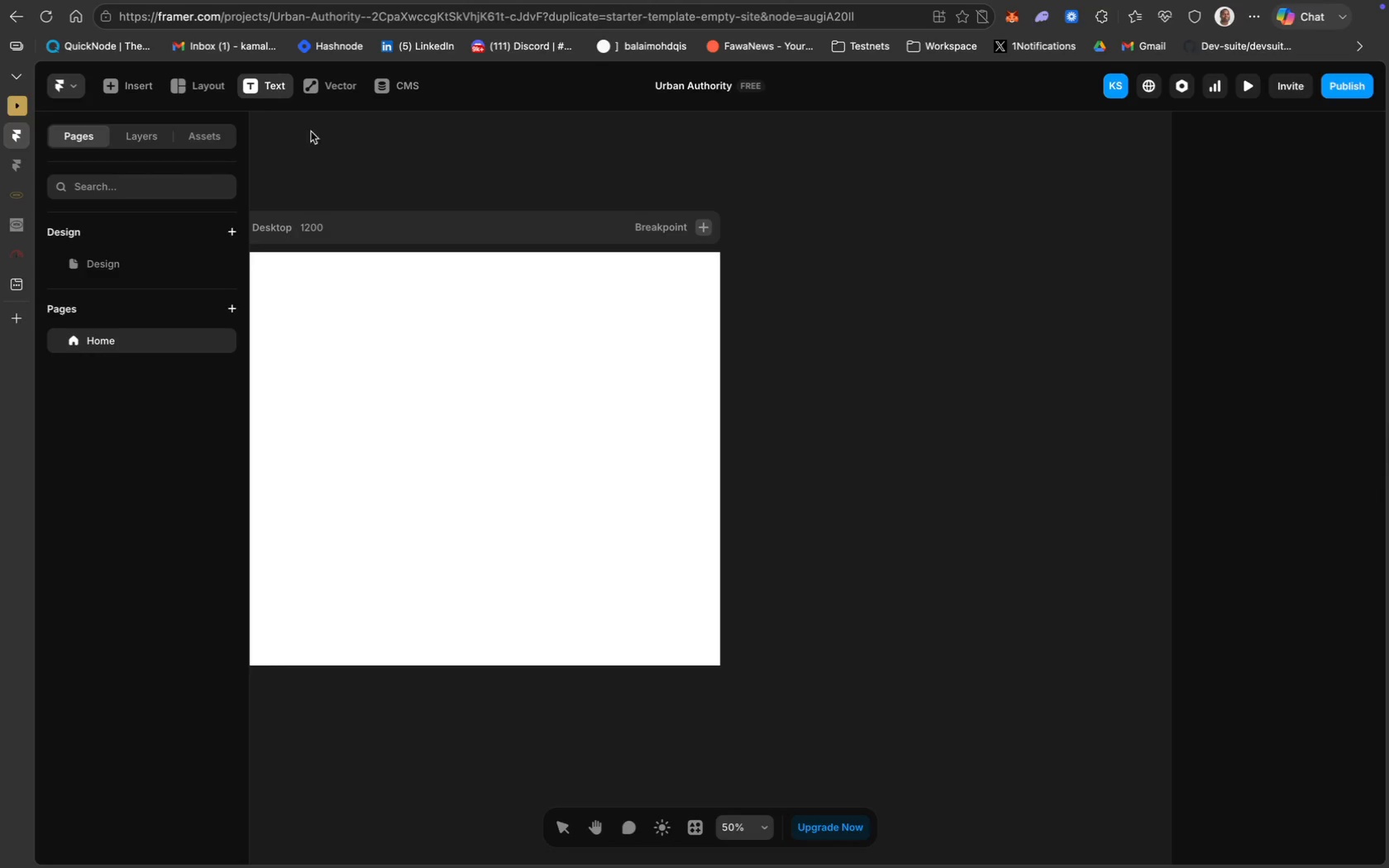 
left_click([215, 73])
 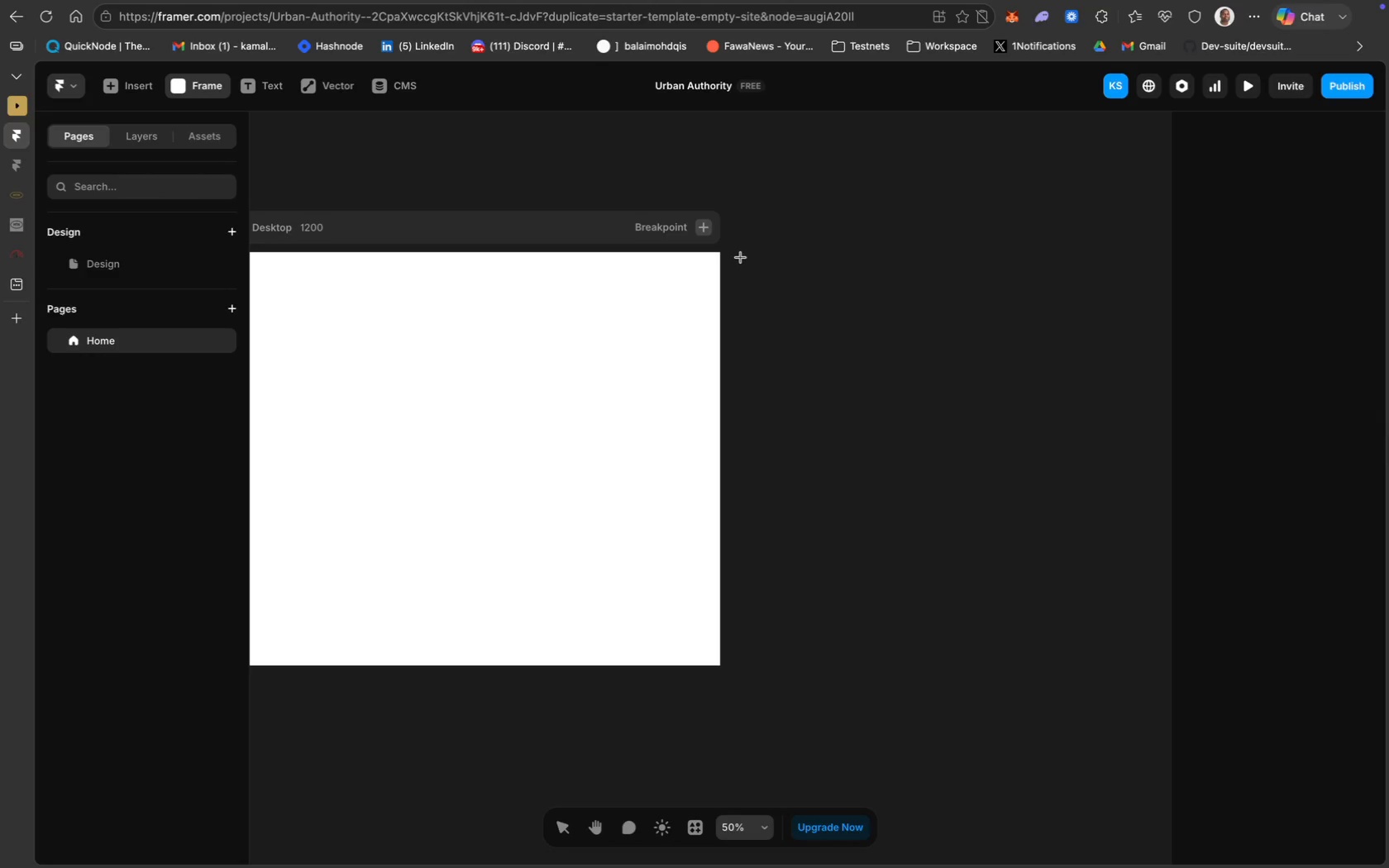 
left_click_drag(start_coordinate=[741, 252], to_coordinate=[1109, 665])
 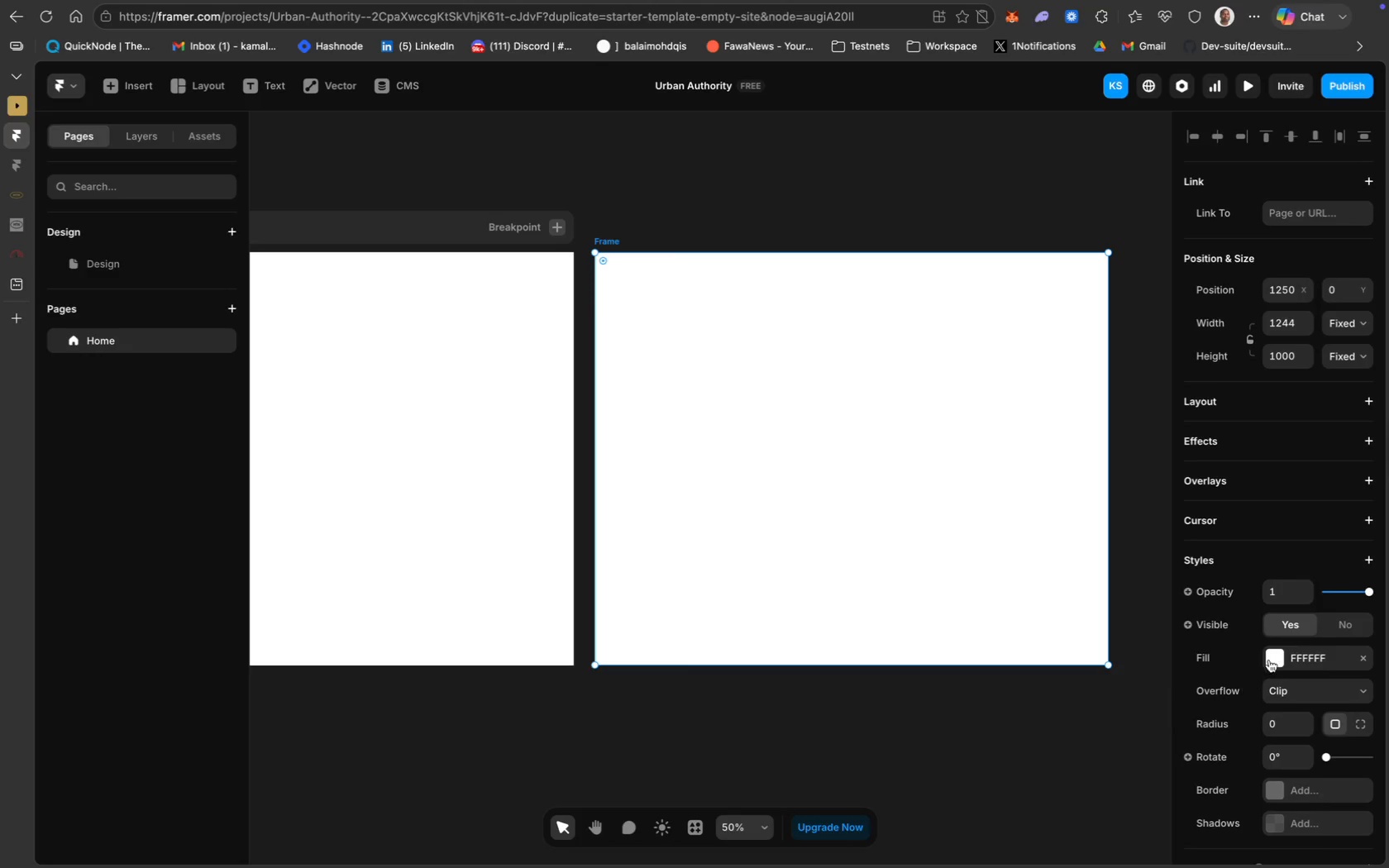 
left_click([1305, 656])
 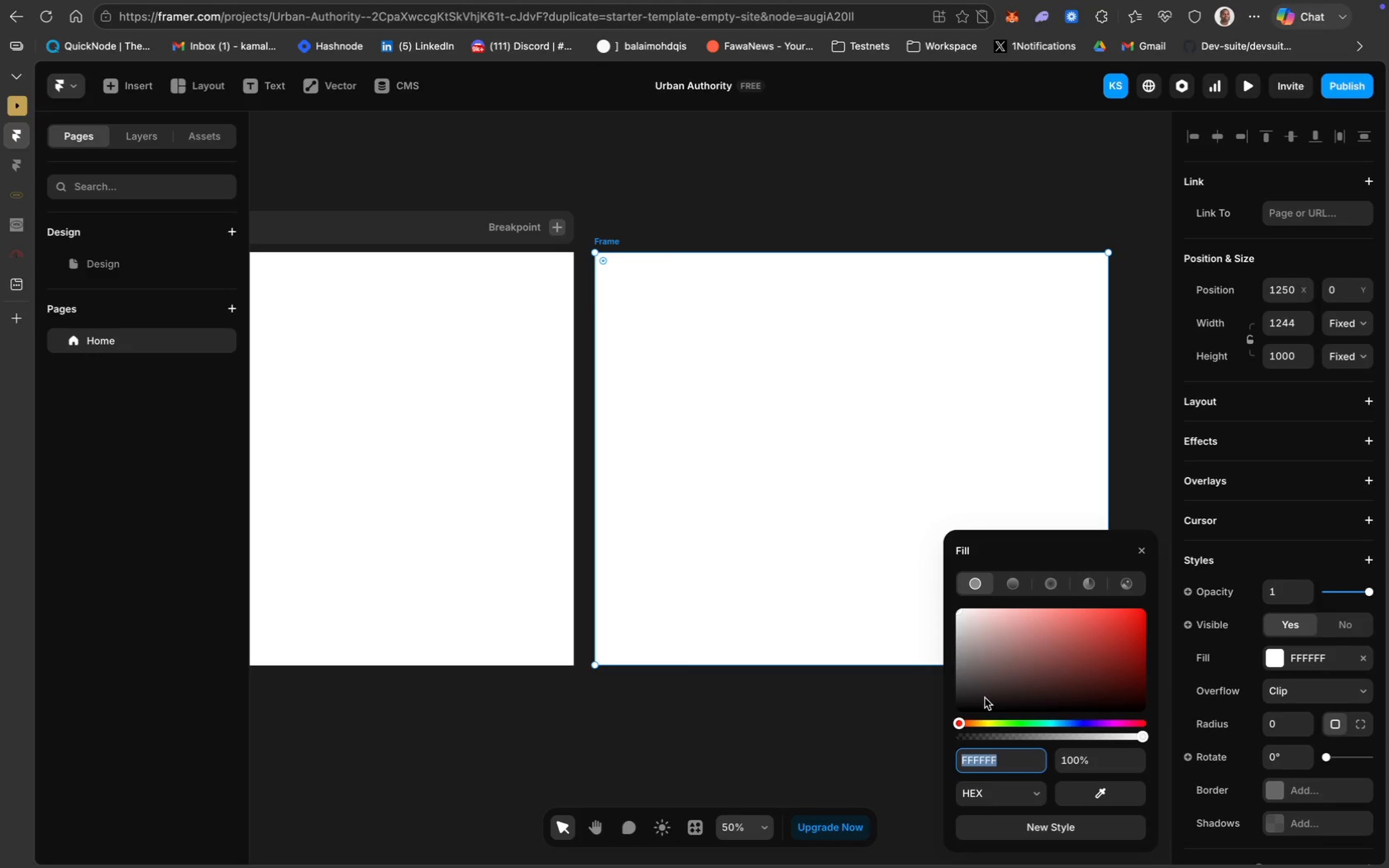 
type(00000)
 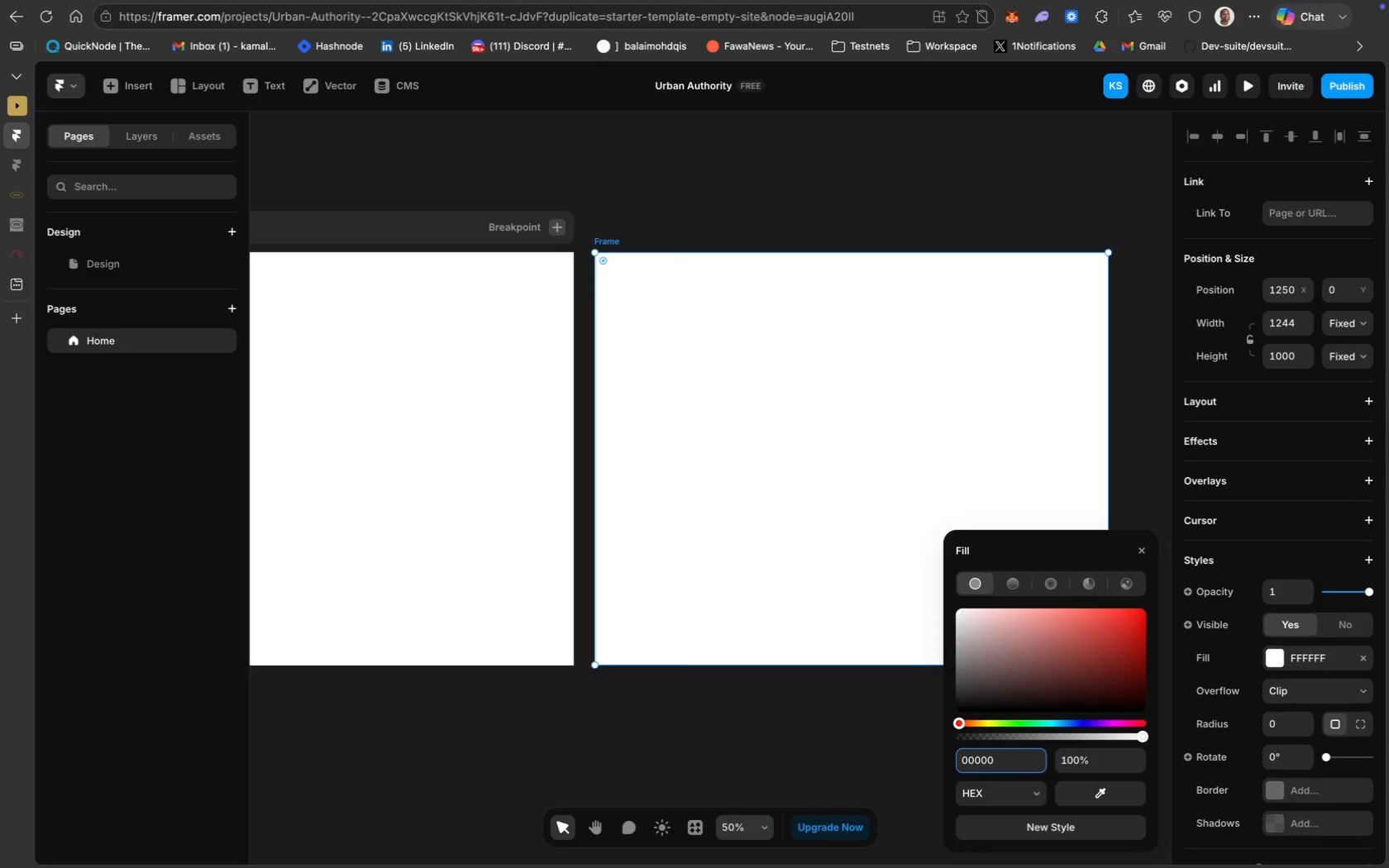 
key(Enter)
 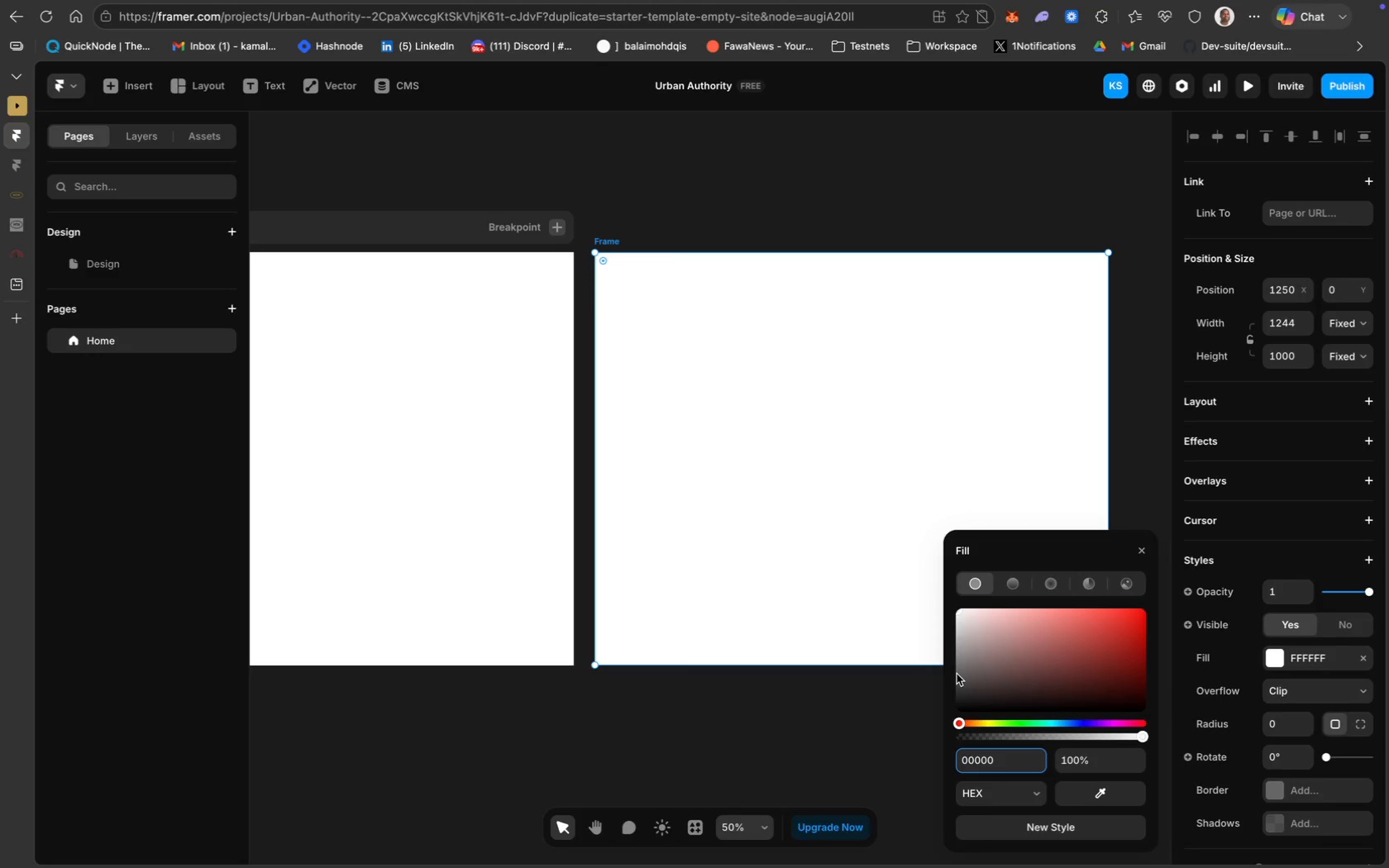 
key(0)
 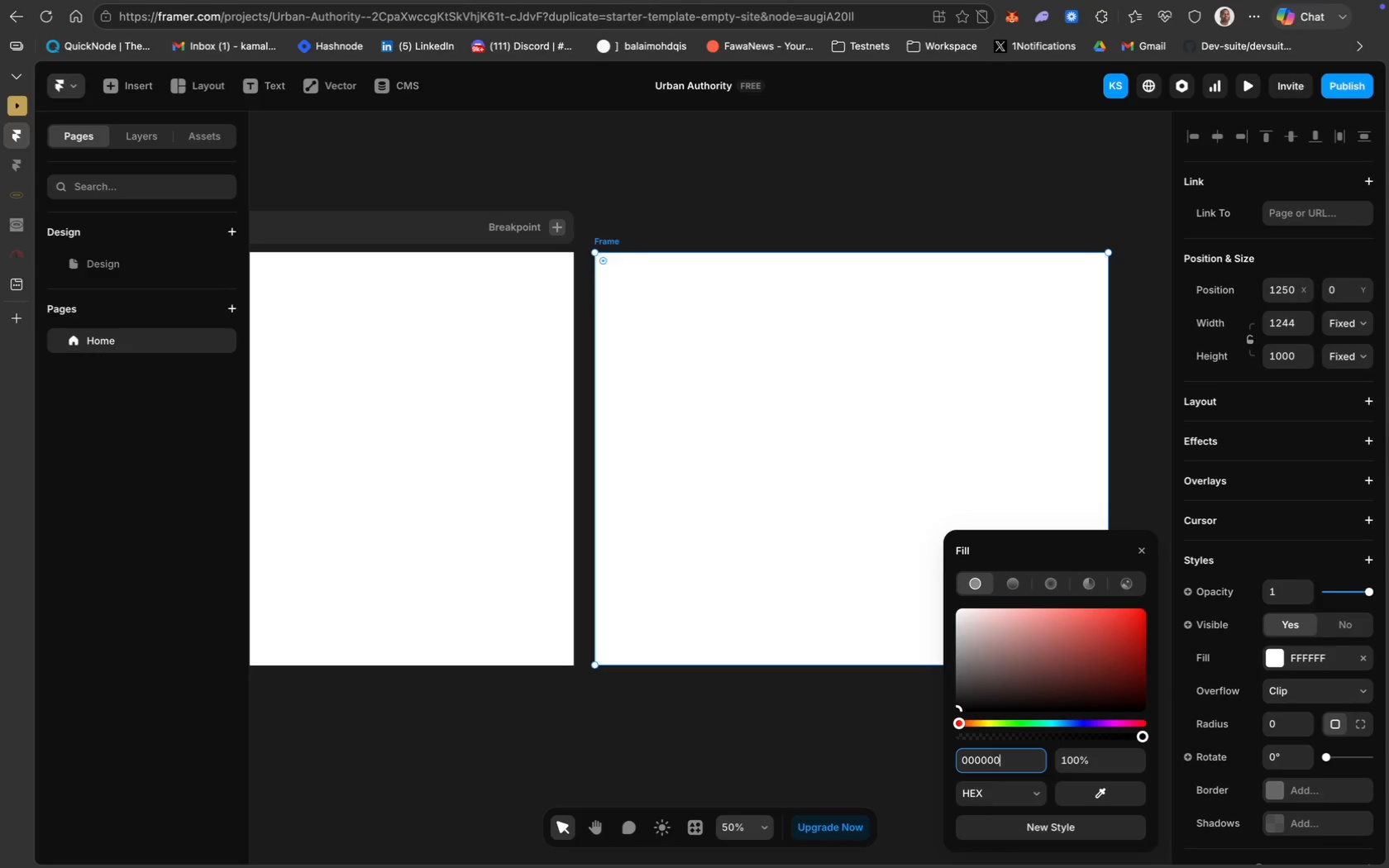 
key(Enter)
 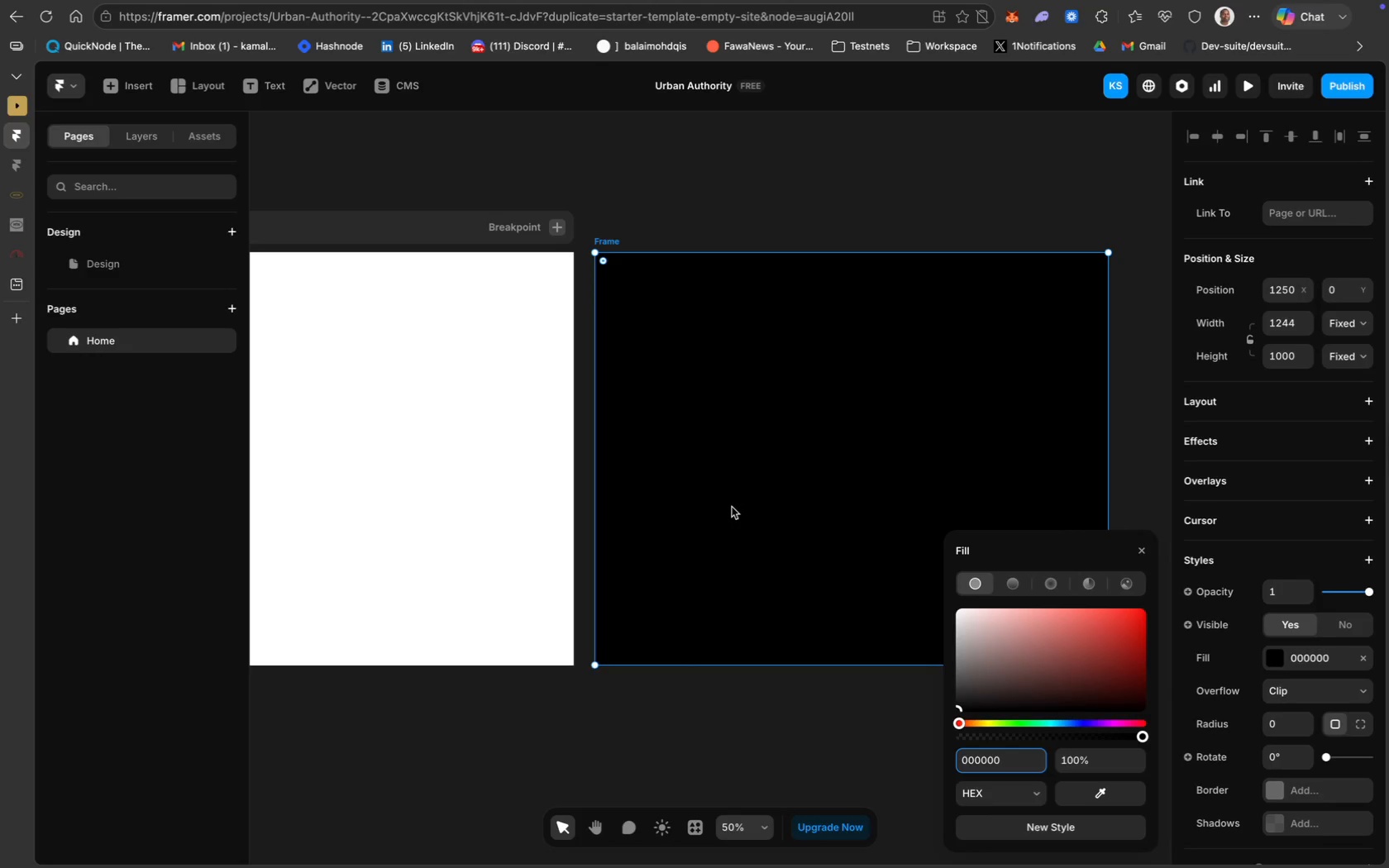 
left_click([728, 507])
 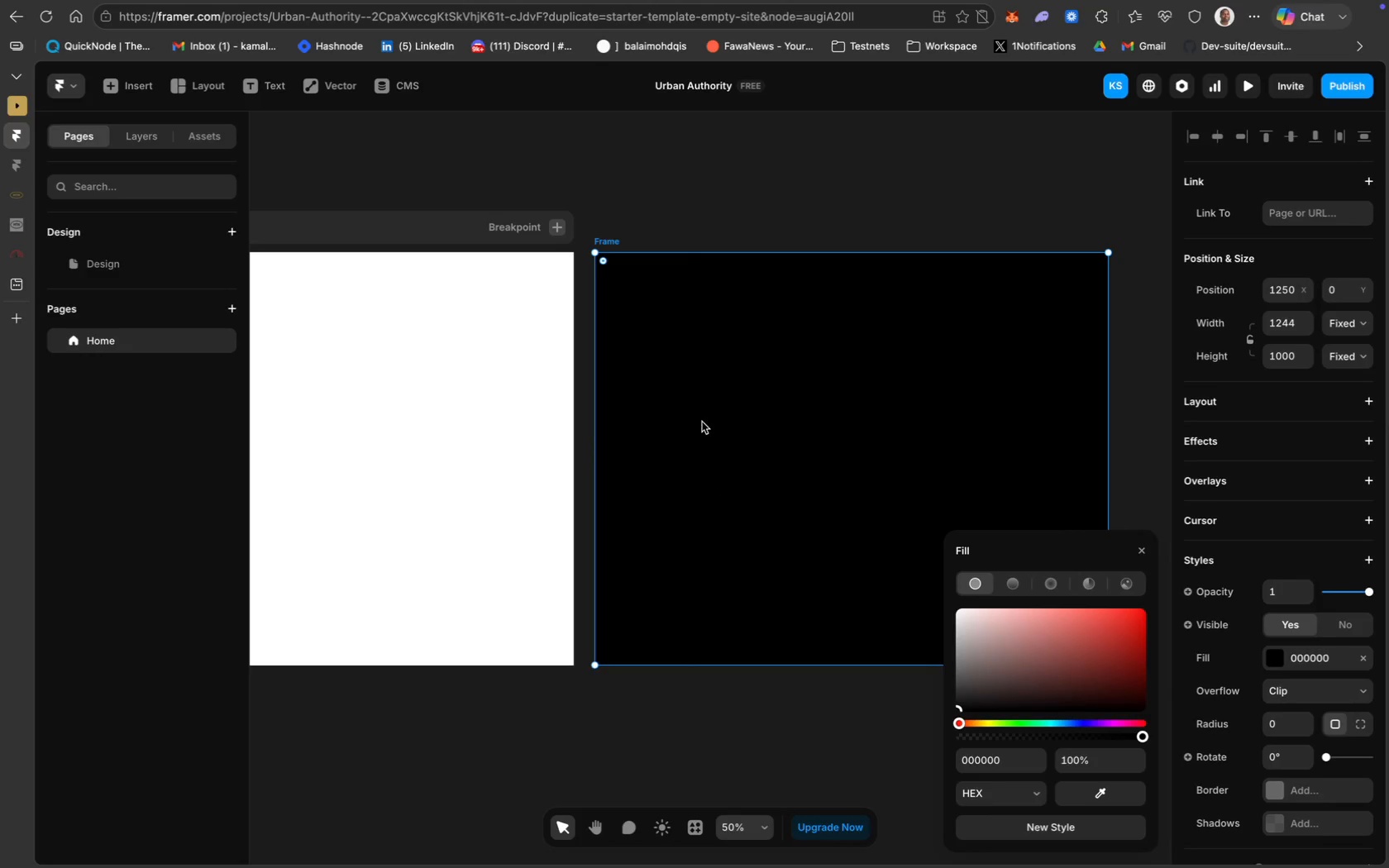 
left_click([699, 393])
 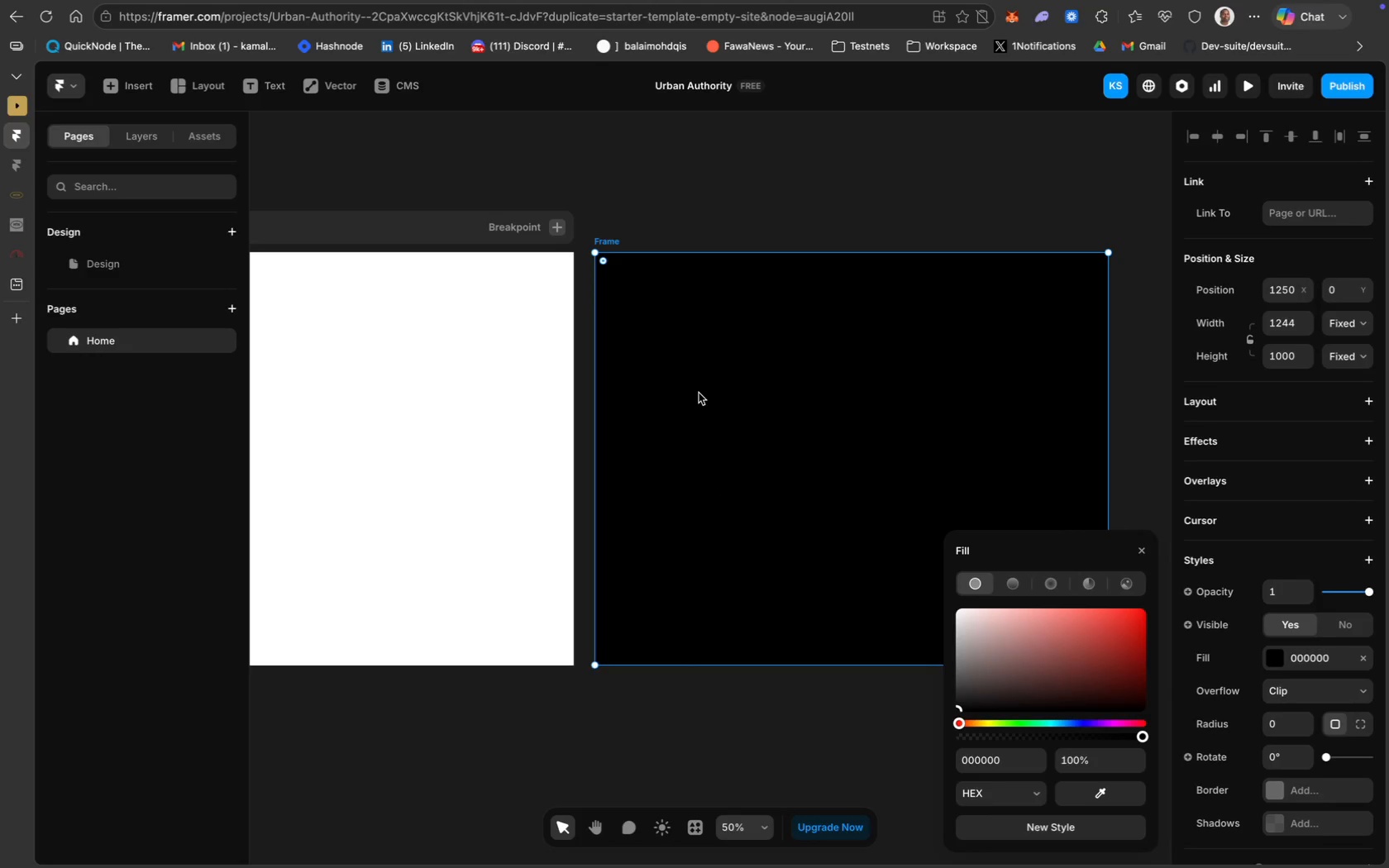 
key(Meta+V)
 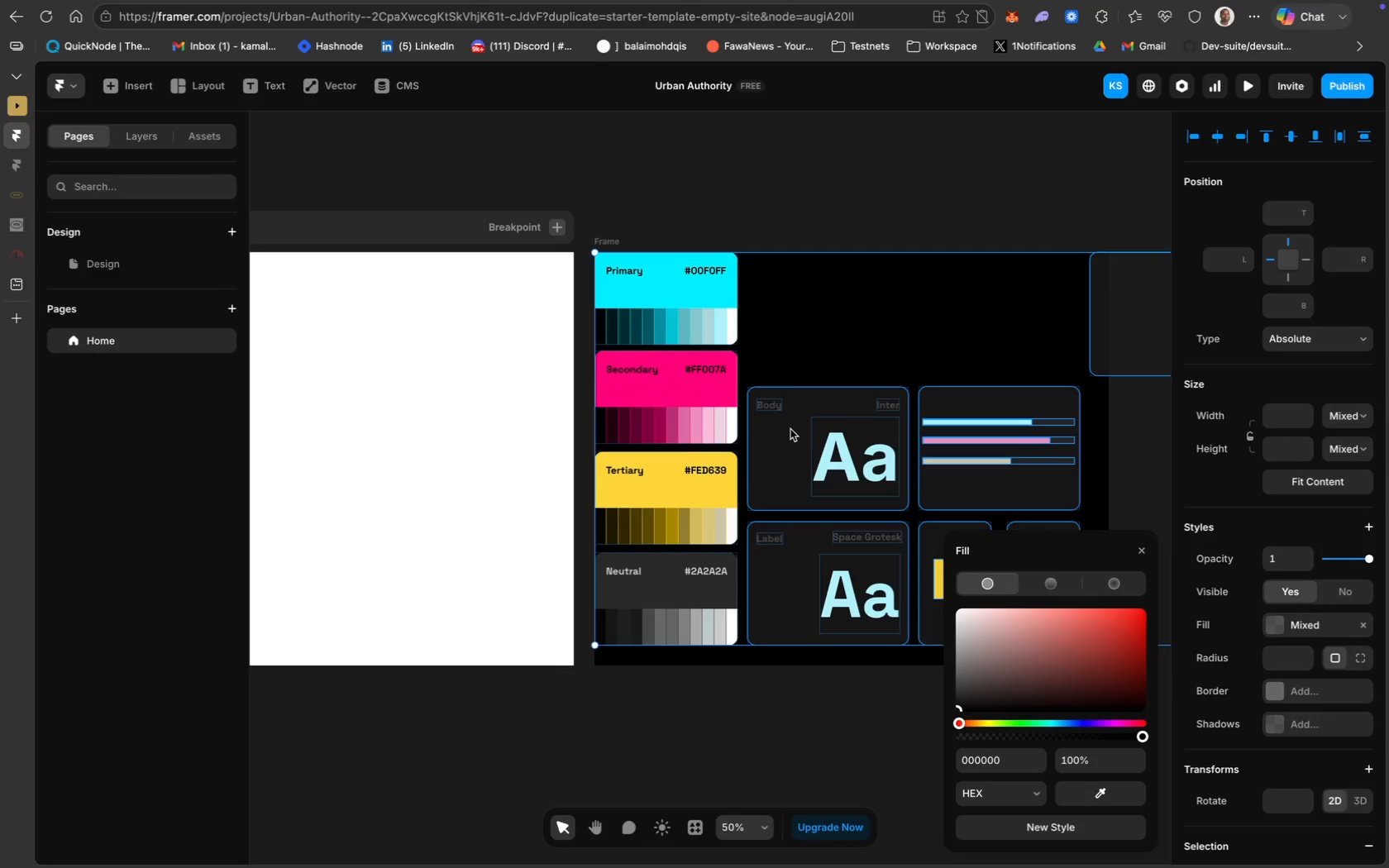 
left_click_drag(start_coordinate=[791, 432], to_coordinate=[799, 438])
 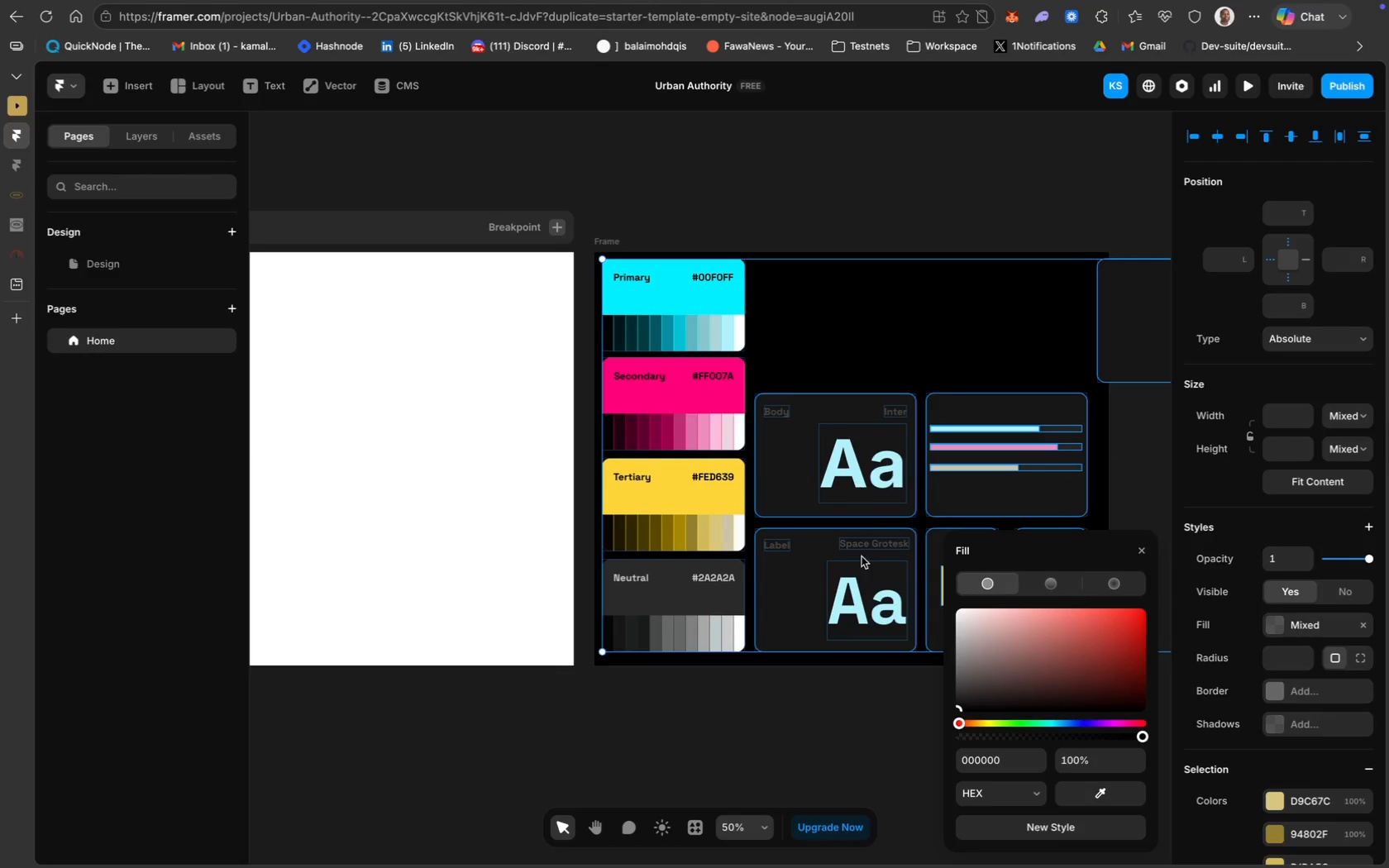 
scroll: coordinate [947, 433], scroll_direction: down, amount: 31.0
 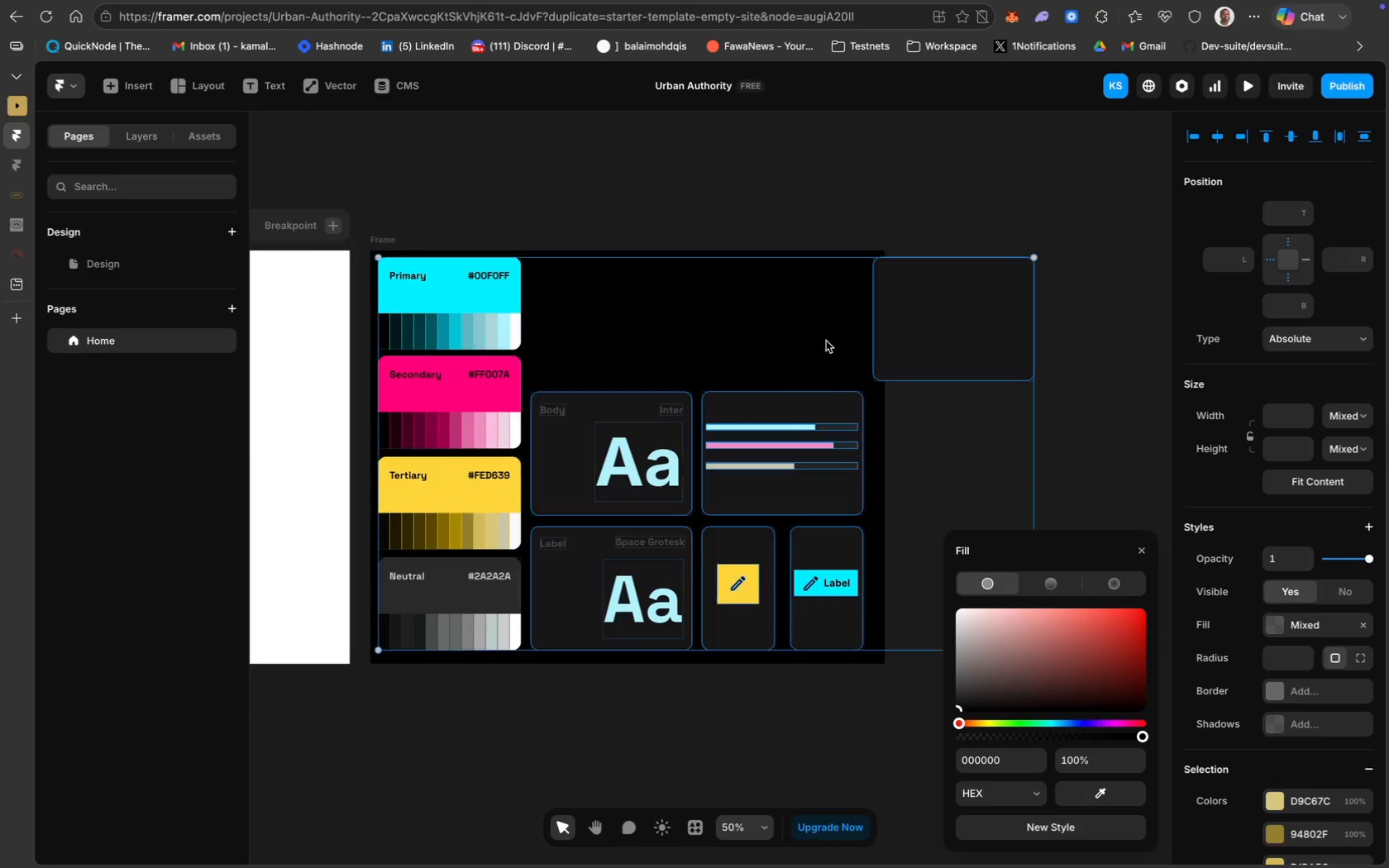 
left_click([819, 332])
 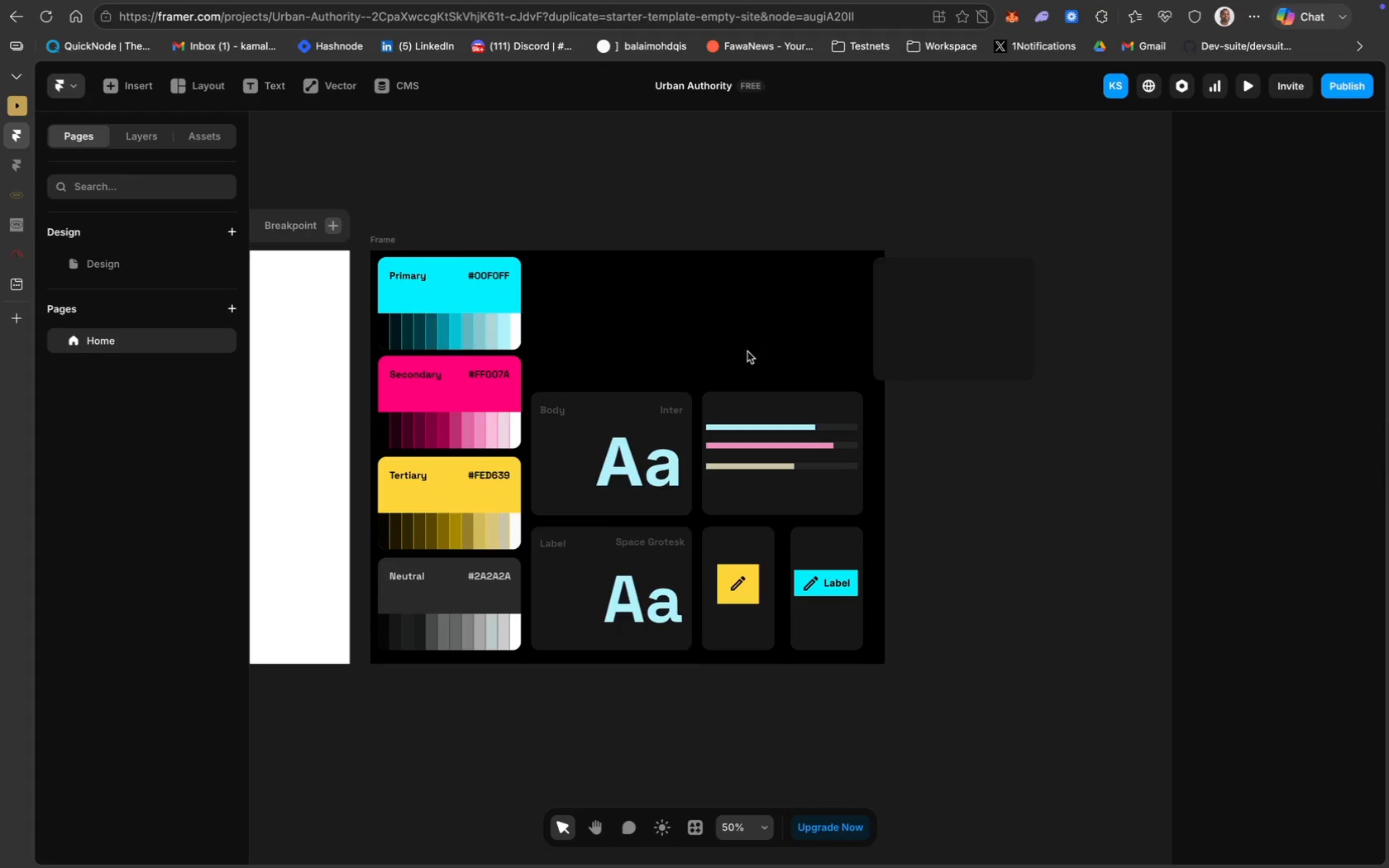 
scroll: coordinate [698, 328], scroll_direction: up, amount: 18.0
 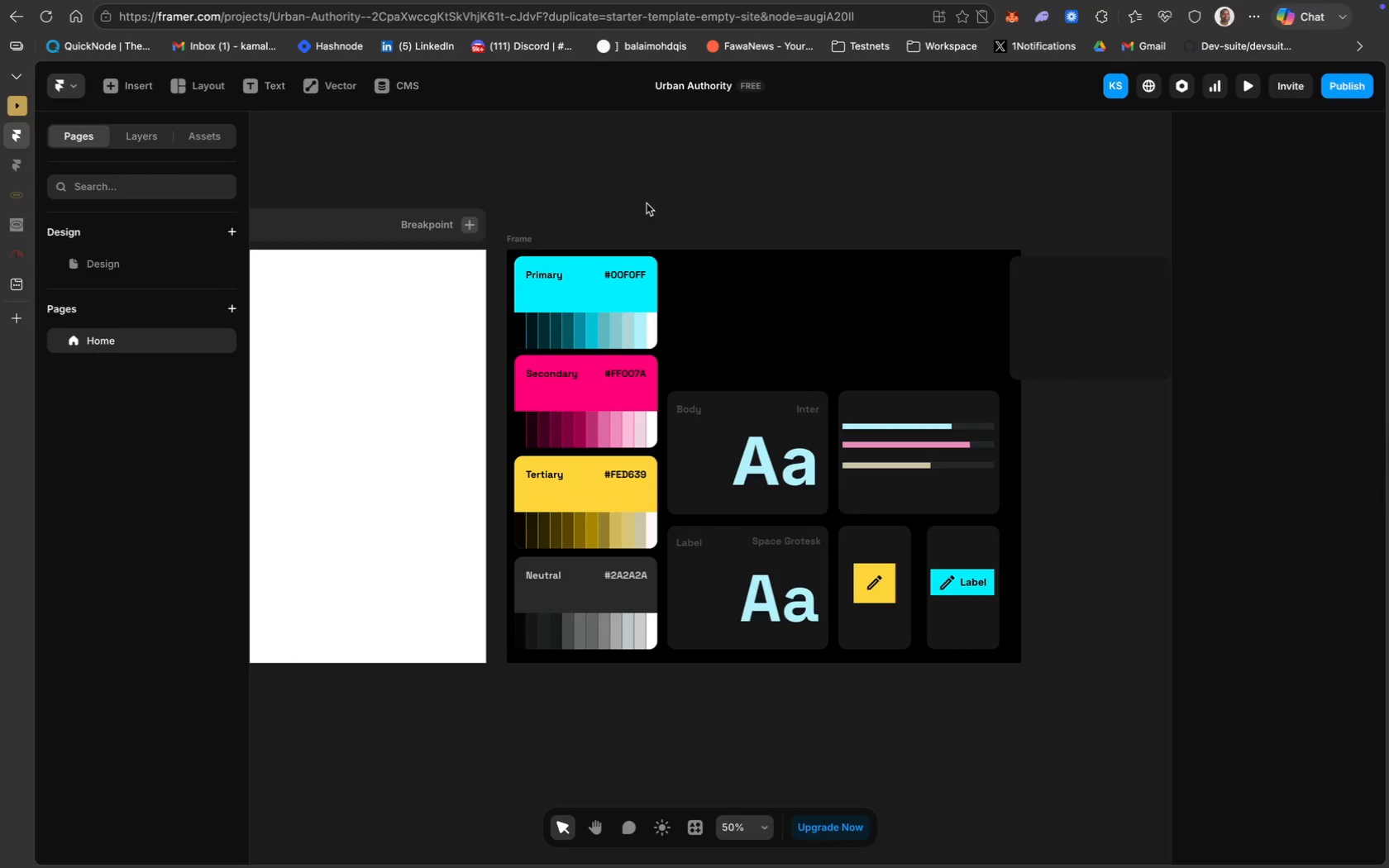 
left_click([526, 238])
 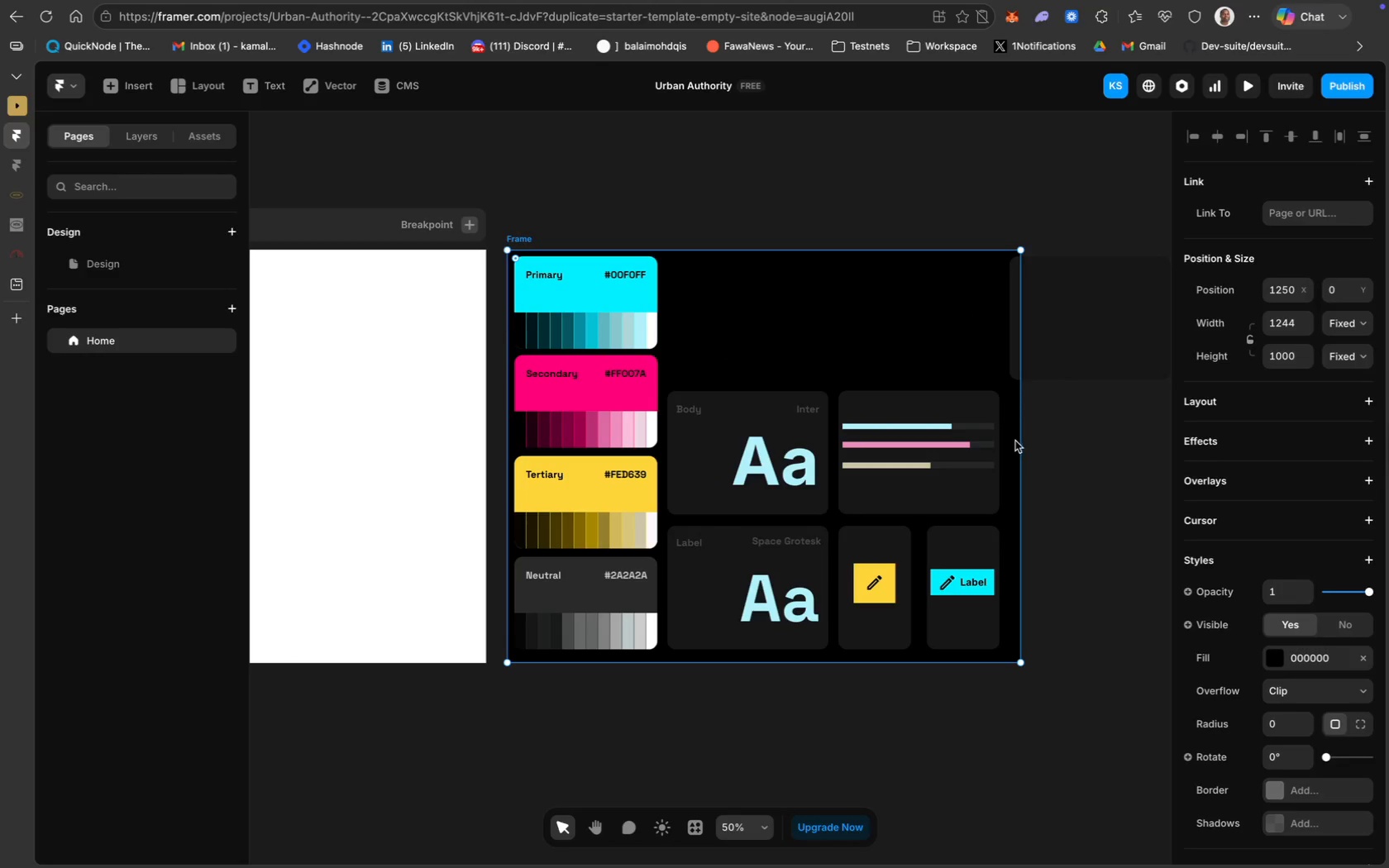 
left_click_drag(start_coordinate=[1020, 439], to_coordinate=[1029, 443])
 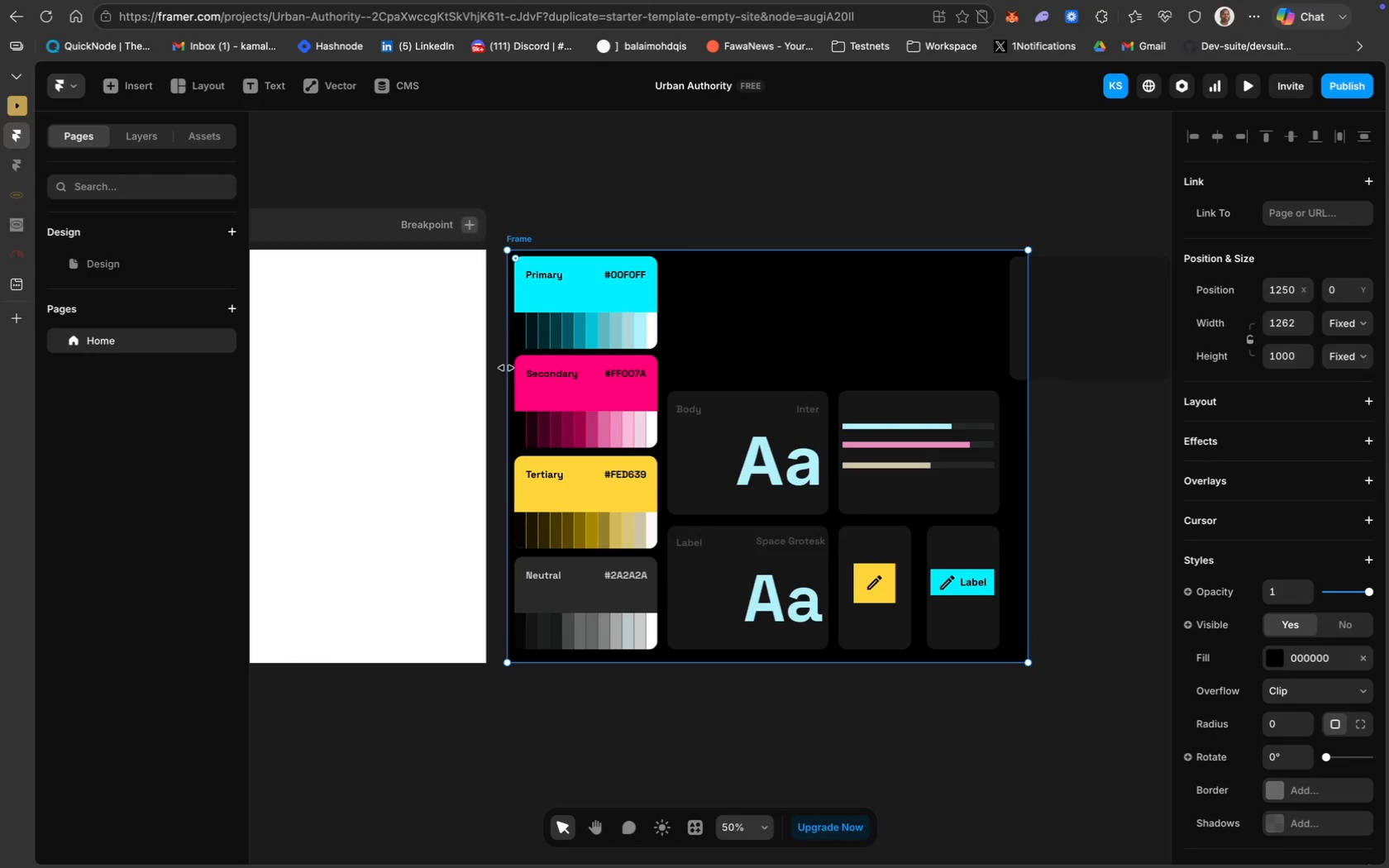 
scroll: coordinate [433, 277], scroll_direction: up, amount: 36.0
 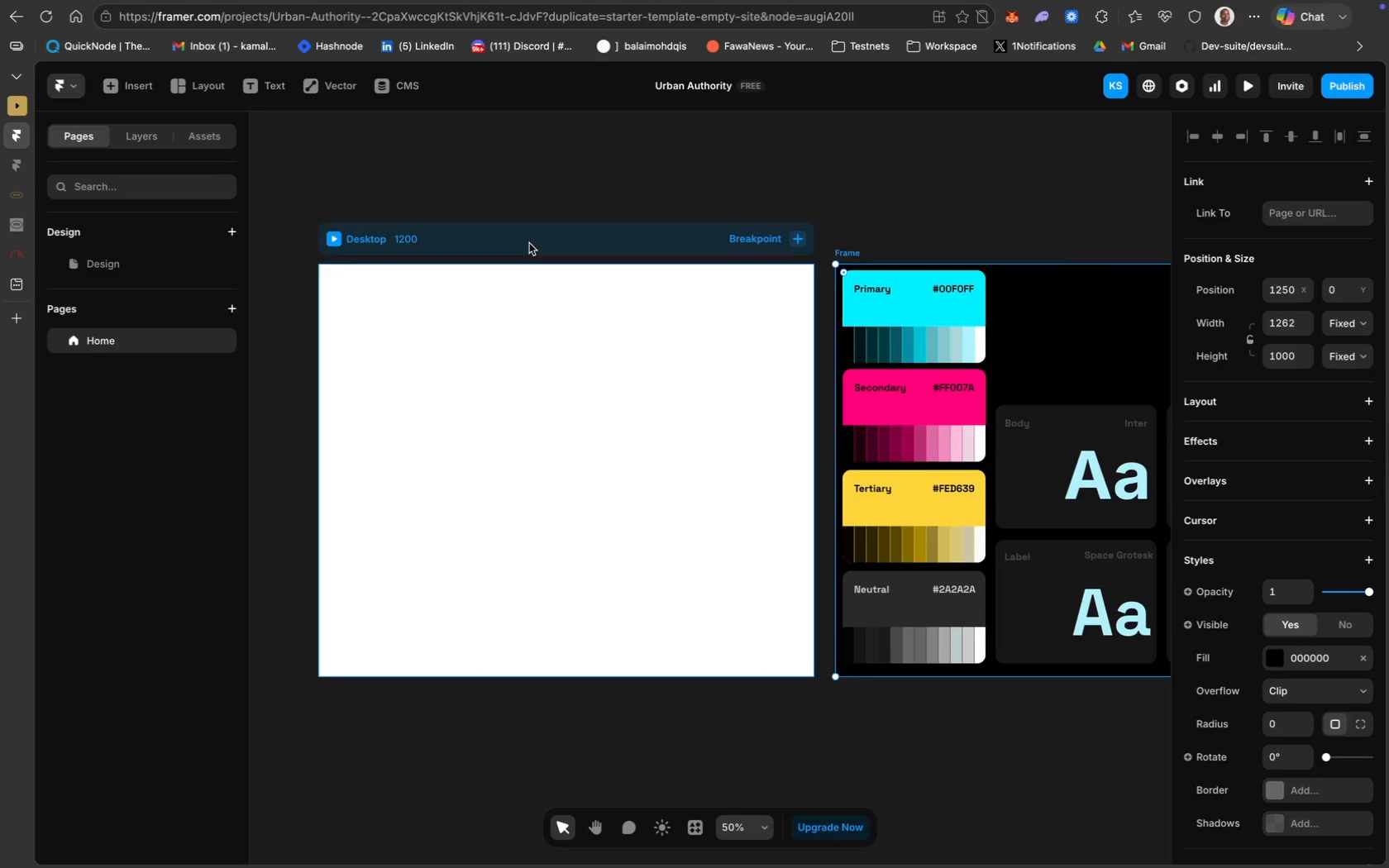 
left_click_drag(start_coordinate=[529, 244], to_coordinate=[389, 246])
 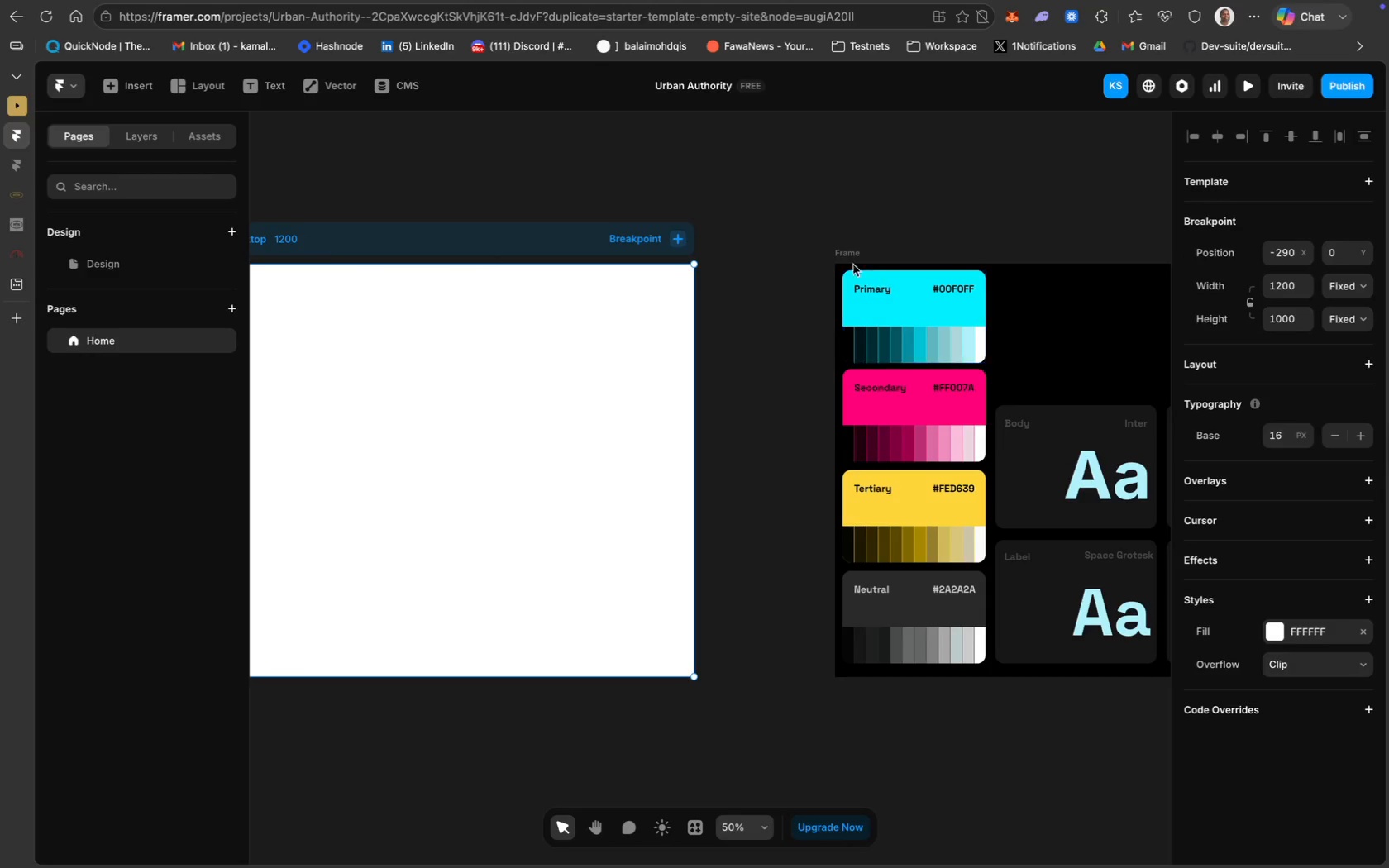 
left_click([843, 255])
 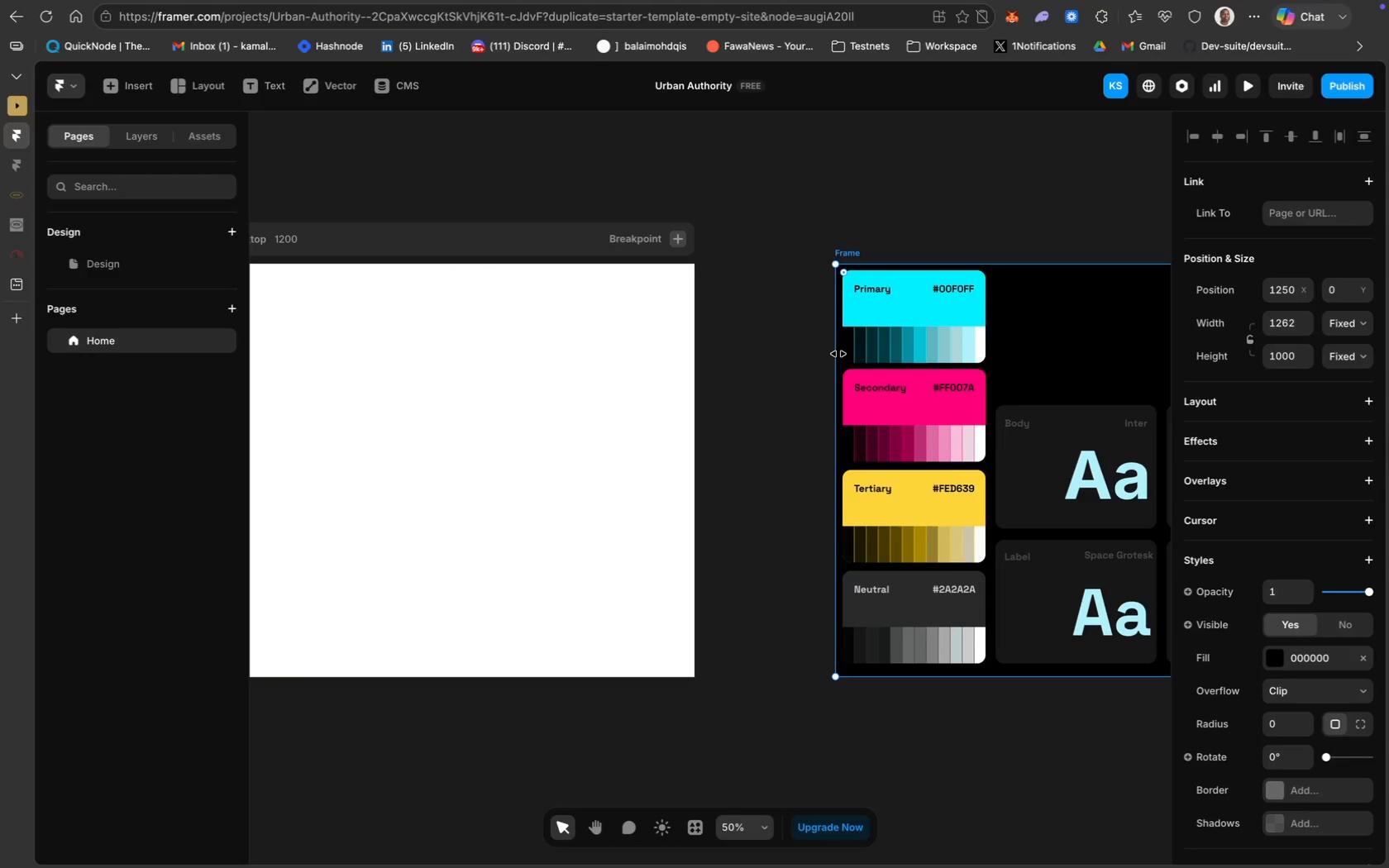 
left_click_drag(start_coordinate=[837, 353], to_coordinate=[761, 351])
 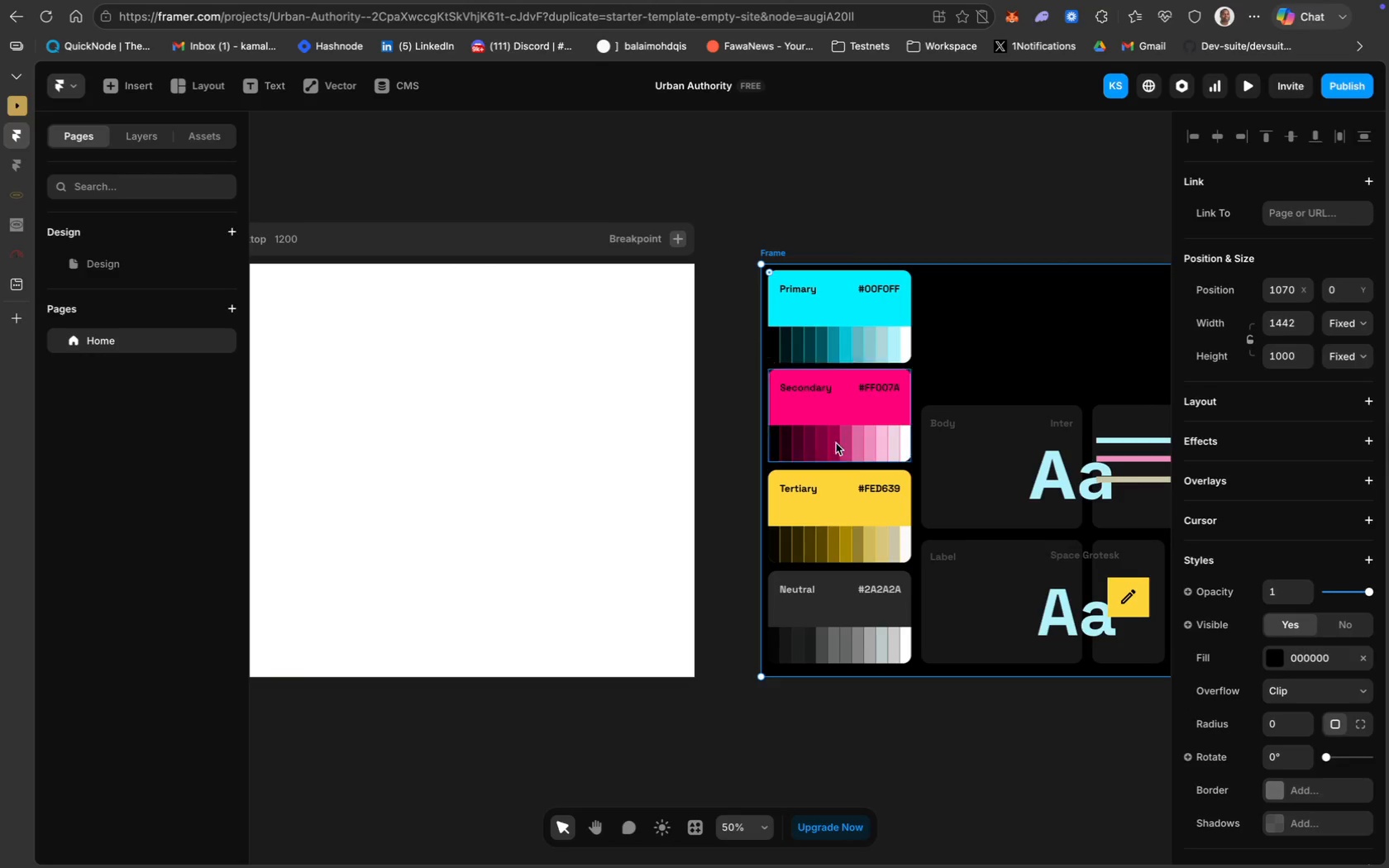 
scroll: coordinate [986, 467], scroll_direction: down, amount: 27.0
 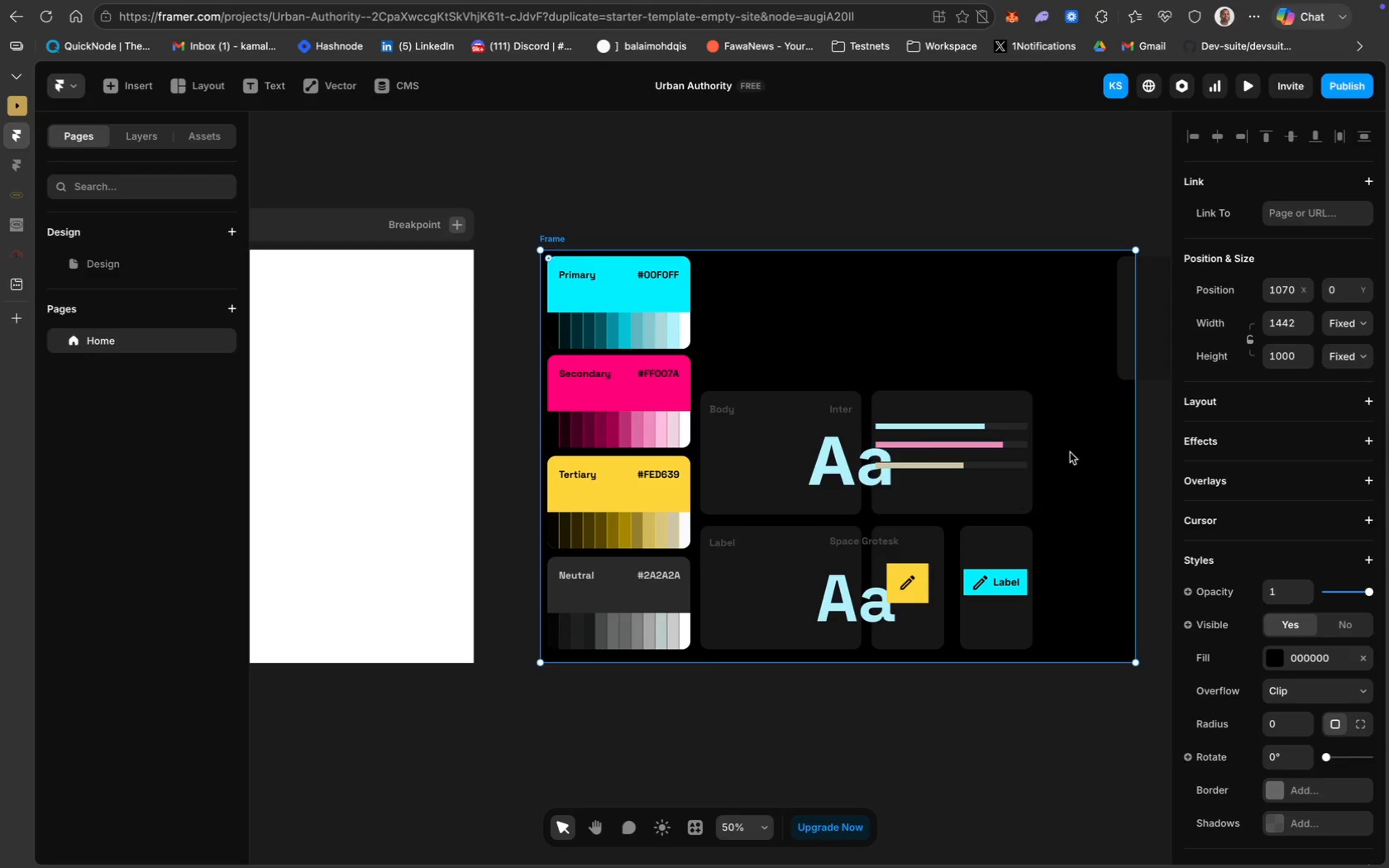 
scroll: coordinate [1084, 432], scroll_direction: up, amount: 5.0
 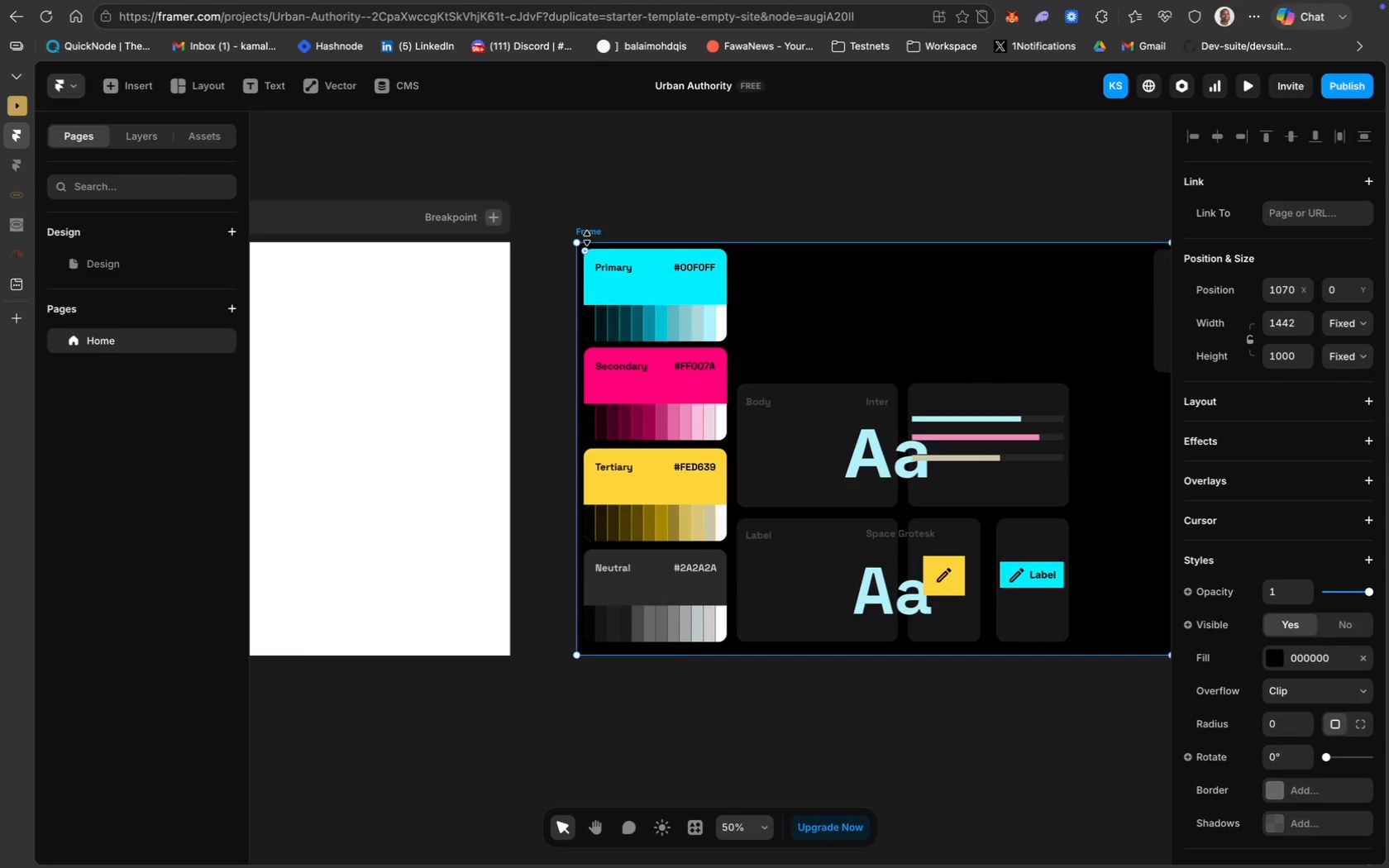 
left_click([589, 236])
 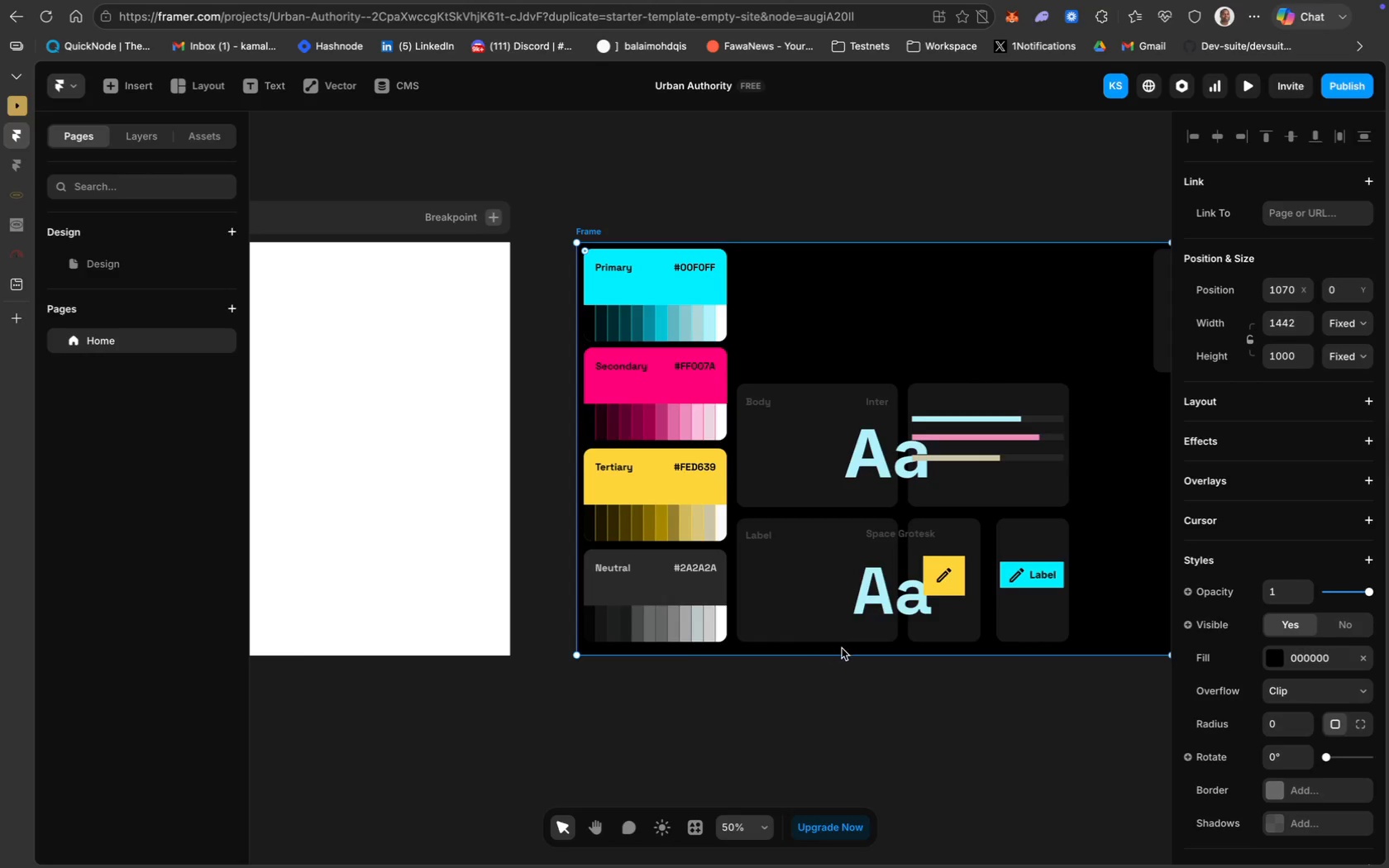 
left_click_drag(start_coordinate=[849, 652], to_coordinate=[849, 656])
 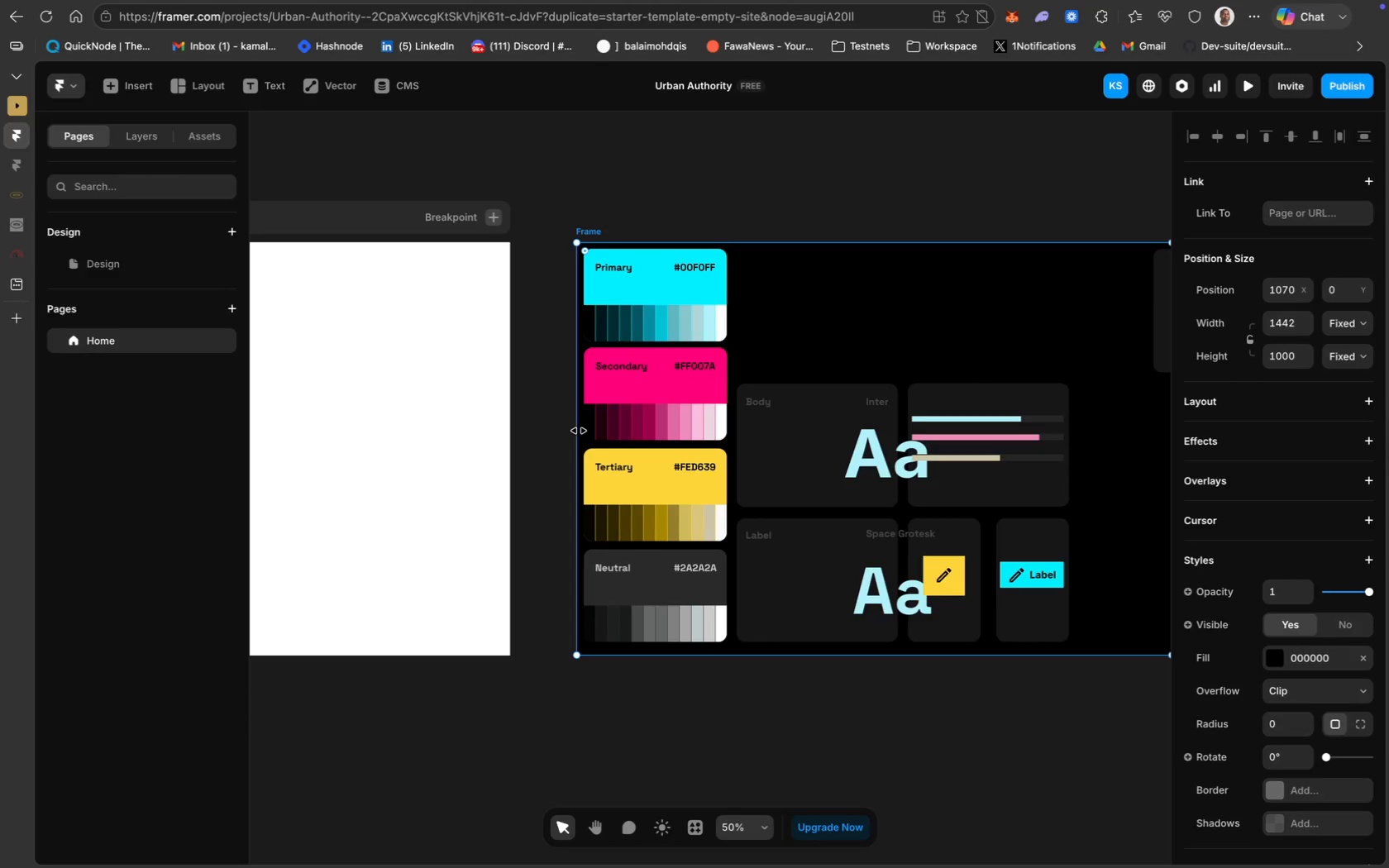 
left_click_drag(start_coordinate=[579, 431], to_coordinate=[546, 429])
 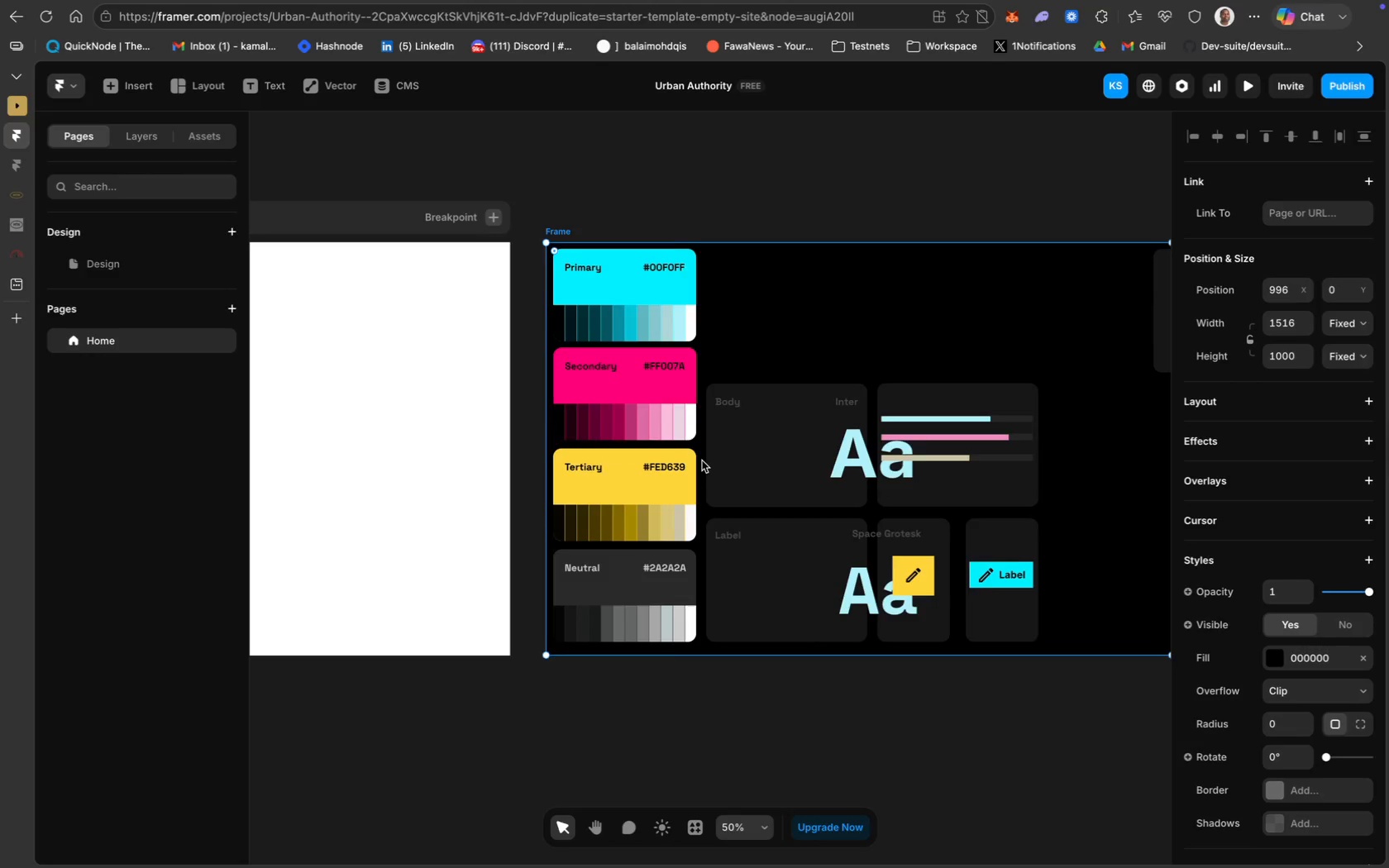 
scroll: coordinate [702, 460], scroll_direction: down, amount: 8.0
 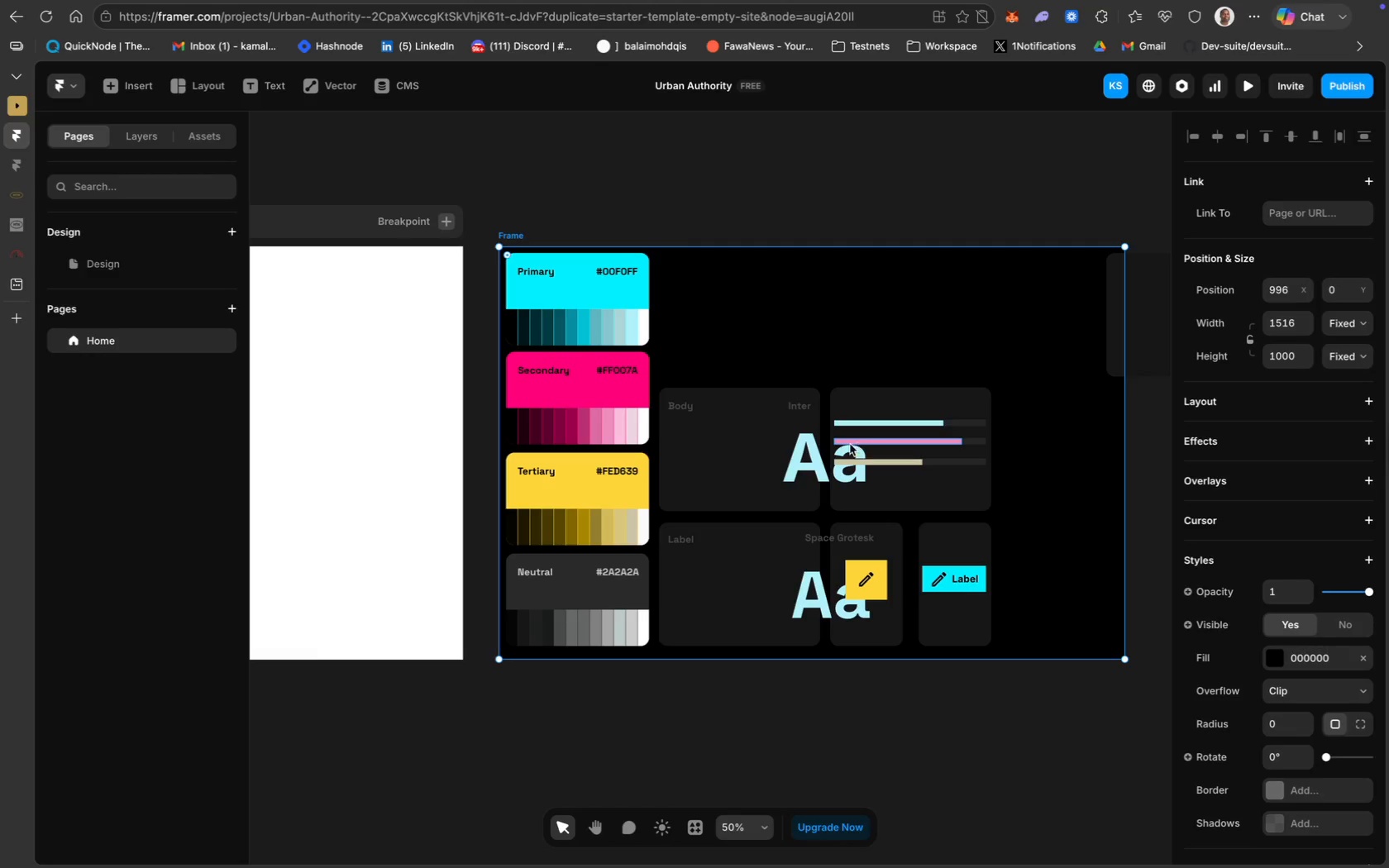 
left_click([804, 451])
 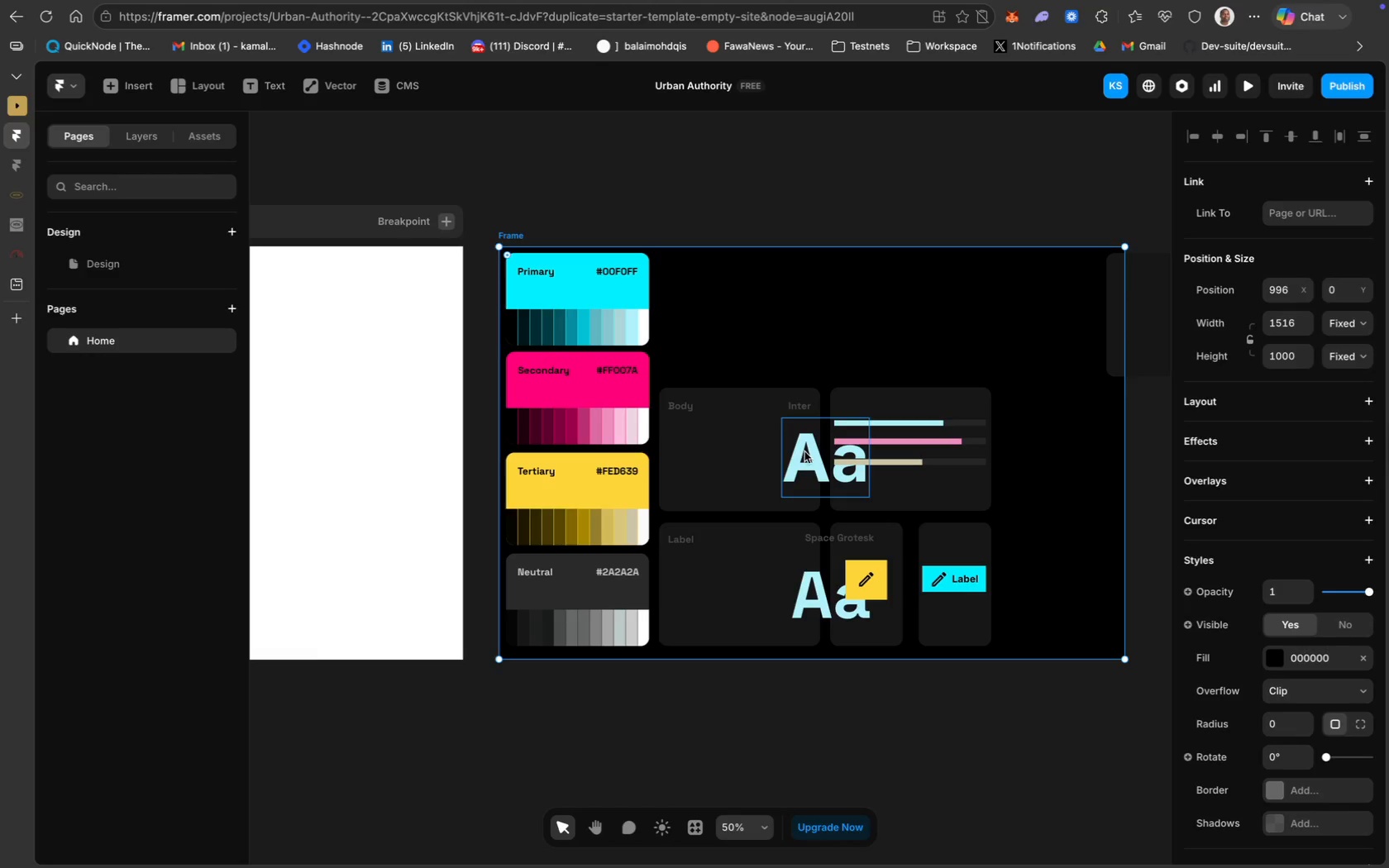 
hold_key(key=ShiftLeft, duration=2.74)
left_click([798, 406])
 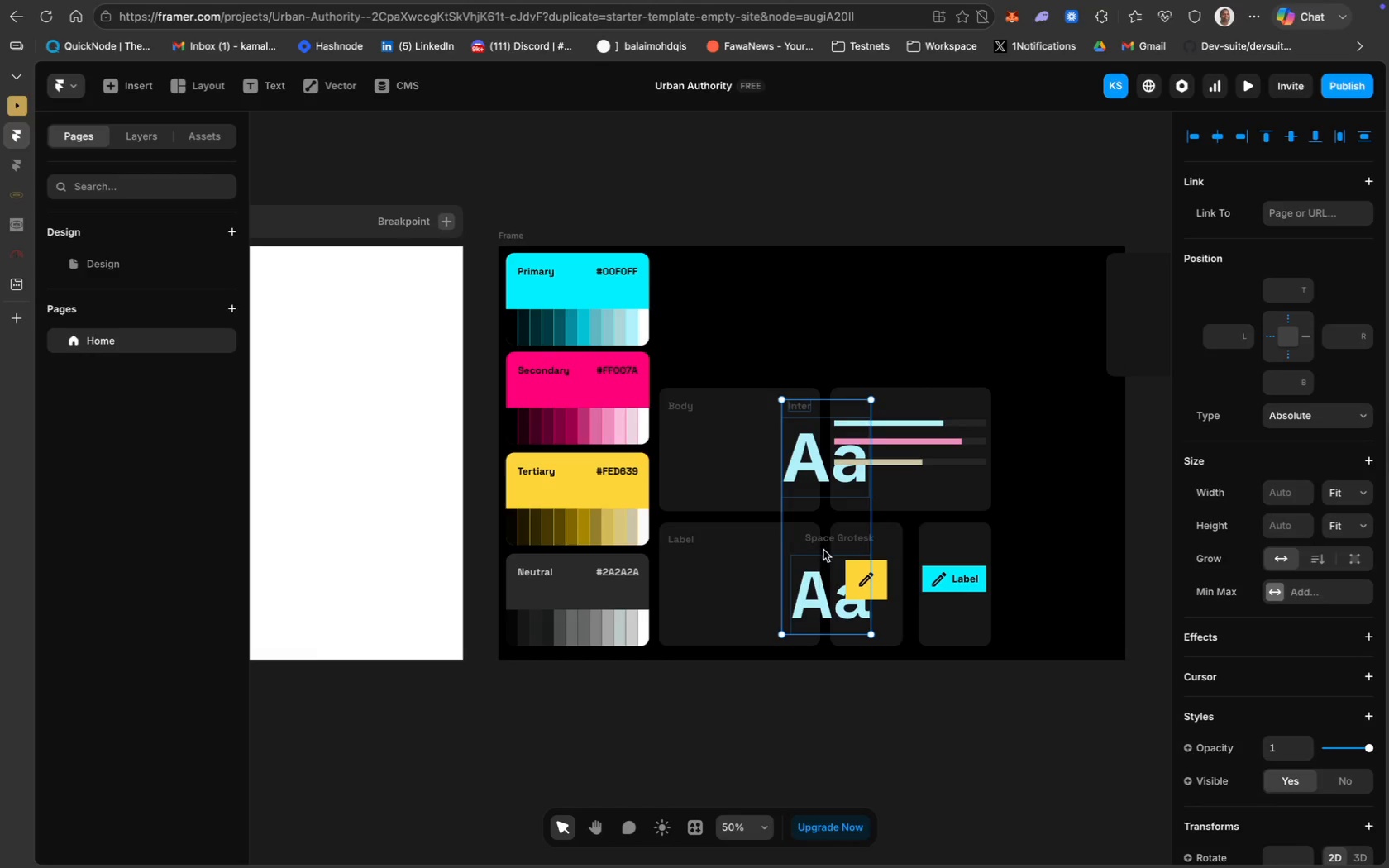 
left_click([824, 535])
 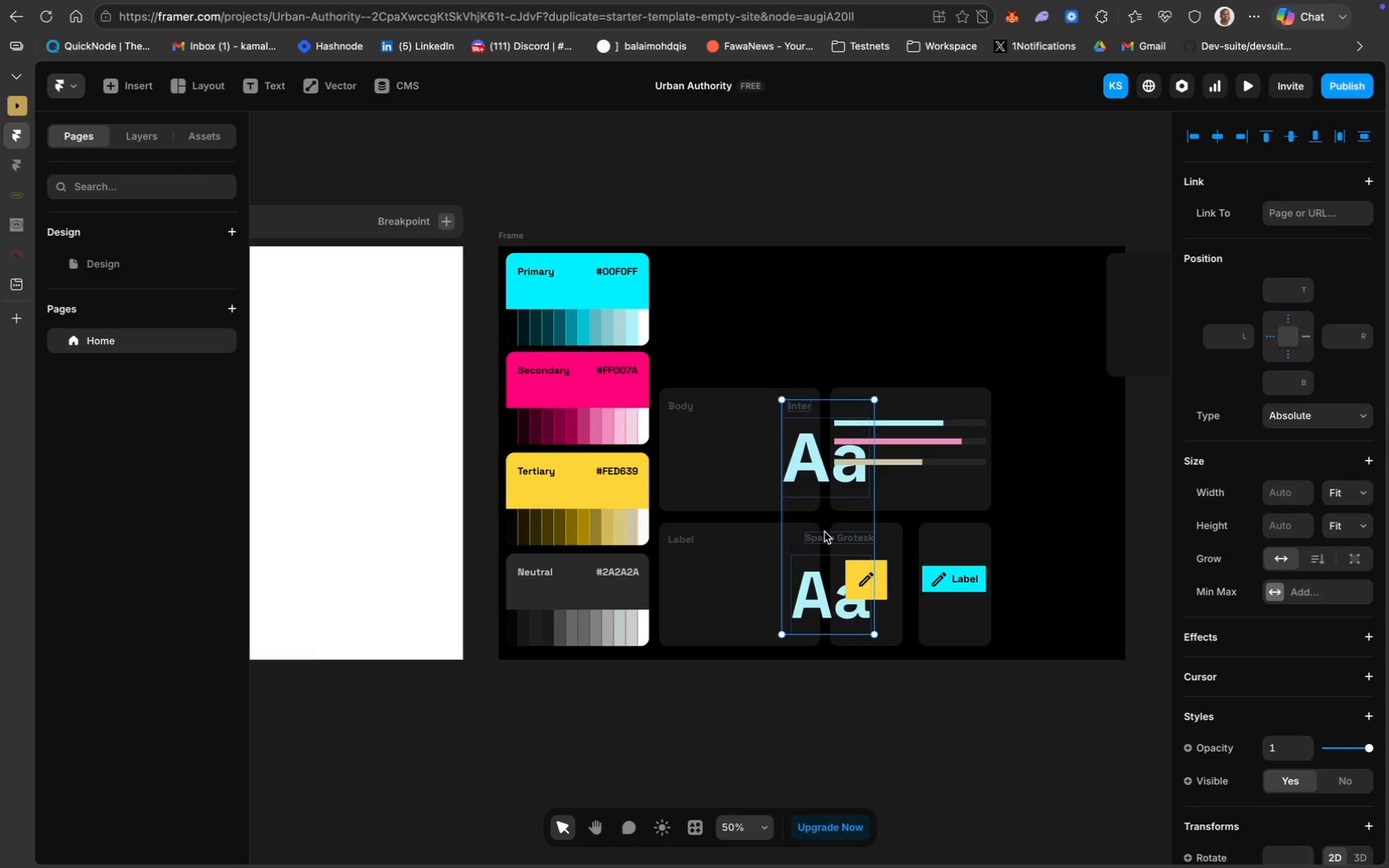 
left_click_drag(start_coordinate=[831, 534], to_coordinate=[771, 535])
 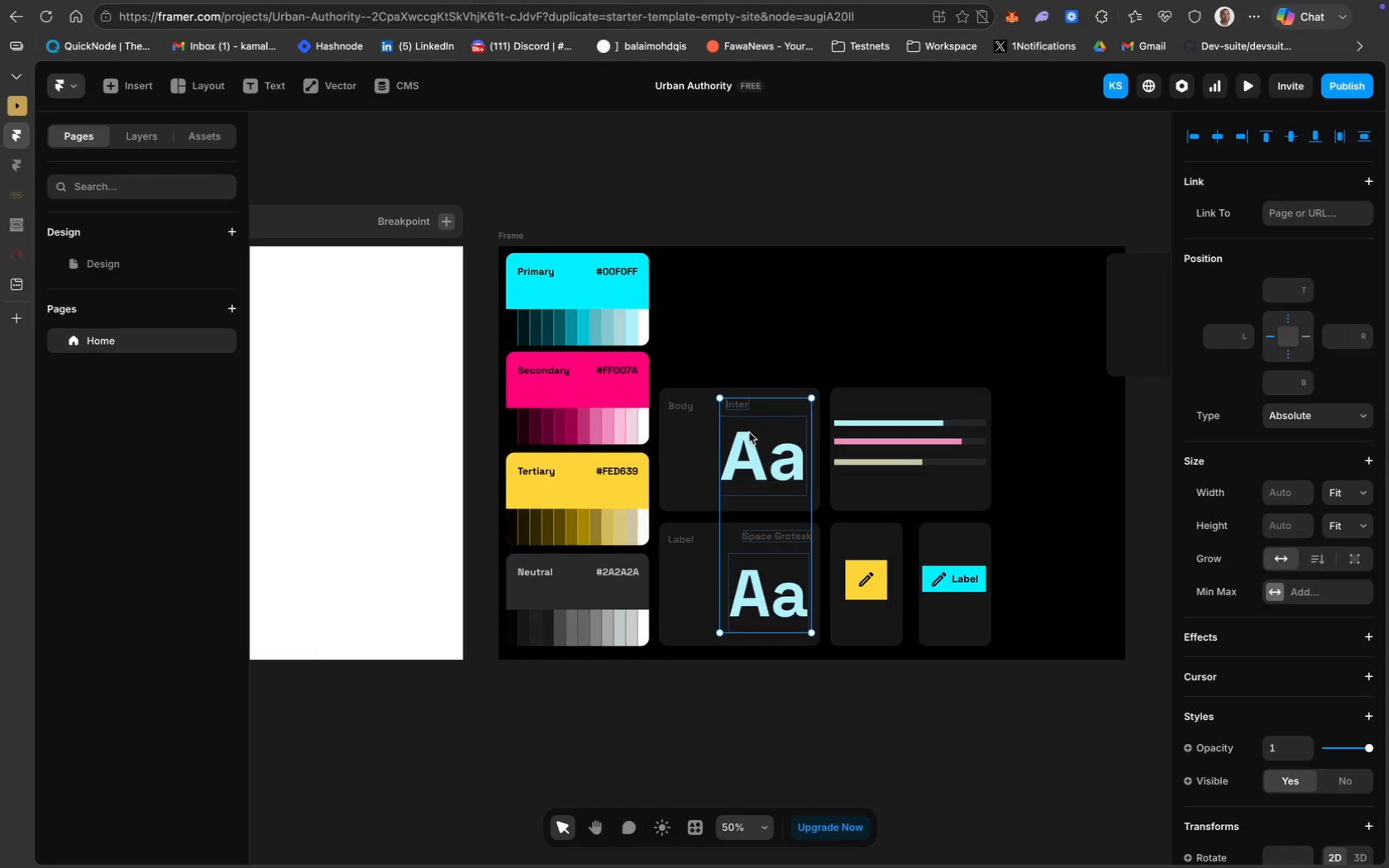 
left_click([830, 320])
 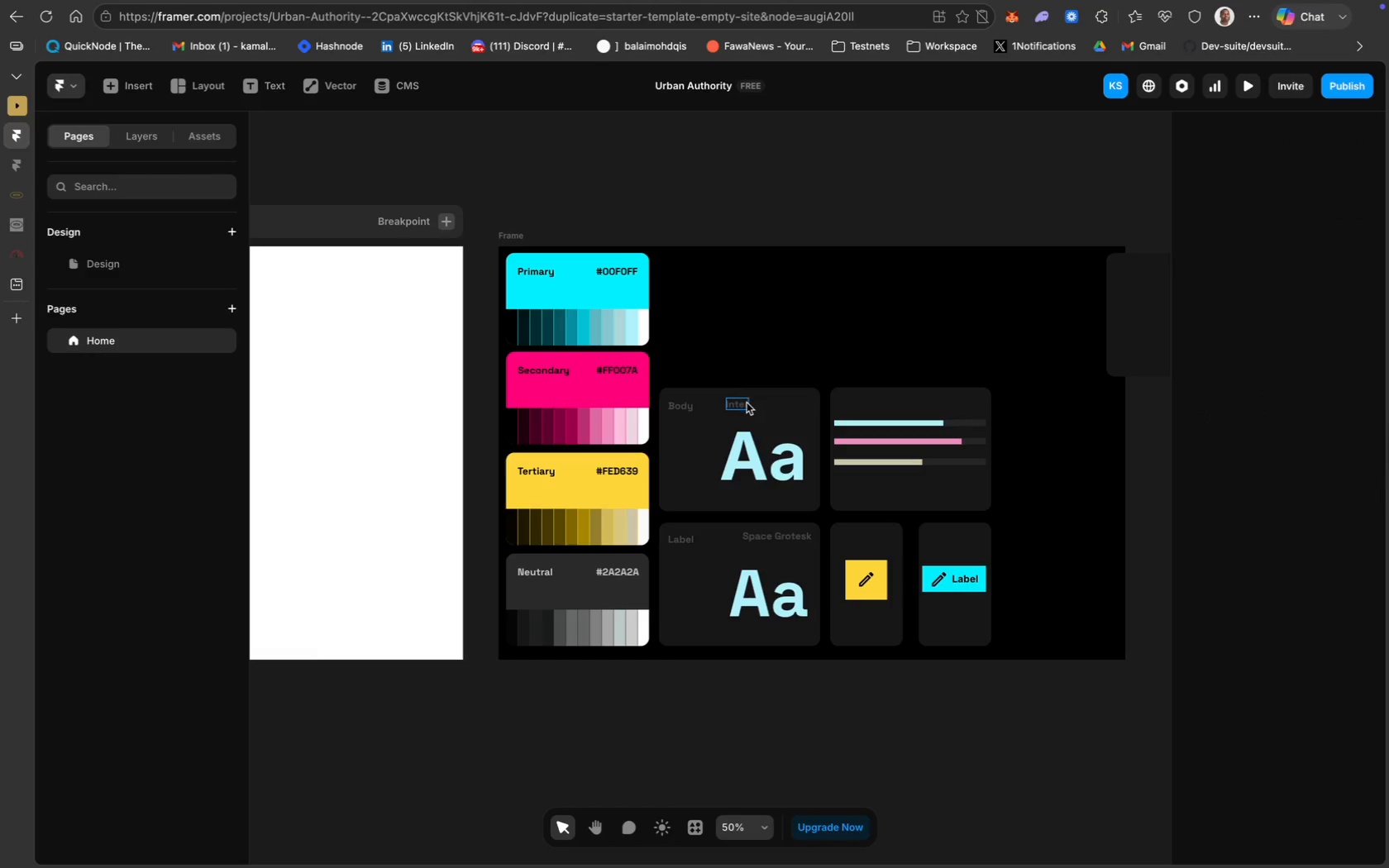 
left_click_drag(start_coordinate=[747, 403], to_coordinate=[802, 408])
 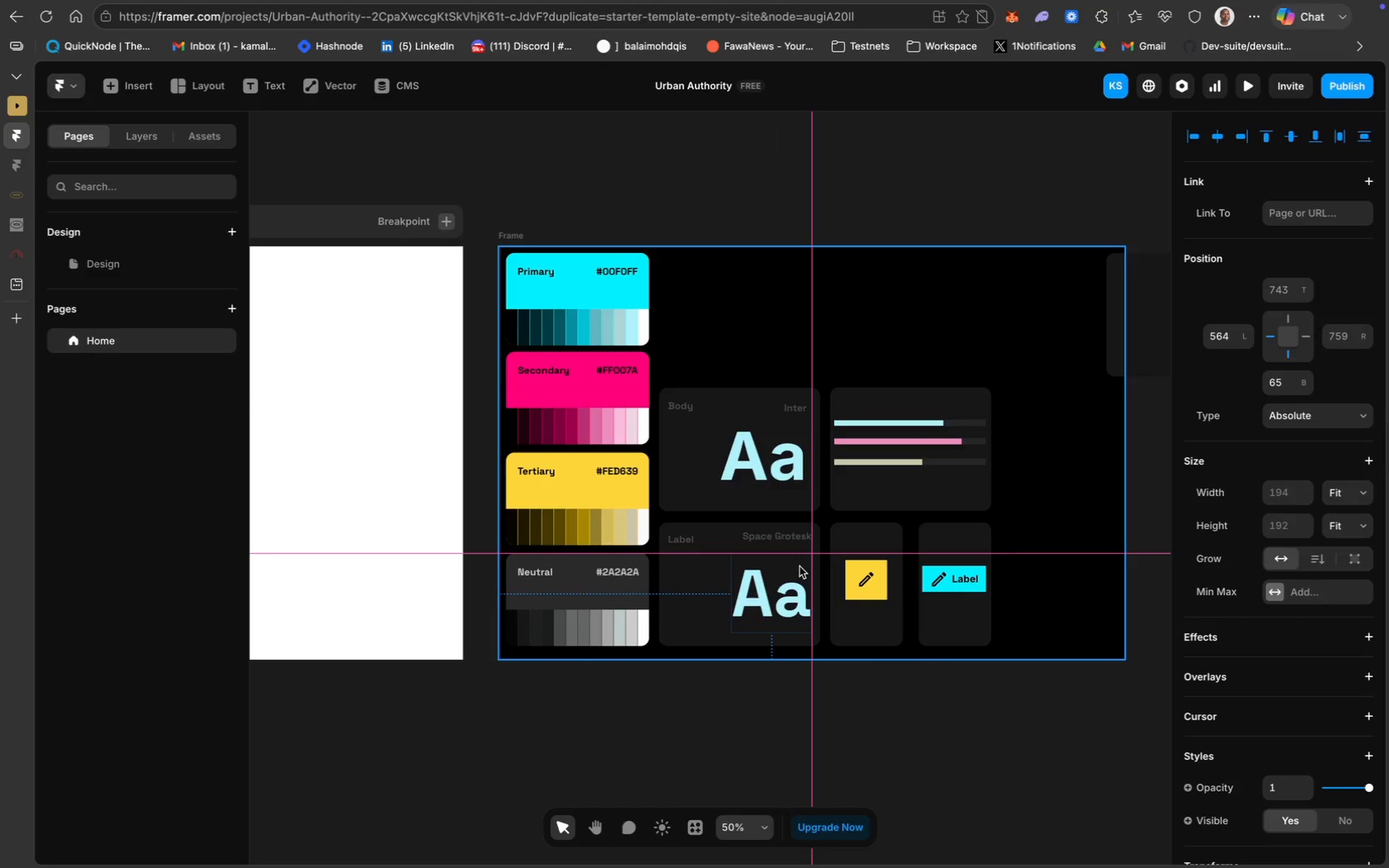 
wait(5.79)
 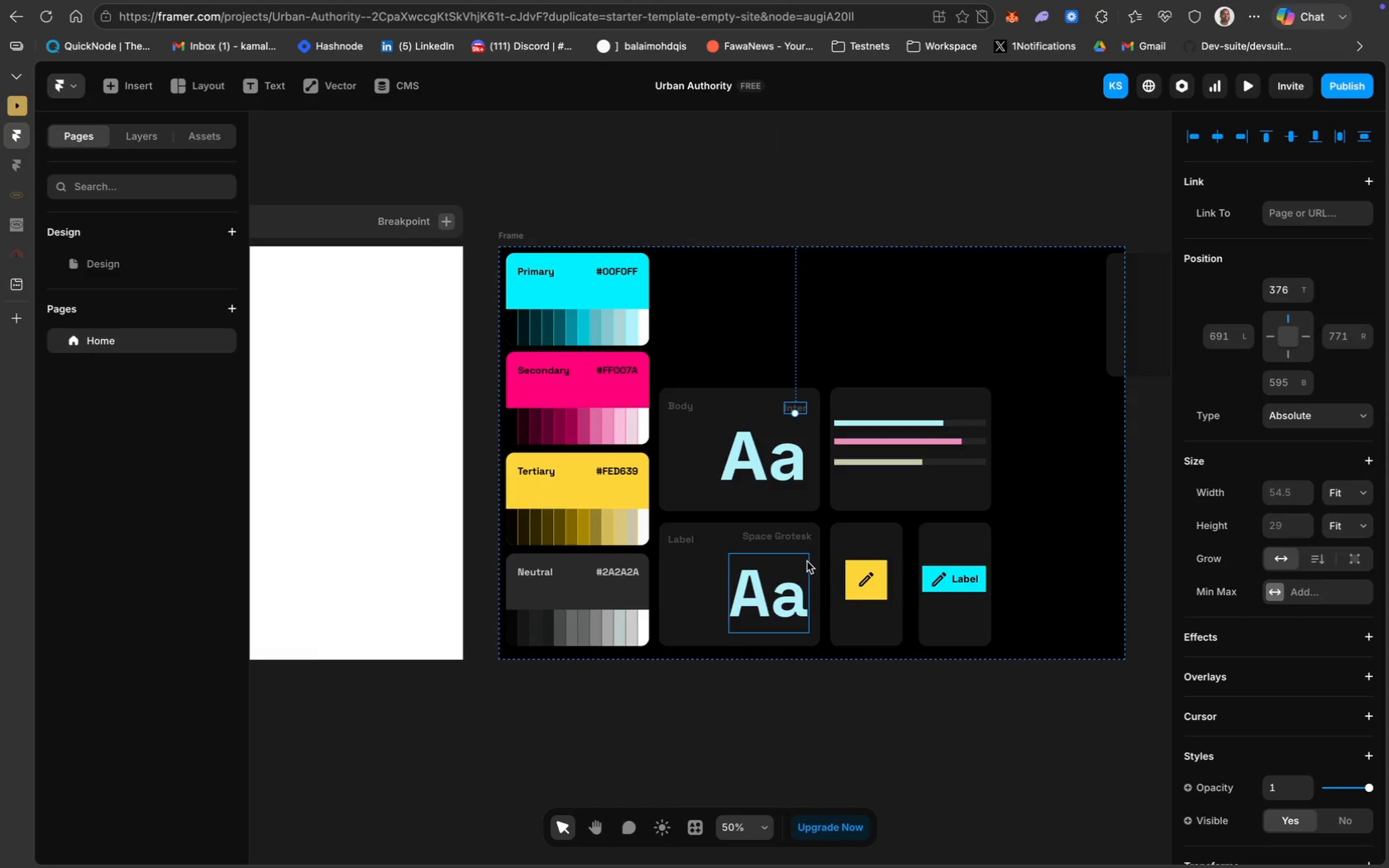 
scroll: coordinate [922, 352], scroll_direction: down, amount: 10.0
 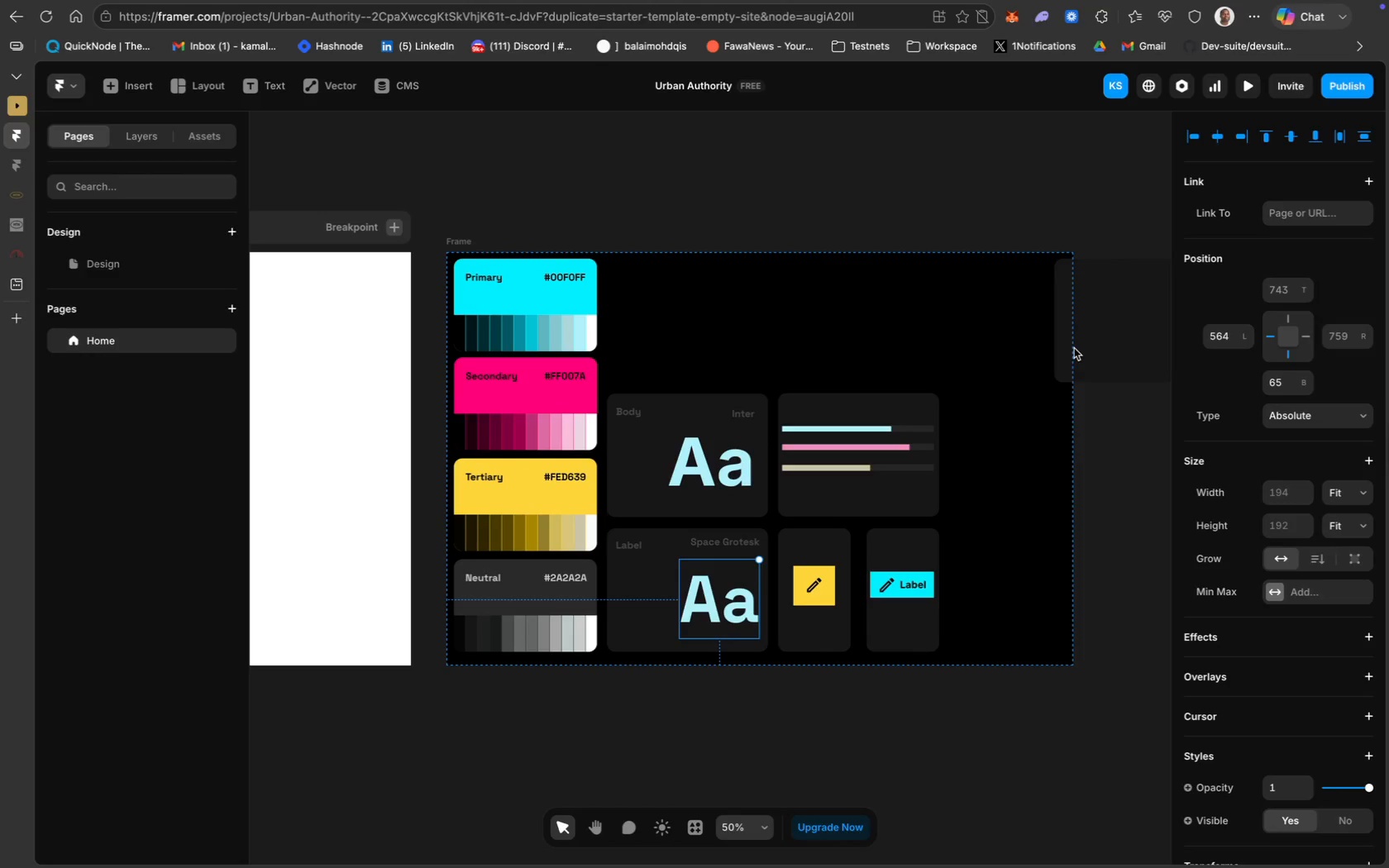 
left_click_drag(start_coordinate=[1095, 351], to_coordinate=[981, 351])
 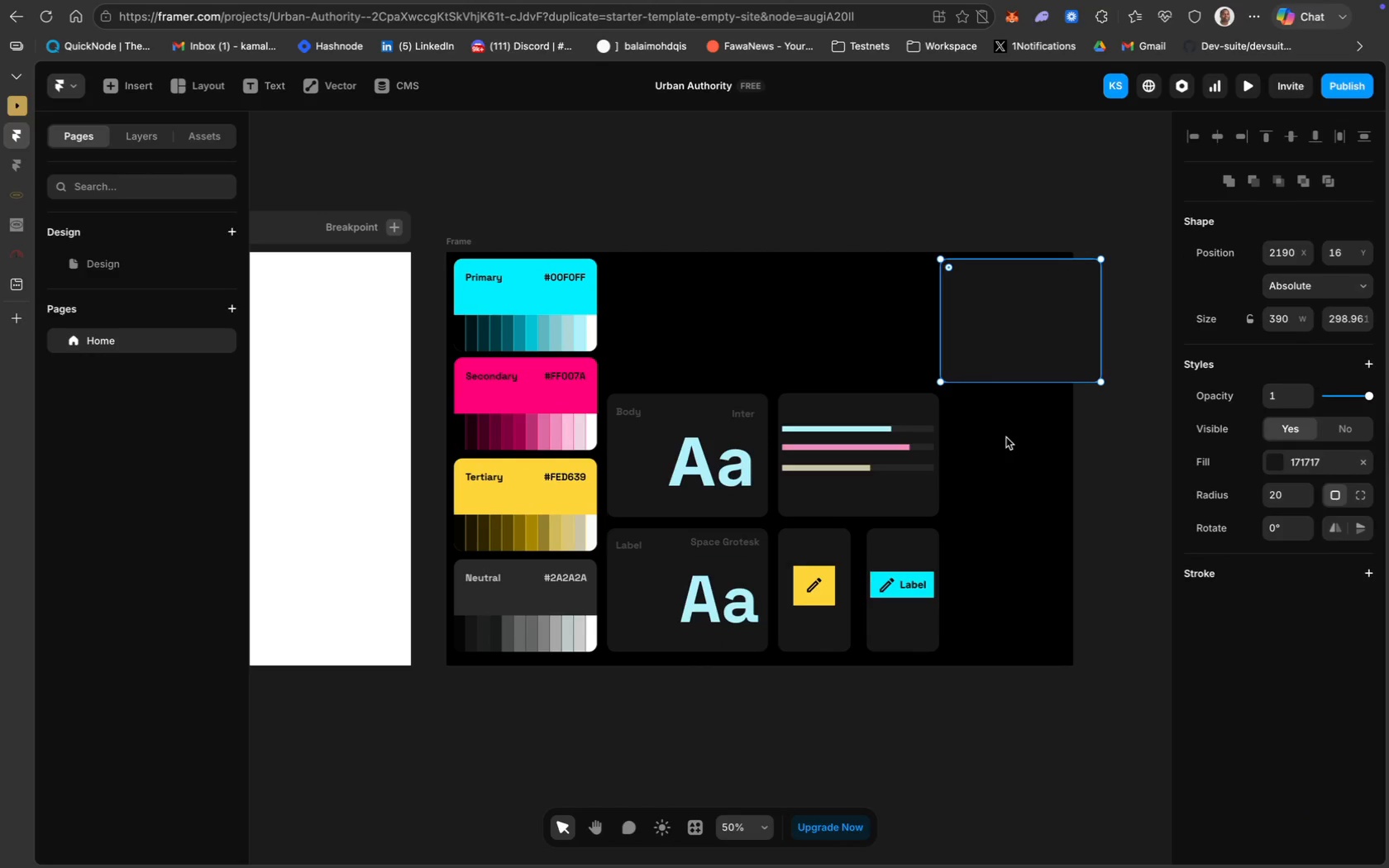 
scroll: coordinate [783, 269], scroll_direction: up, amount: 63.0
 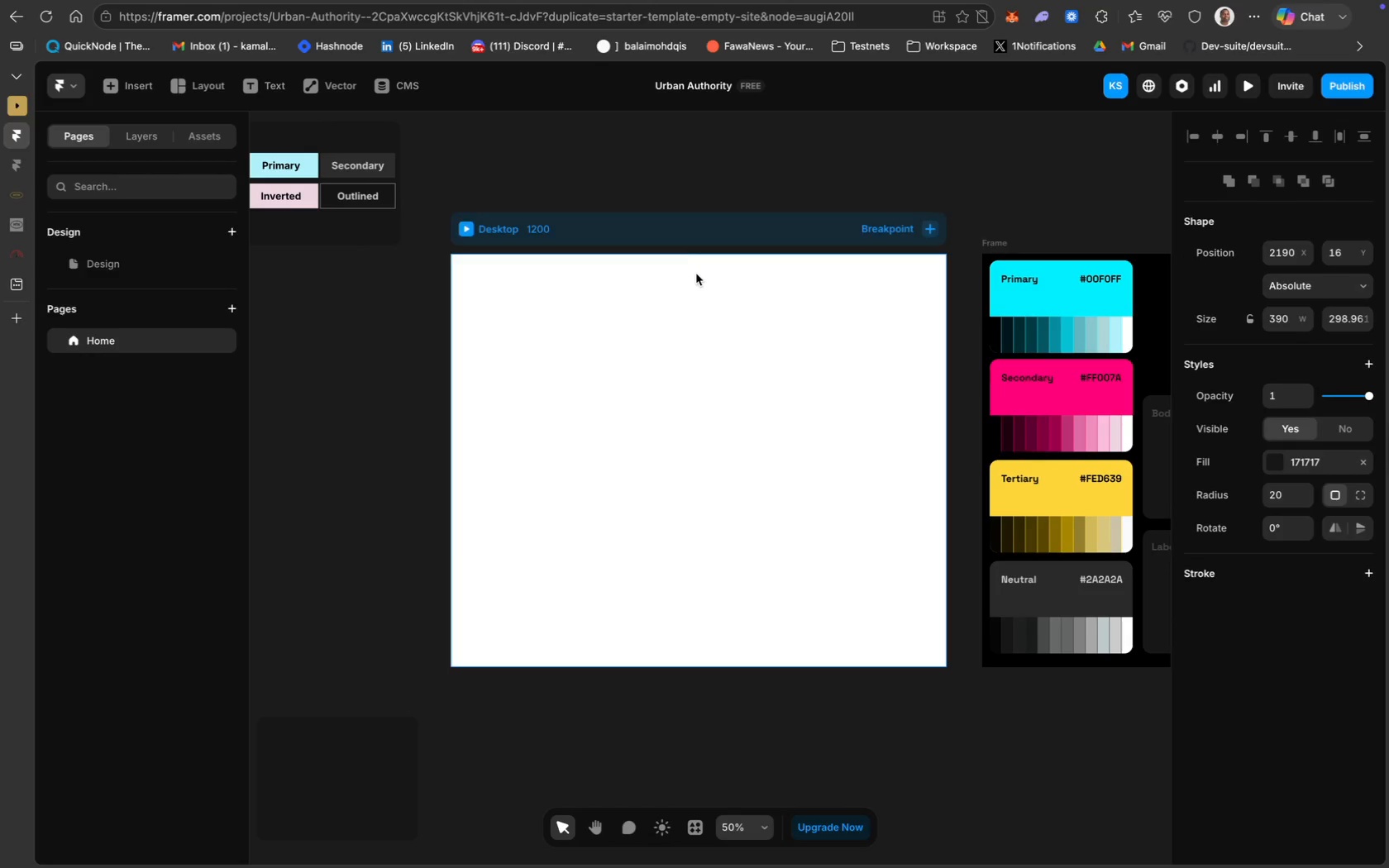 
left_click_drag(start_coordinate=[693, 274], to_coordinate=[660, 274])
 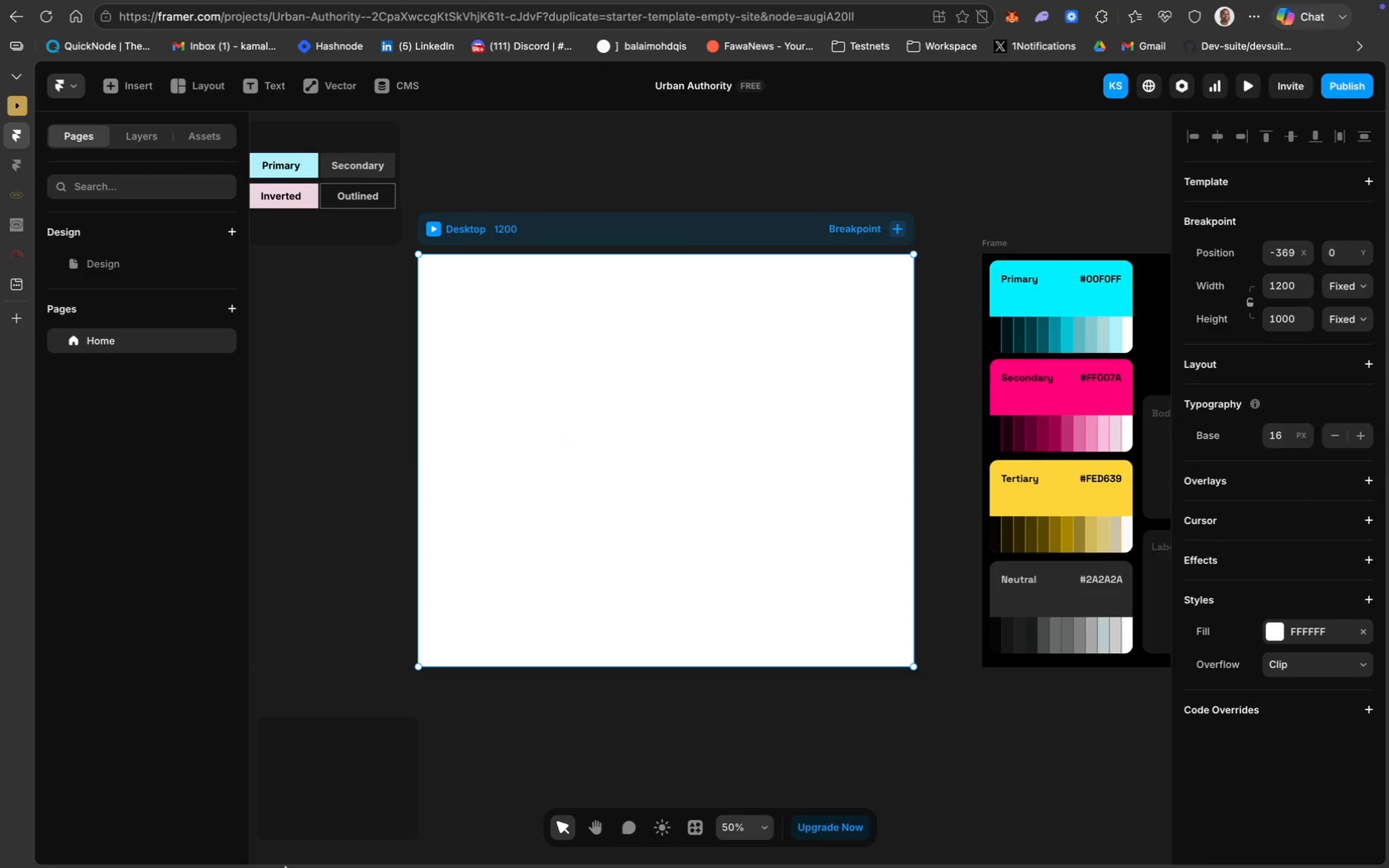 
left_click([314, 823])
 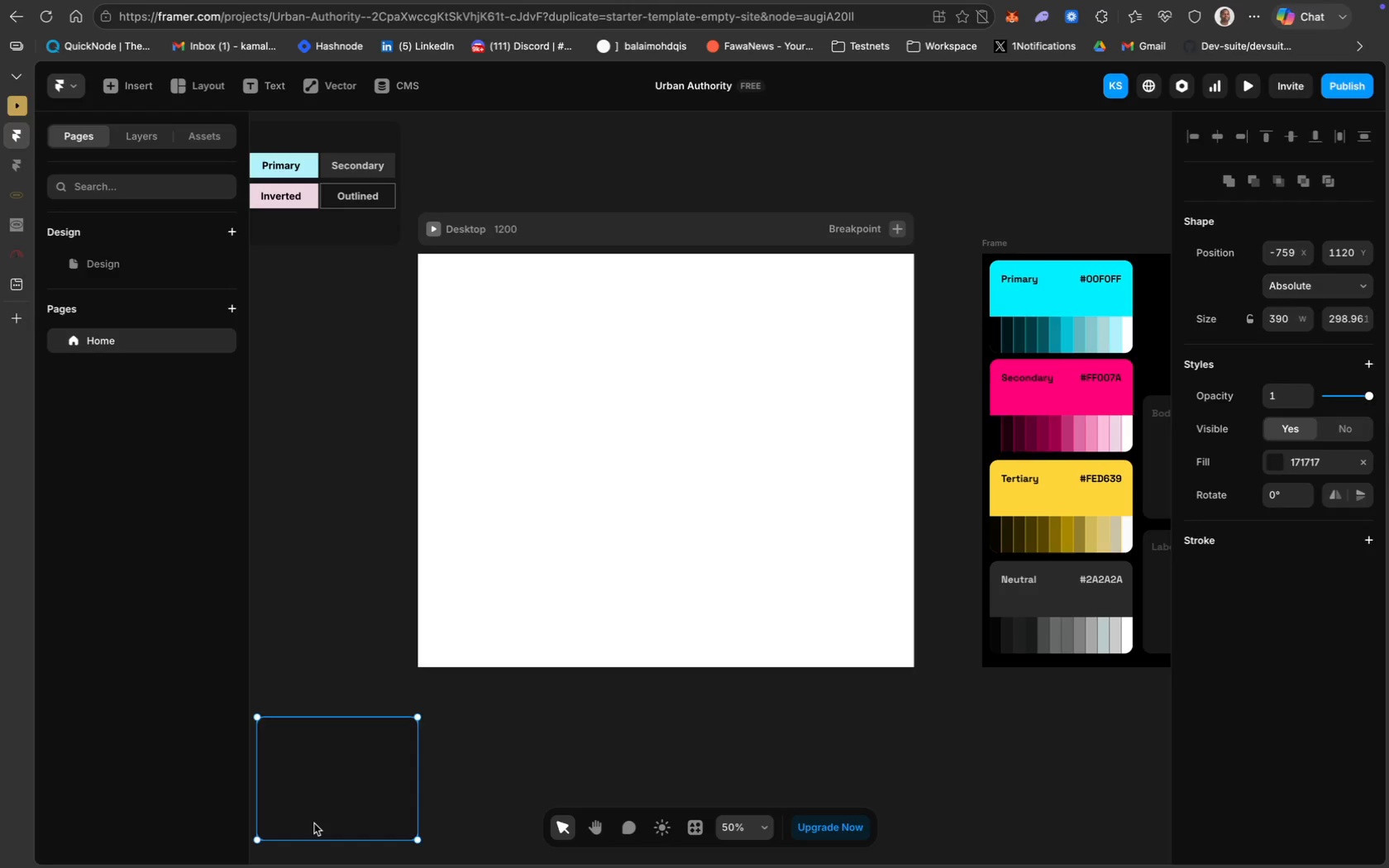 
key(Backspace)
 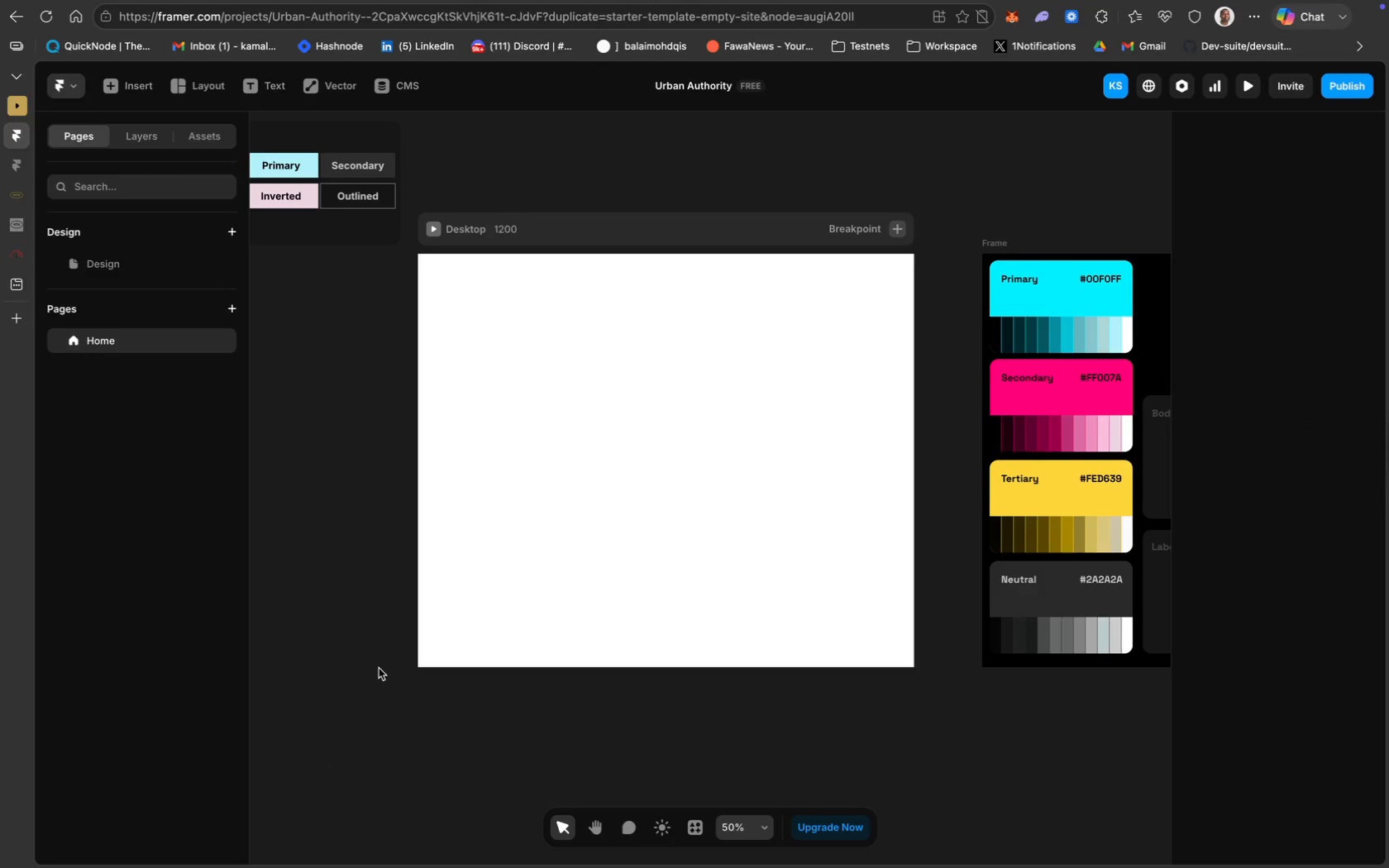 
scroll: coordinate [884, 498], scroll_direction: down, amount: 52.0
 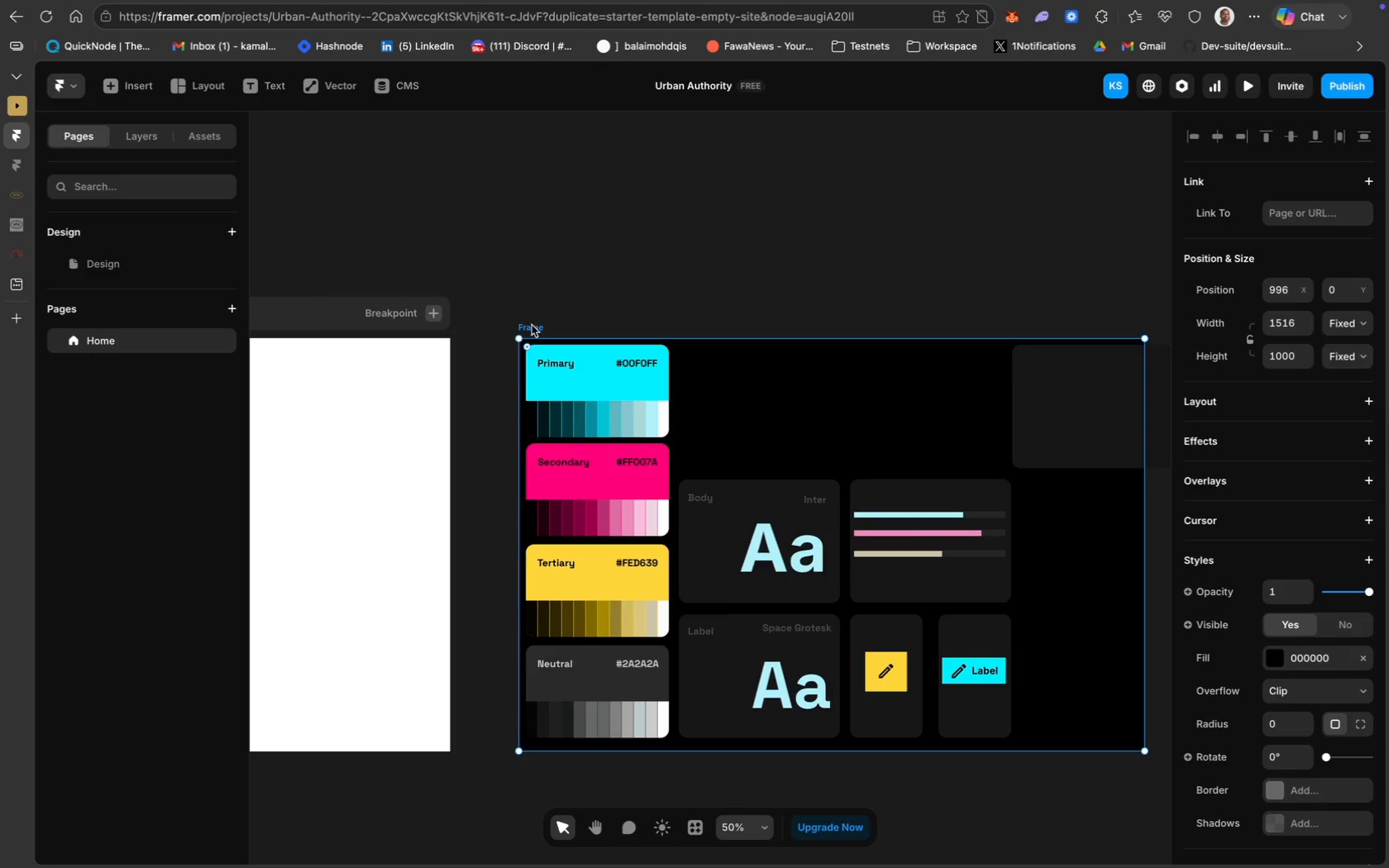 
left_click_drag(start_coordinate=[519, 408], to_coordinate=[478, 408])
 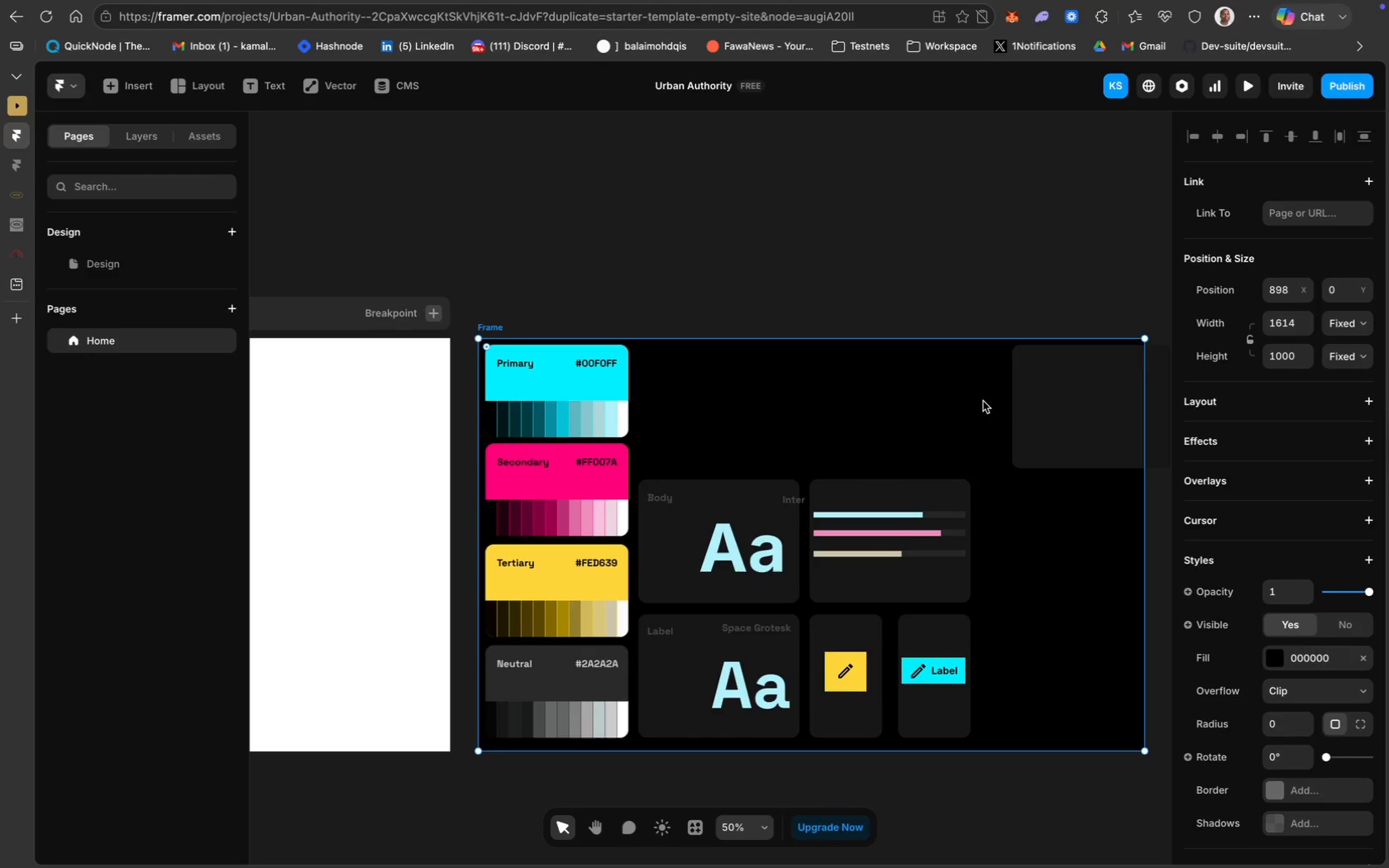 
left_click_drag(start_coordinate=[1036, 415], to_coordinate=[1004, 417])
 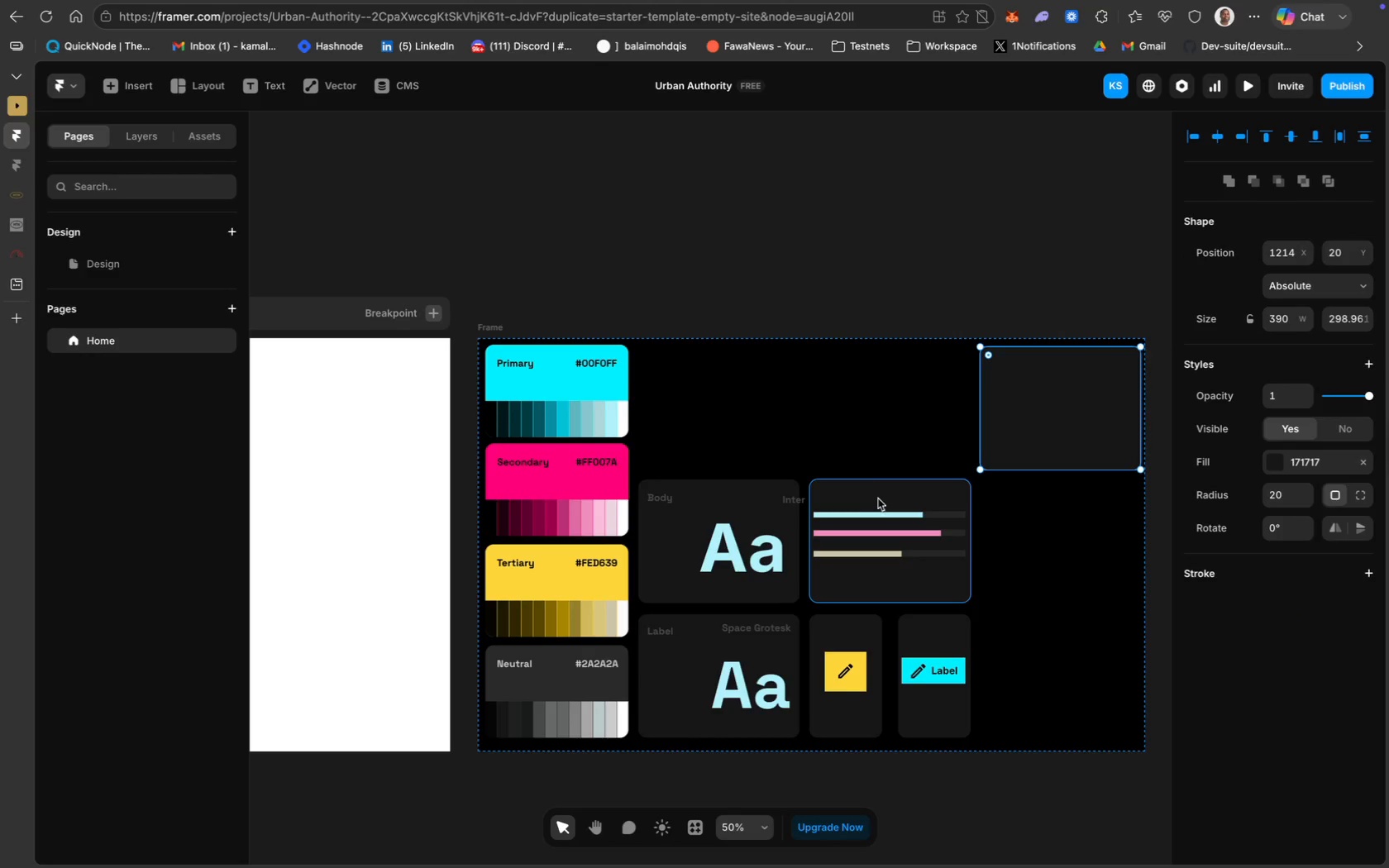 
scroll: coordinate [493, 327], scroll_direction: up, amount: 61.0
 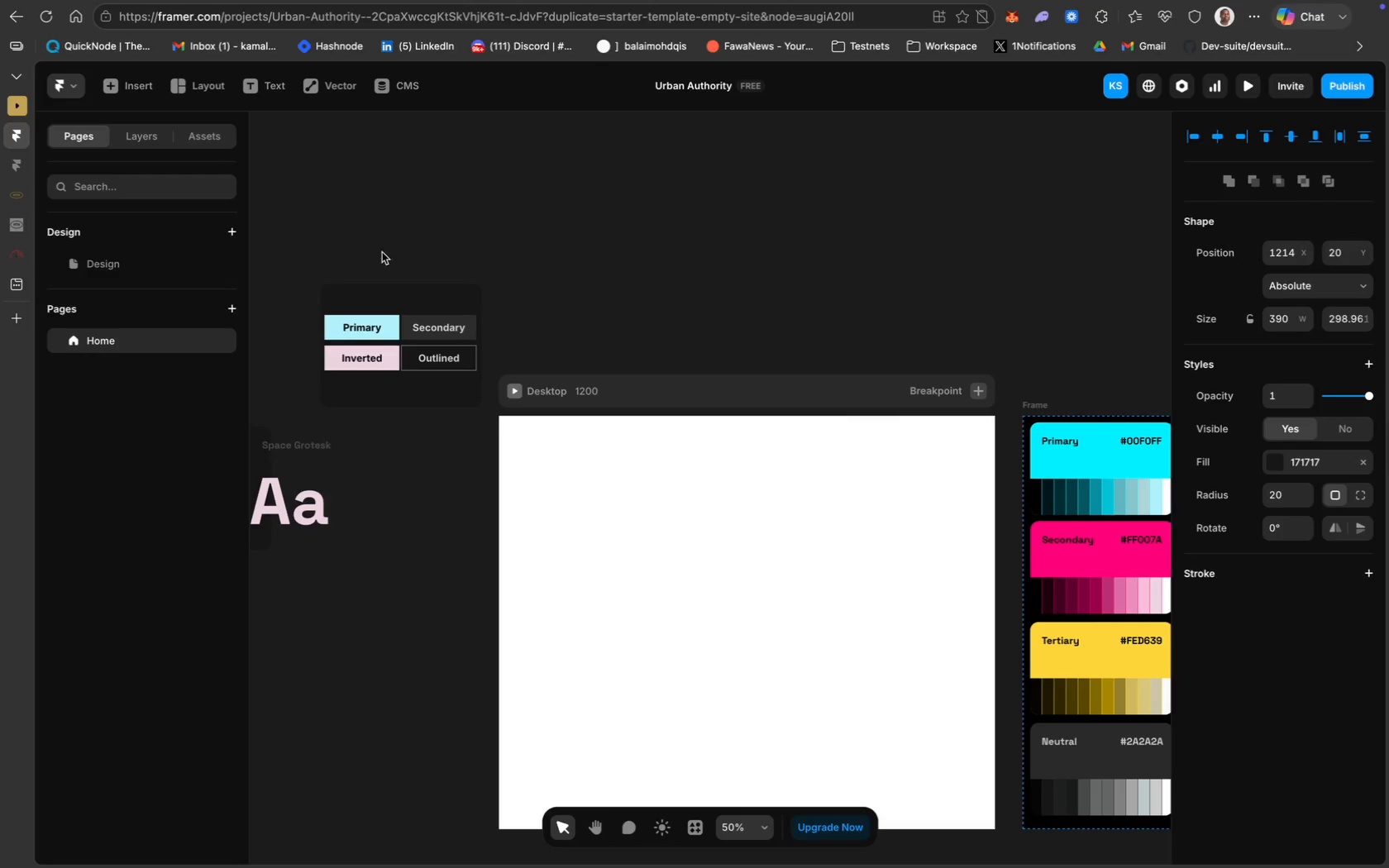 
left_click_drag(start_coordinate=[293, 265], to_coordinate=[453, 408])
 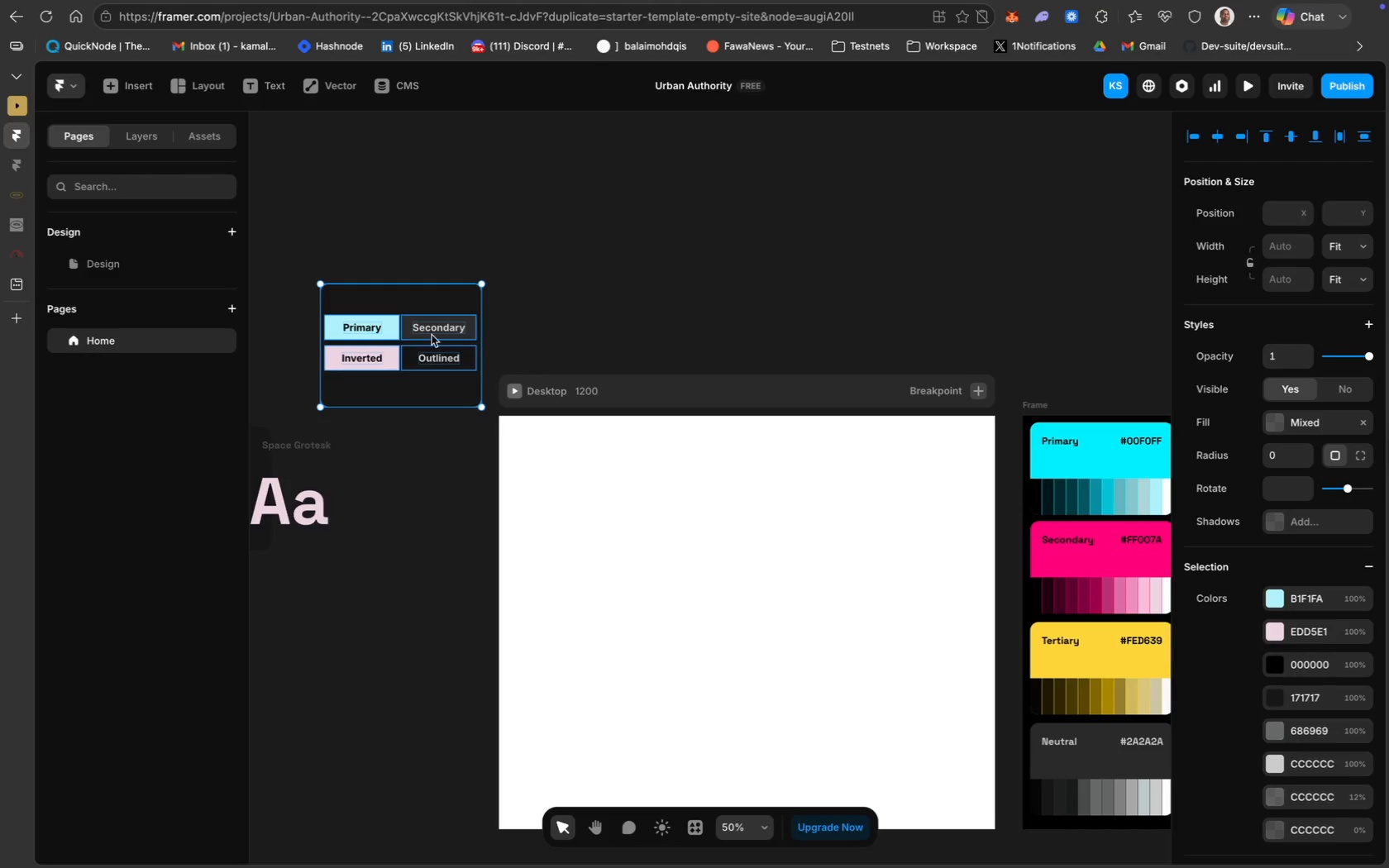 
left_click([431, 335])
 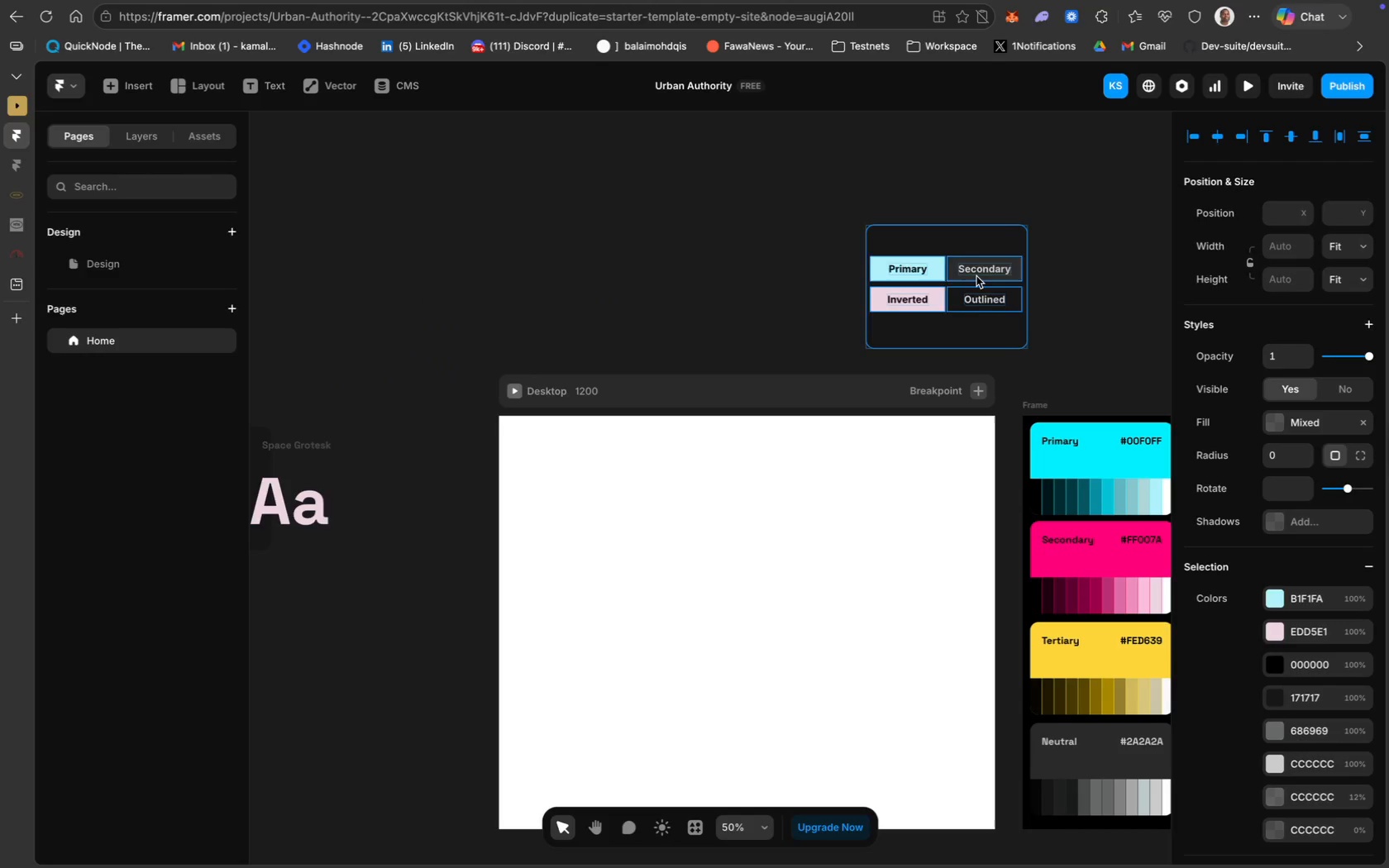 
left_click_drag(start_coordinate=[431, 335], to_coordinate=[1081, 280])
 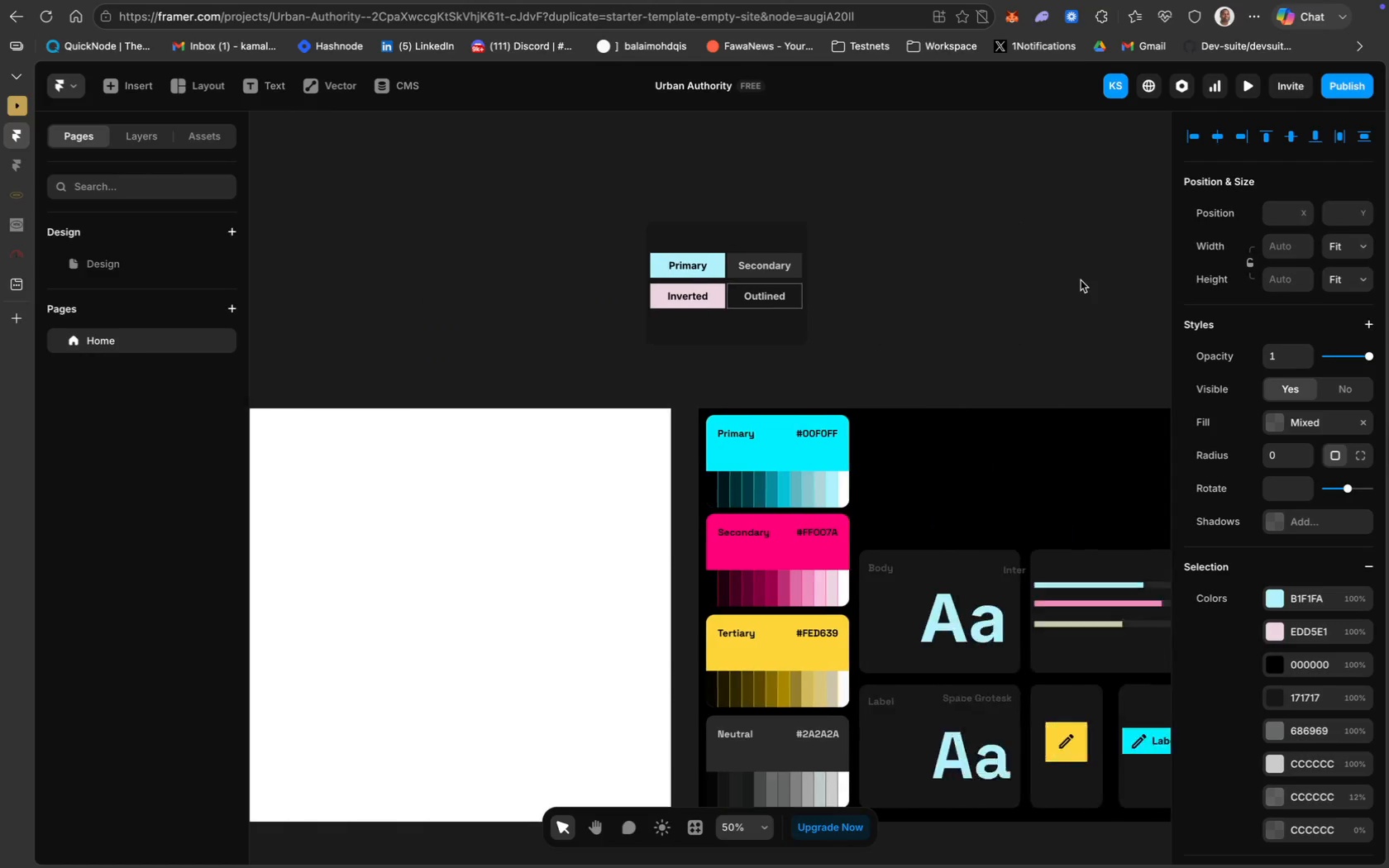 
scroll: coordinate [1081, 280], scroll_direction: down, amount: 54.0
 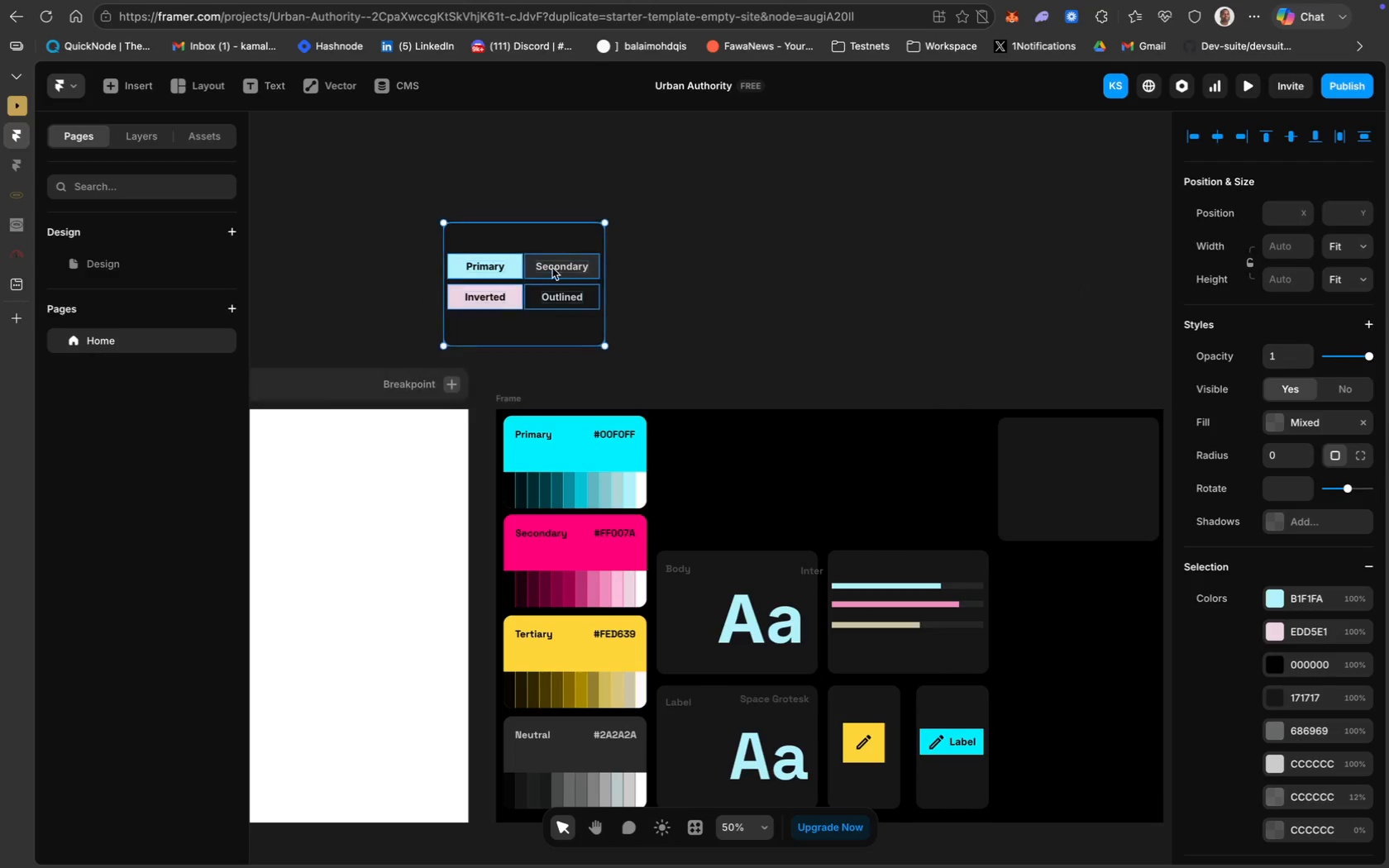 
left_click_drag(start_coordinate=[528, 279], to_coordinate=[911, 471])
 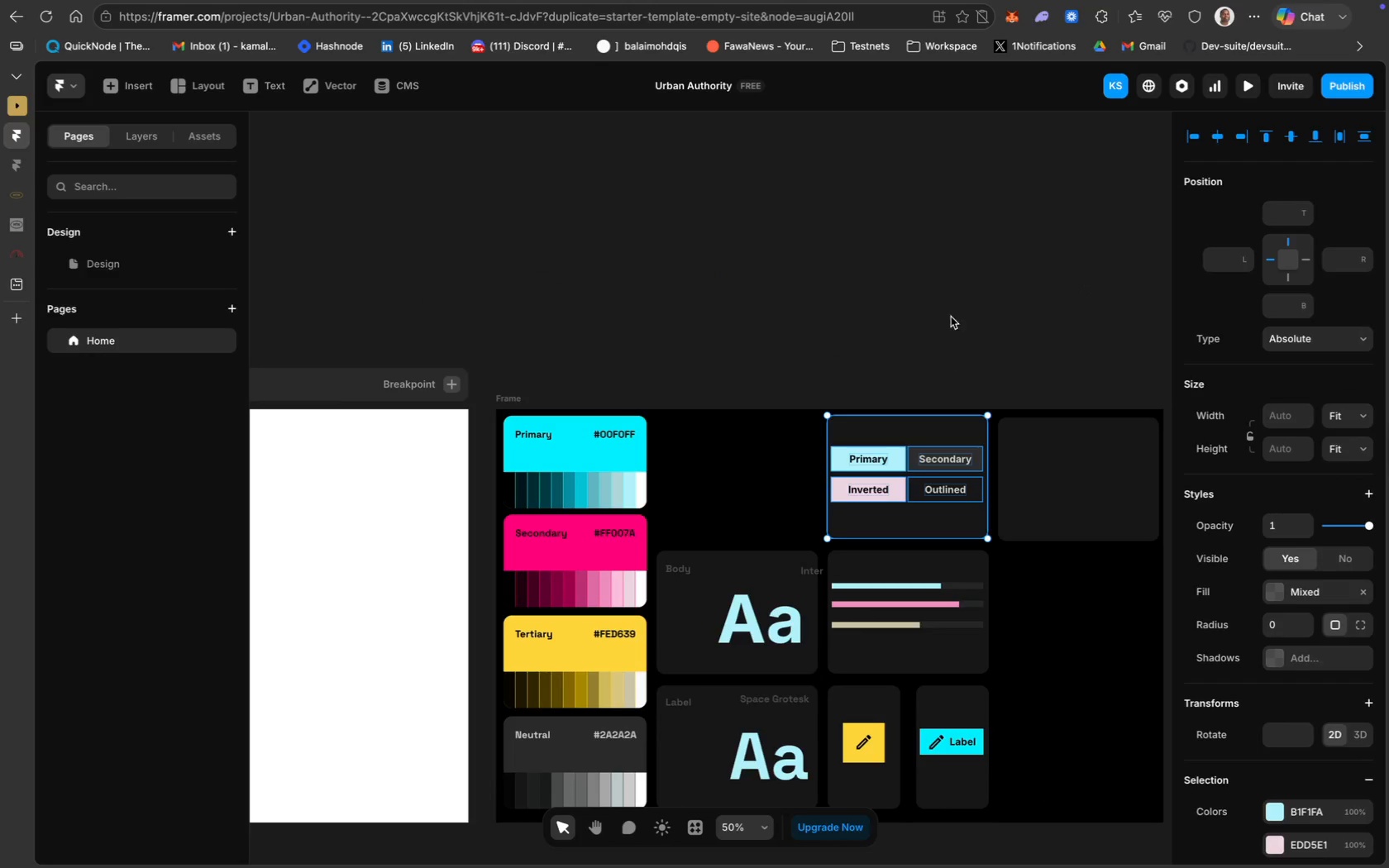 
left_click([948, 287])
 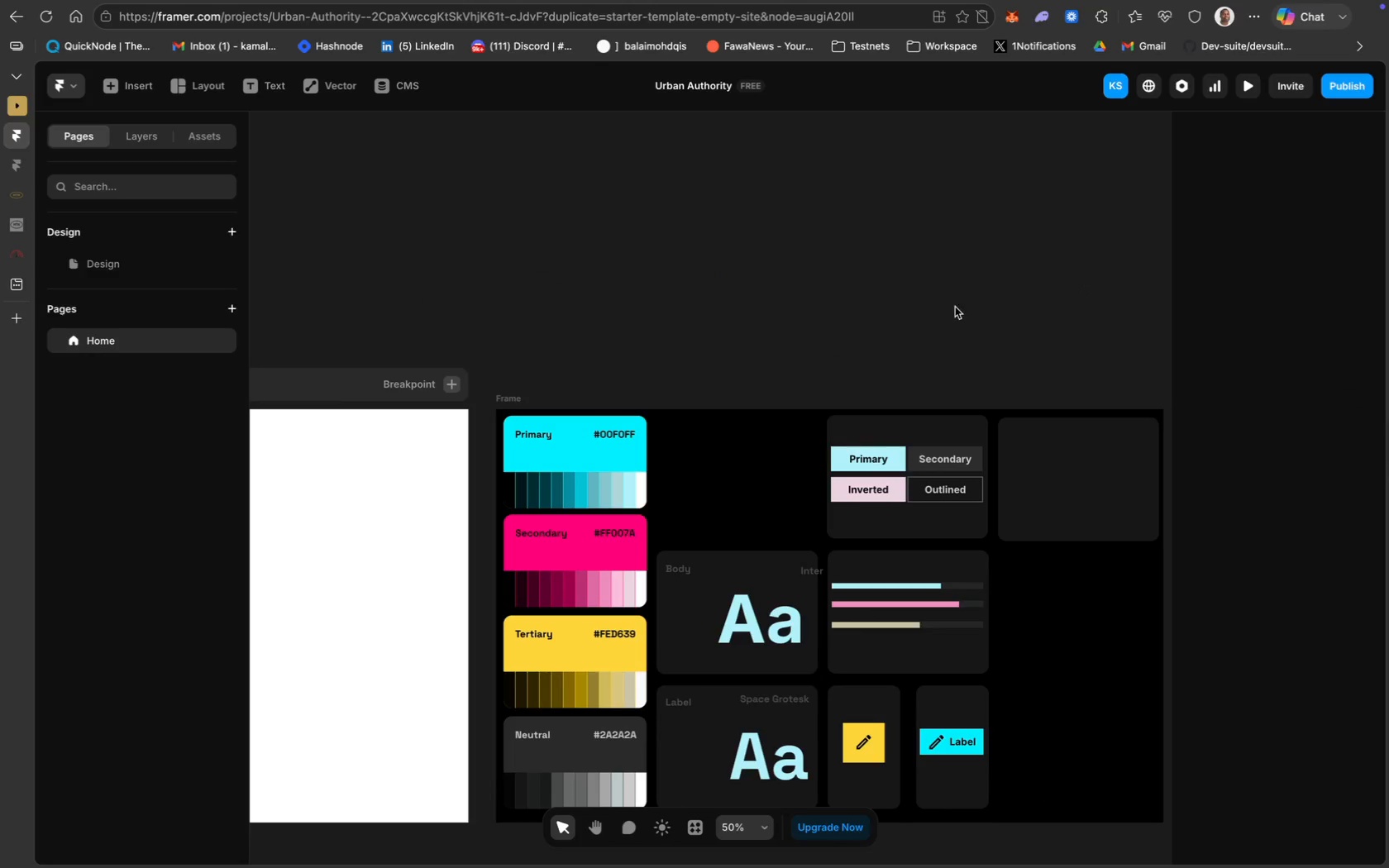 
scroll: coordinate [980, 448], scroll_direction: down, amount: 7.0
 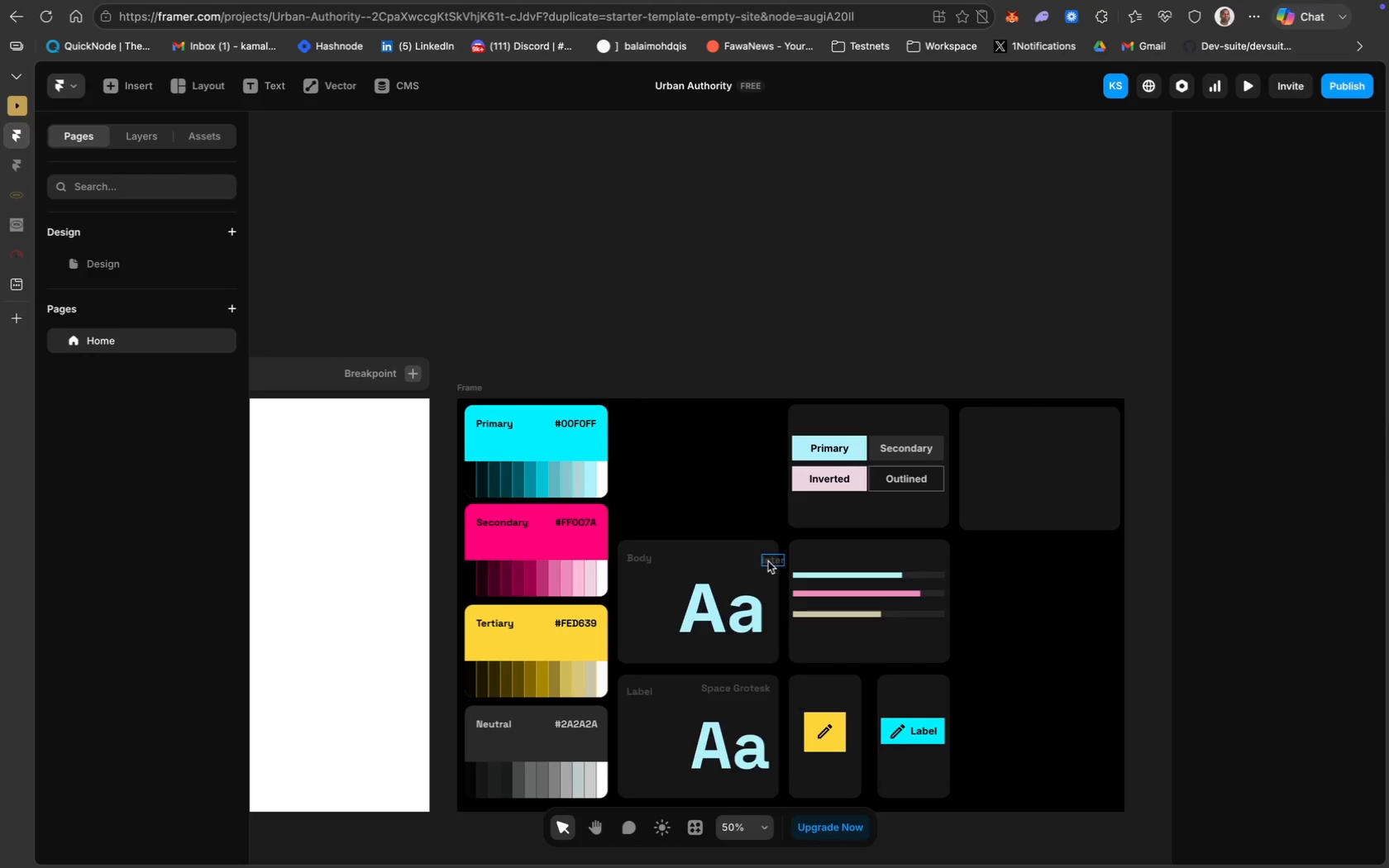 
left_click_drag(start_coordinate=[768, 561], to_coordinate=[757, 558])
 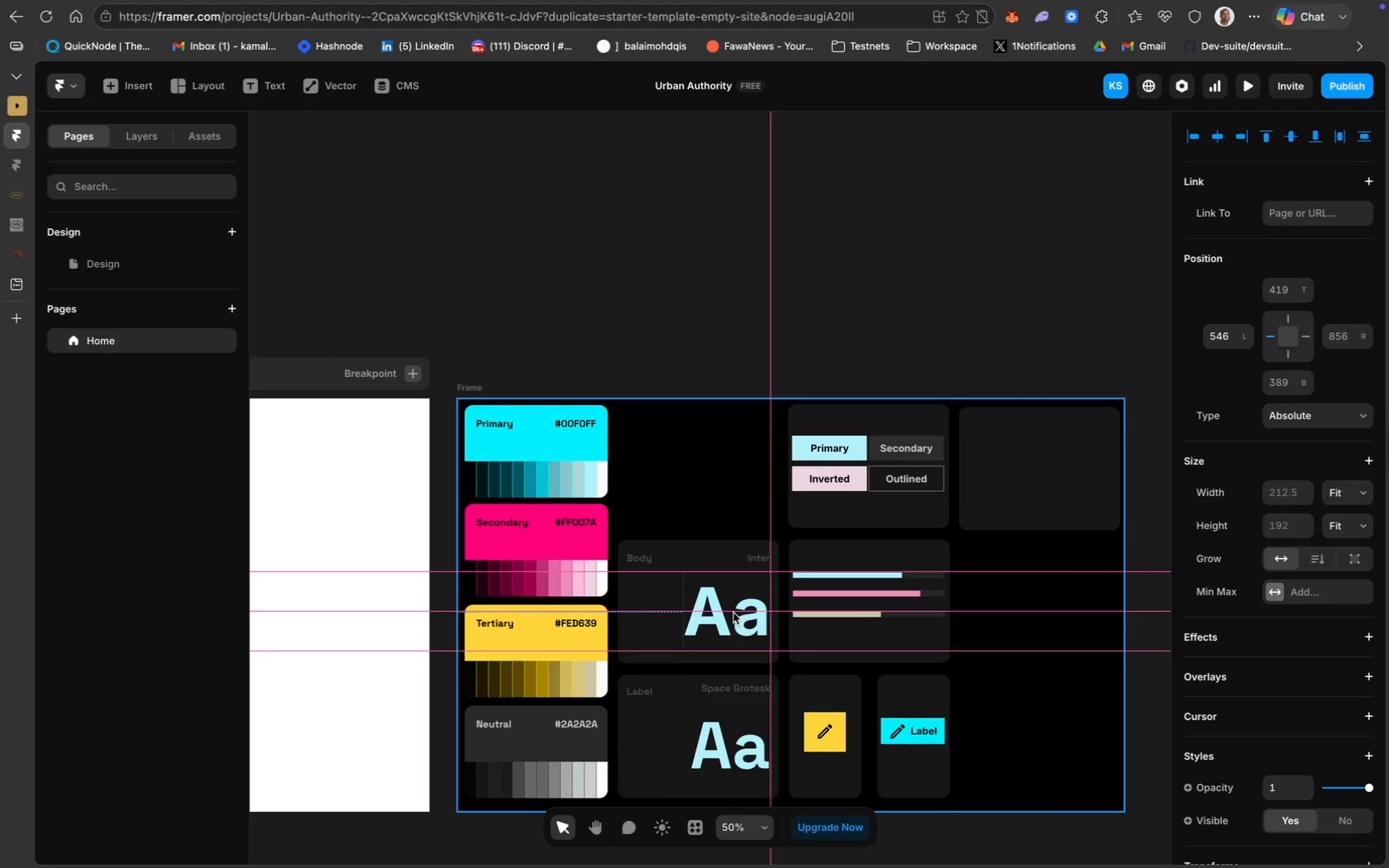 
scroll: coordinate [747, 665], scroll_direction: down, amount: 8.0
 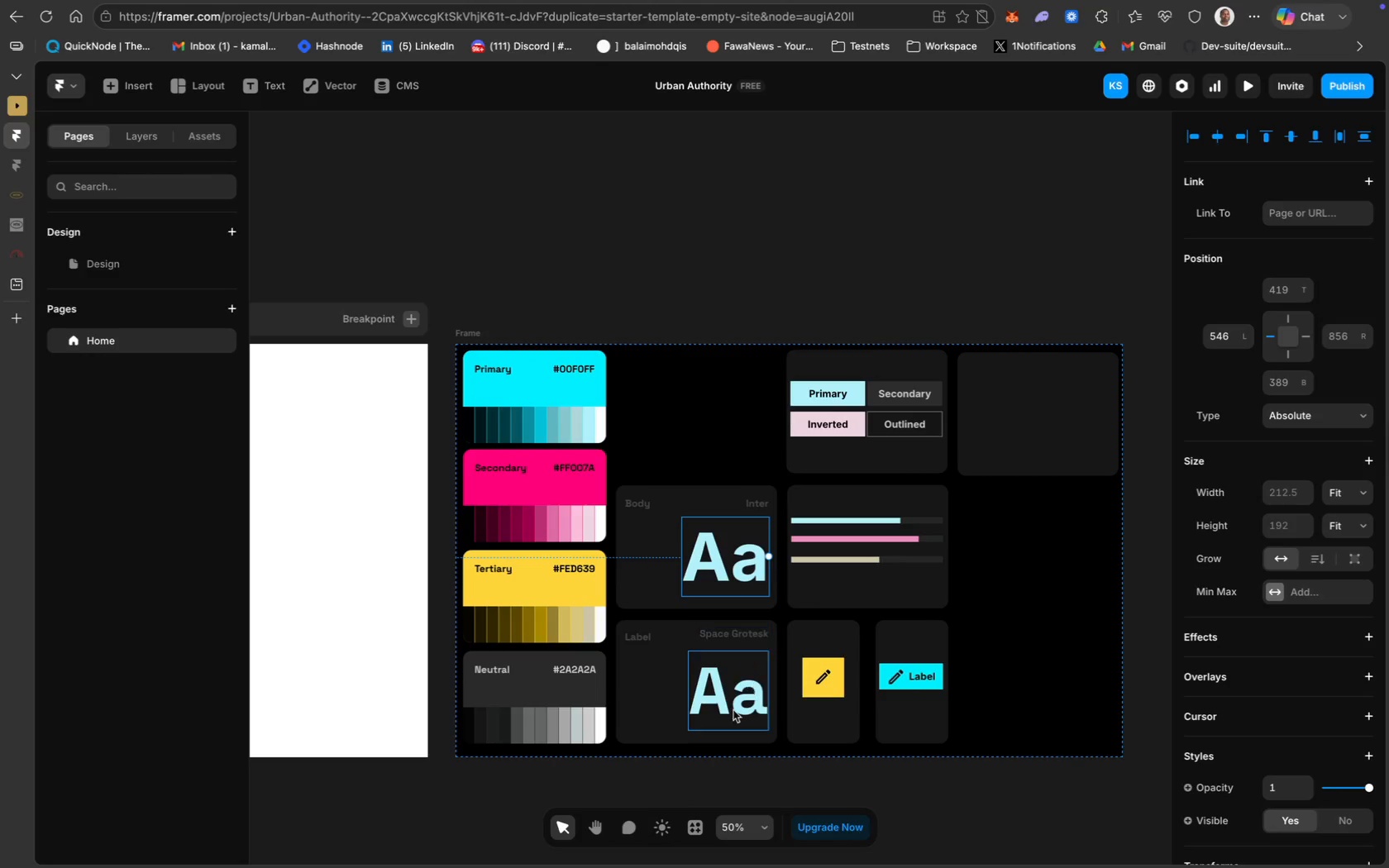 
left_click([733, 702])
 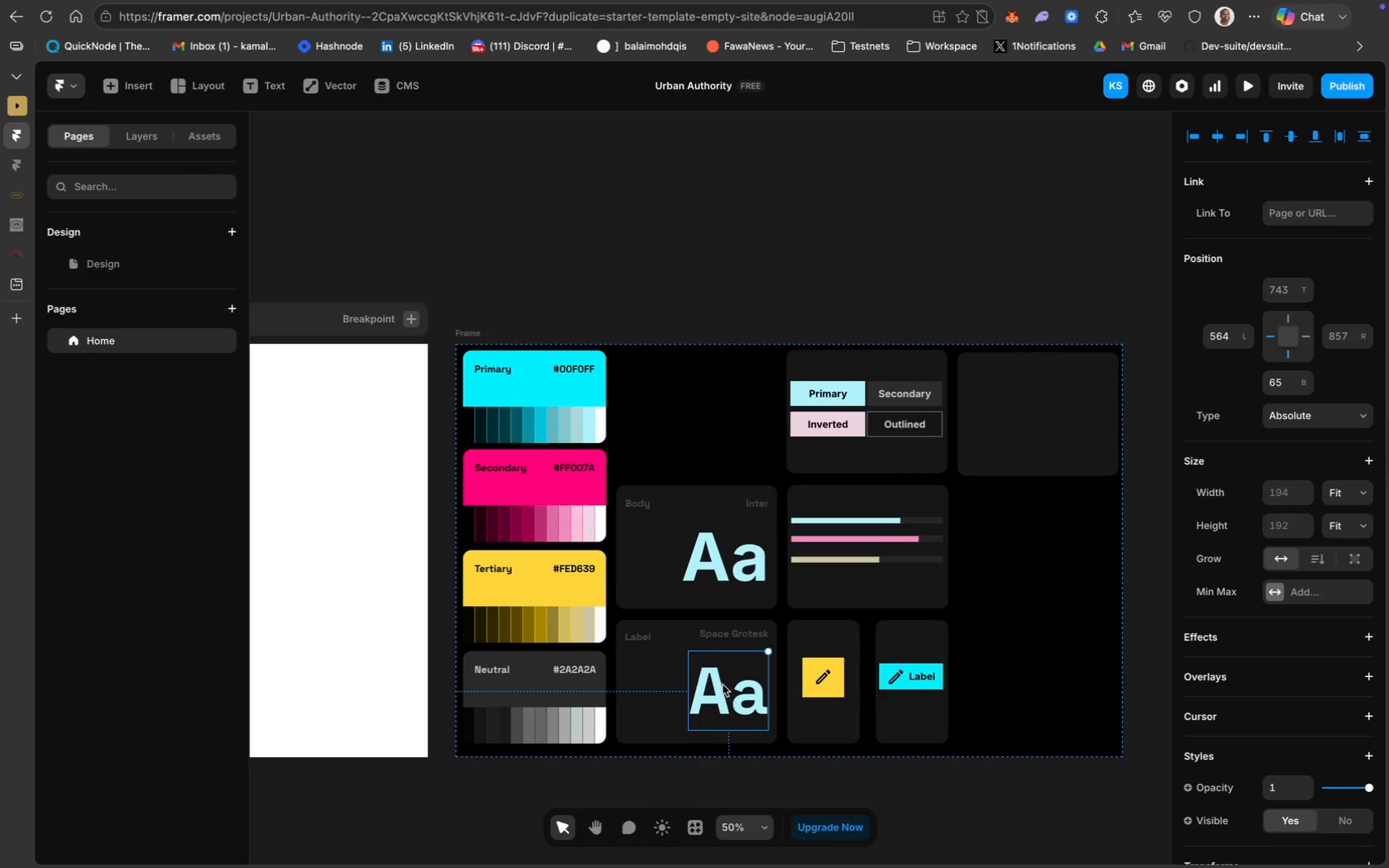 
hold_key(key=ShiftLeft, duration=3.1)
left_click([719, 637])
 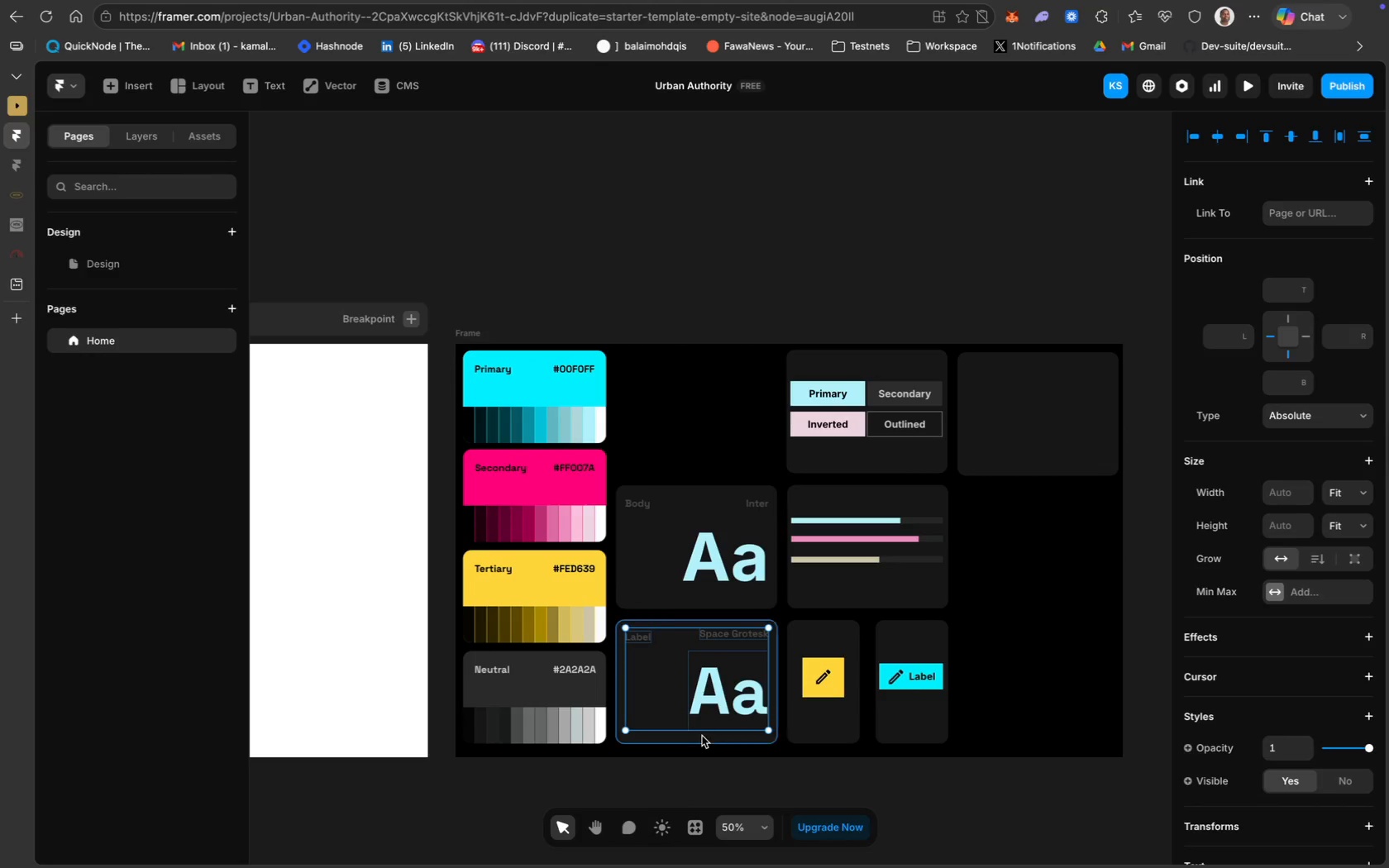 
left_click([702, 736])
 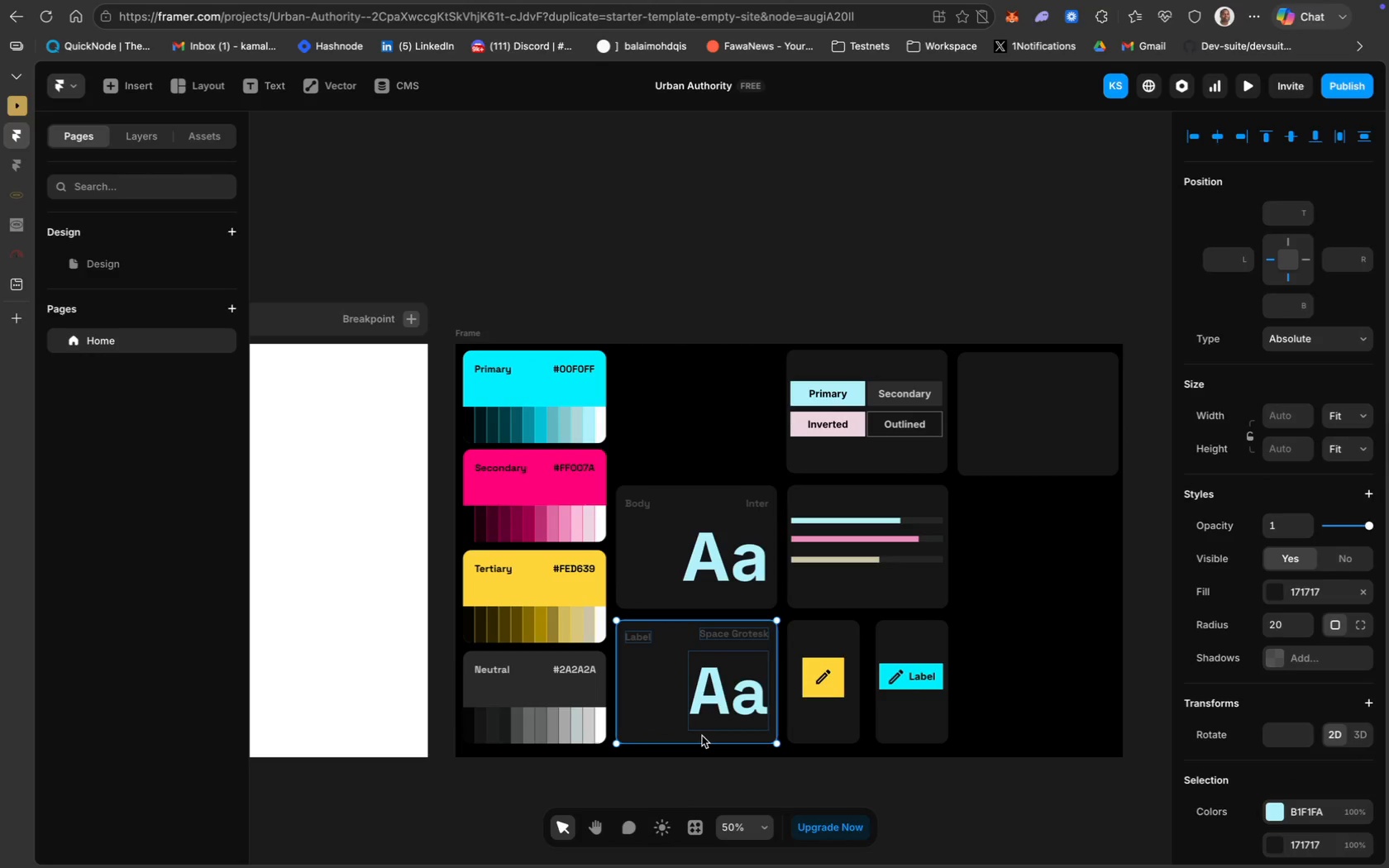 
key(Meta+D)
 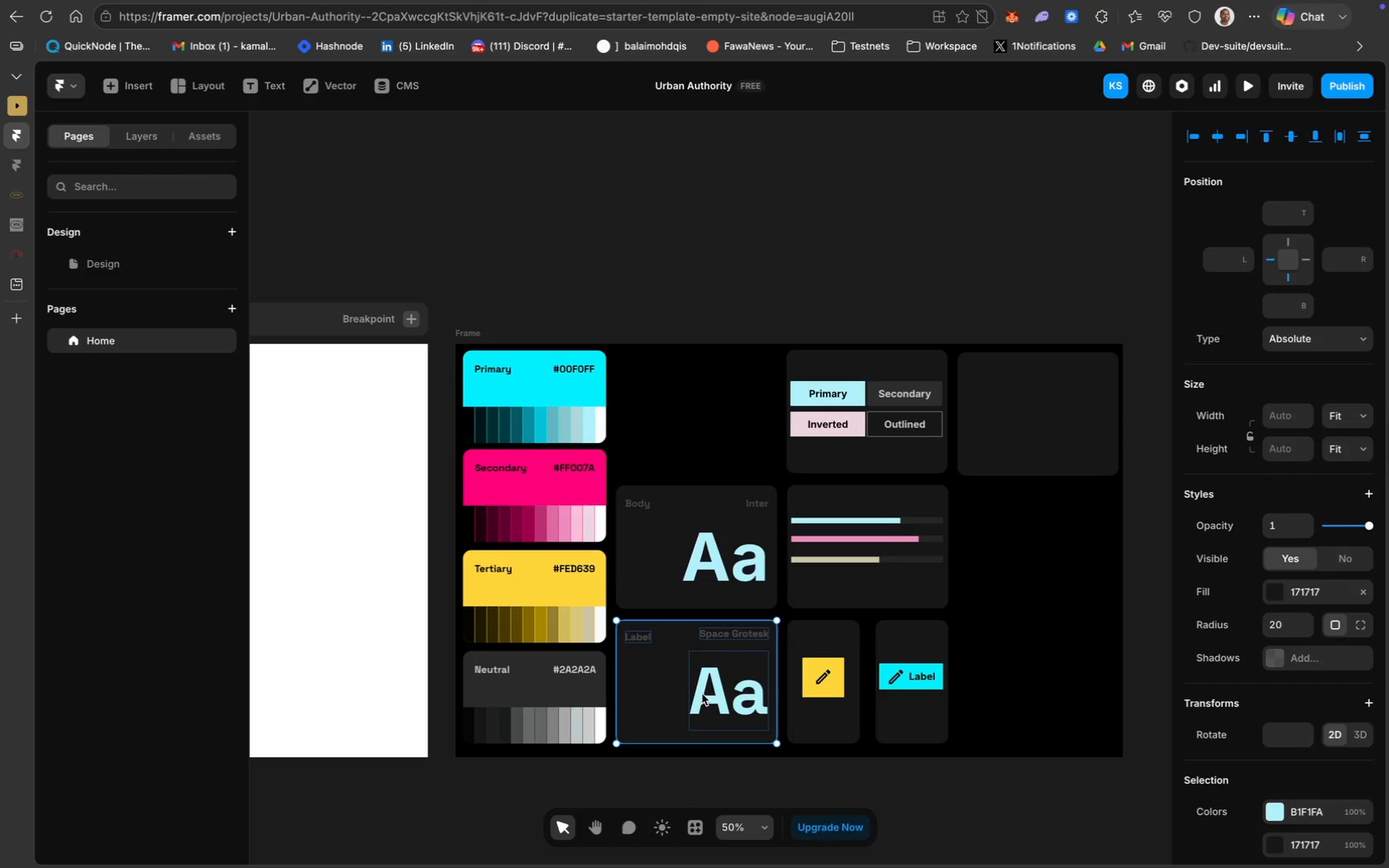 
left_click_drag(start_coordinate=[701, 692], to_coordinate=[704, 425])
 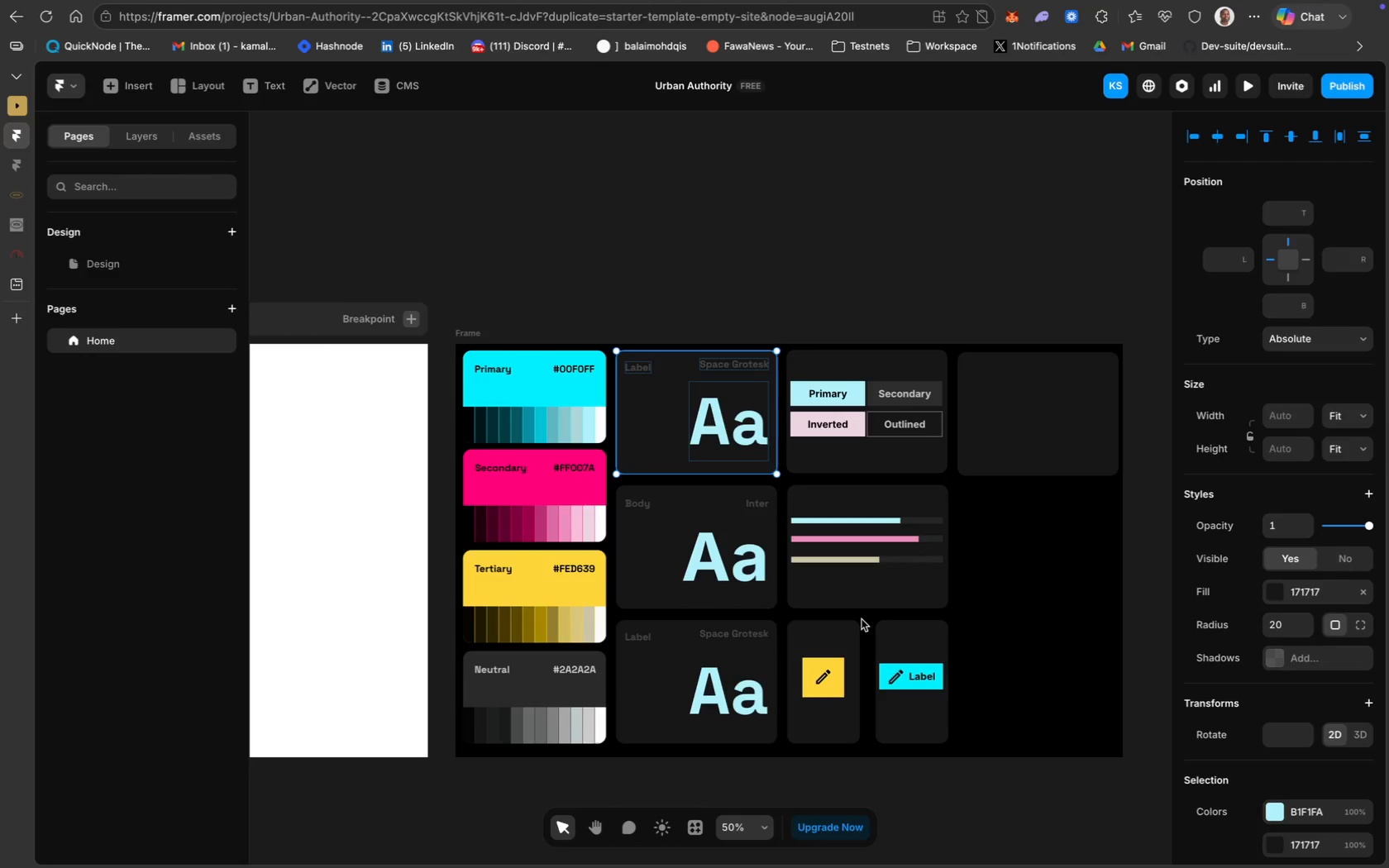 
left_click([1010, 590])
 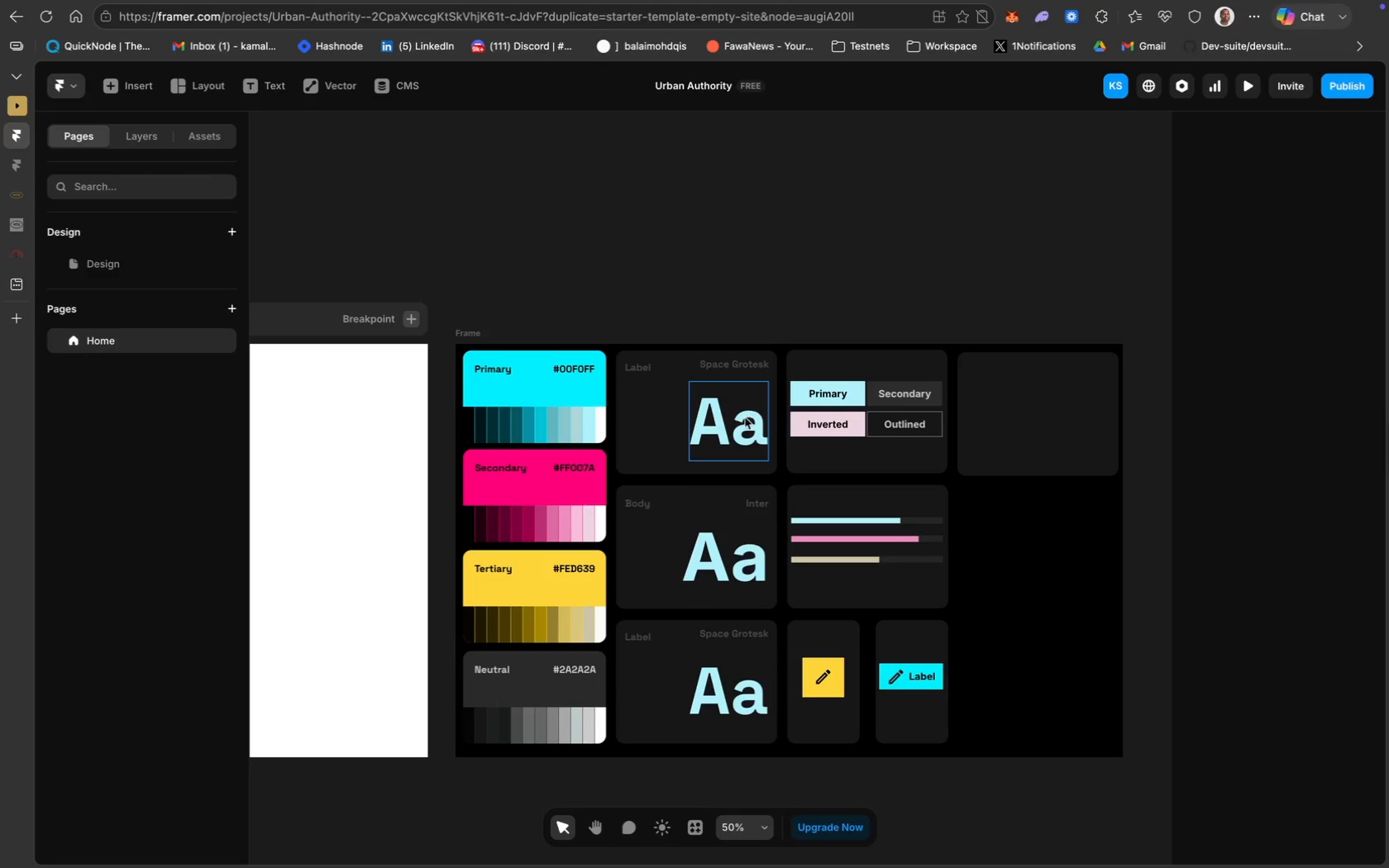 
left_click([745, 419])
 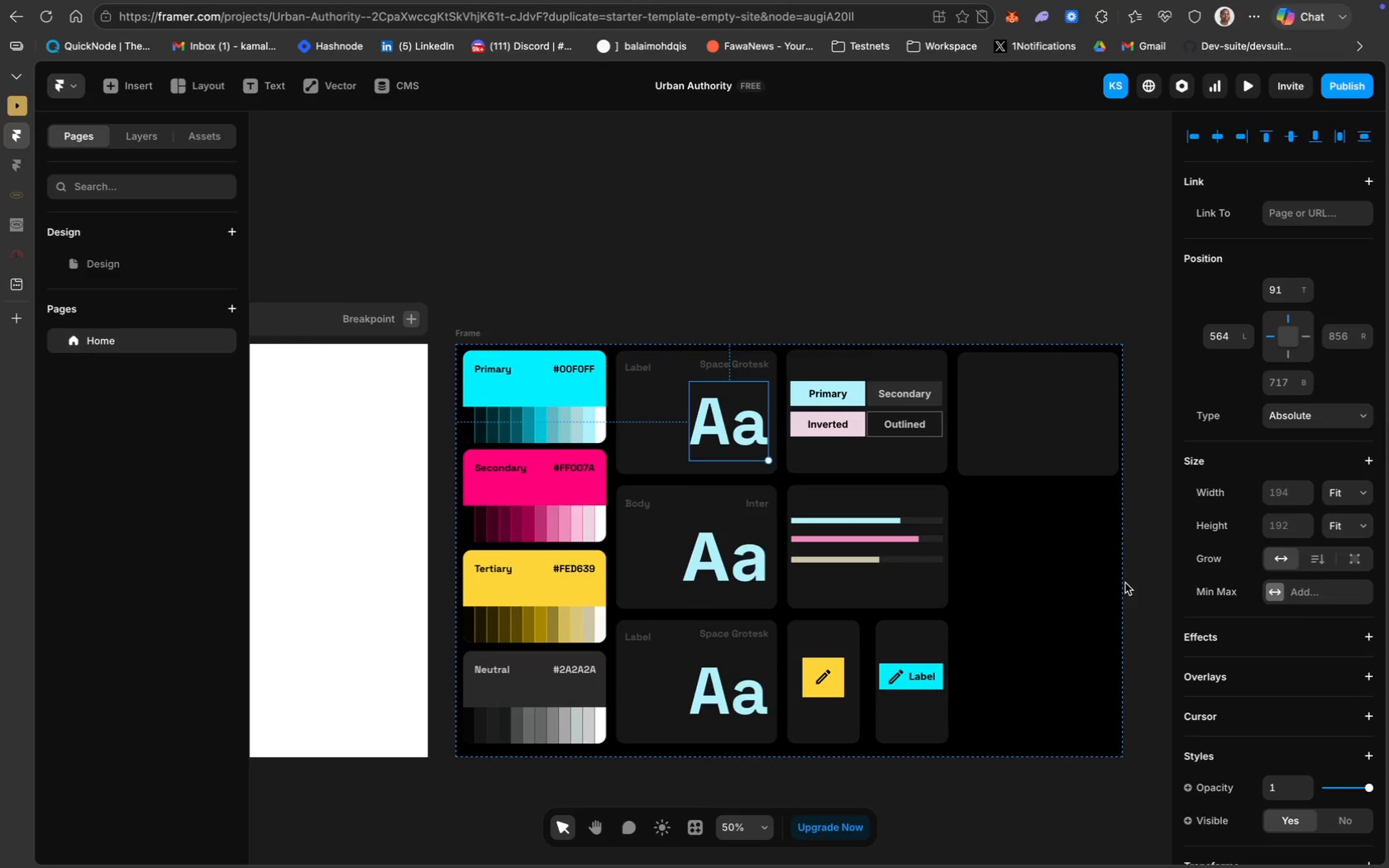 
wait(9.05)
 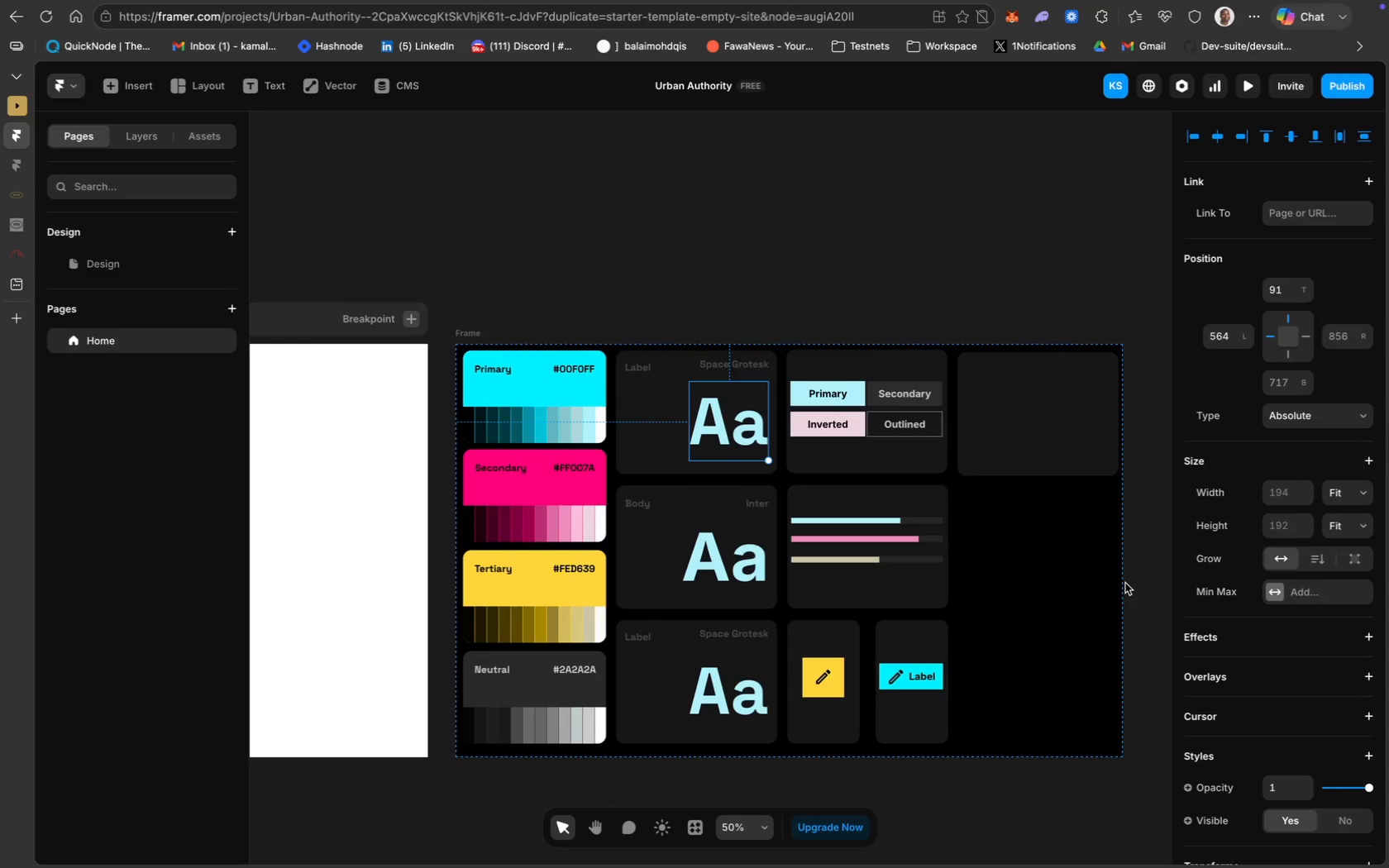 
left_click([580, 519])
 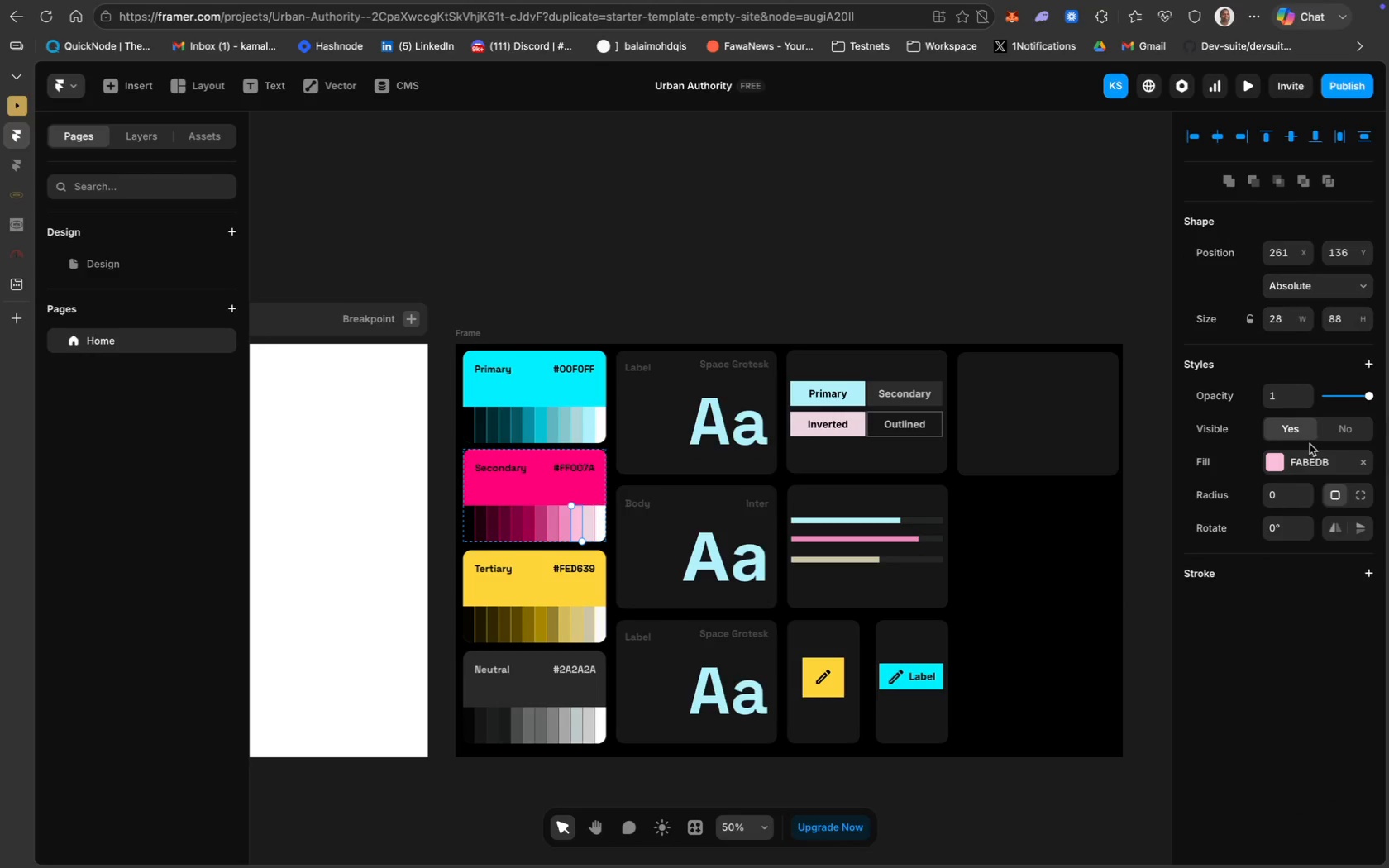 
key(Meta+C)
 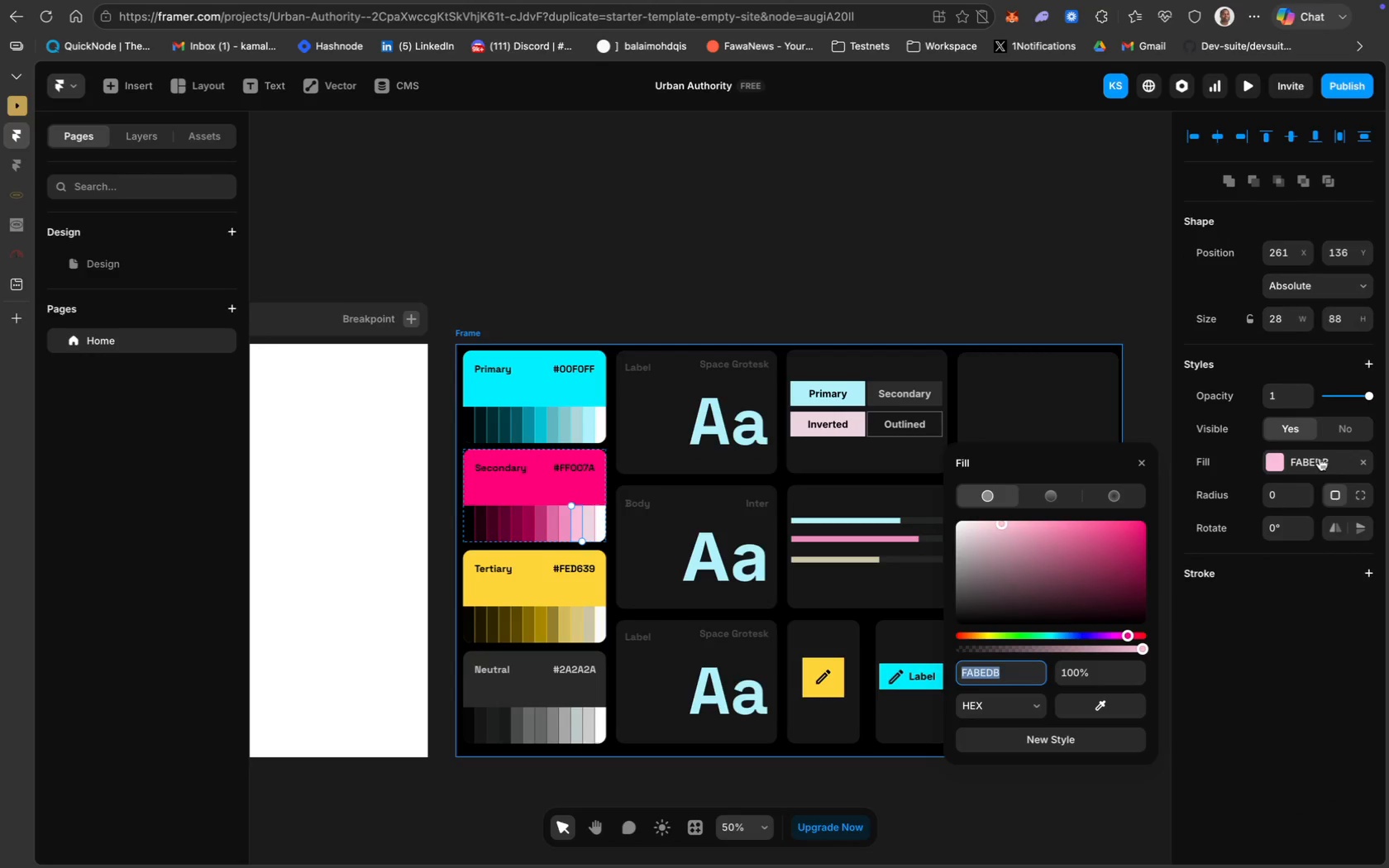 
key(Meta+C)
 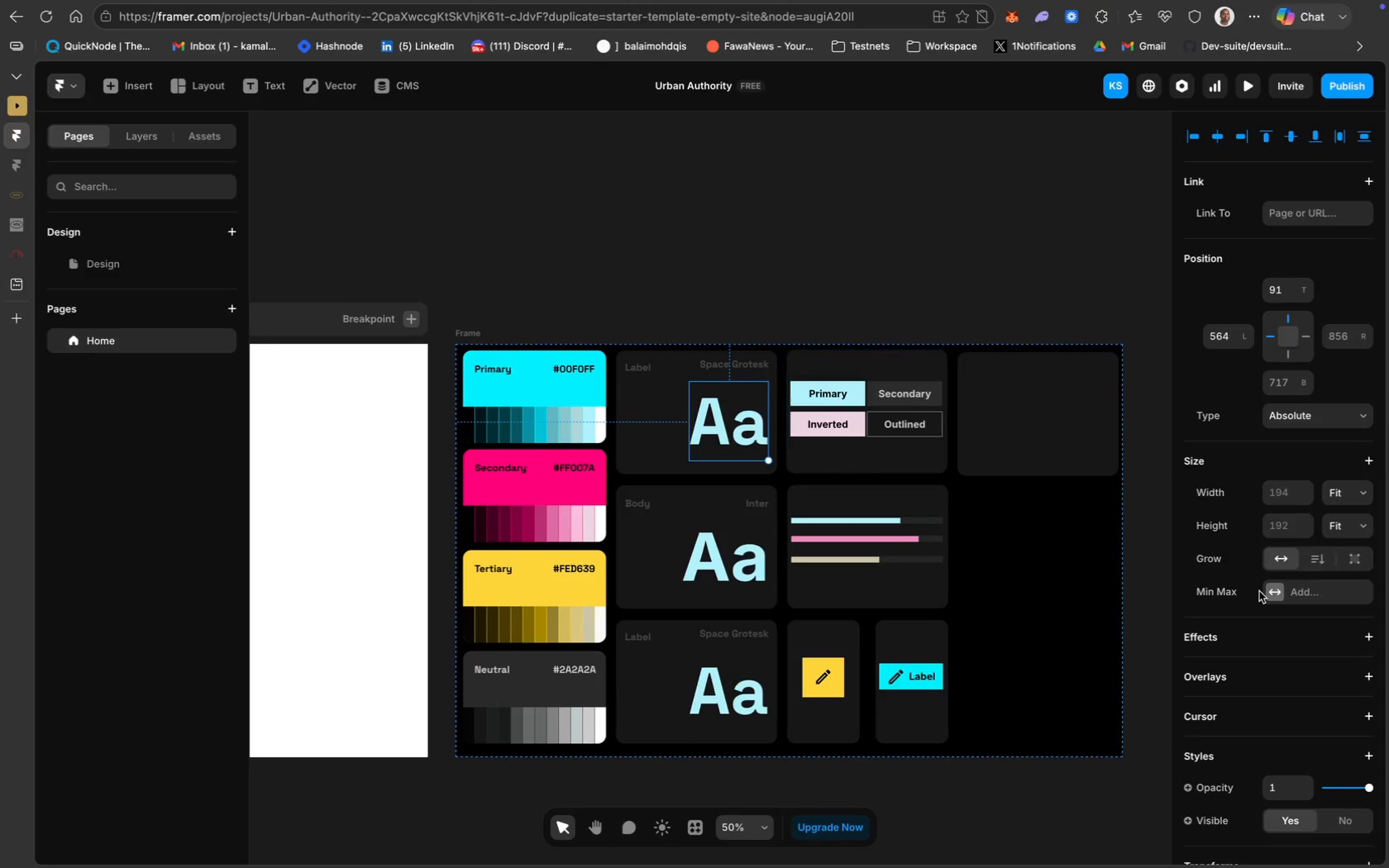 
scroll: coordinate [1304, 613], scroll_direction: down, amount: 32.0
 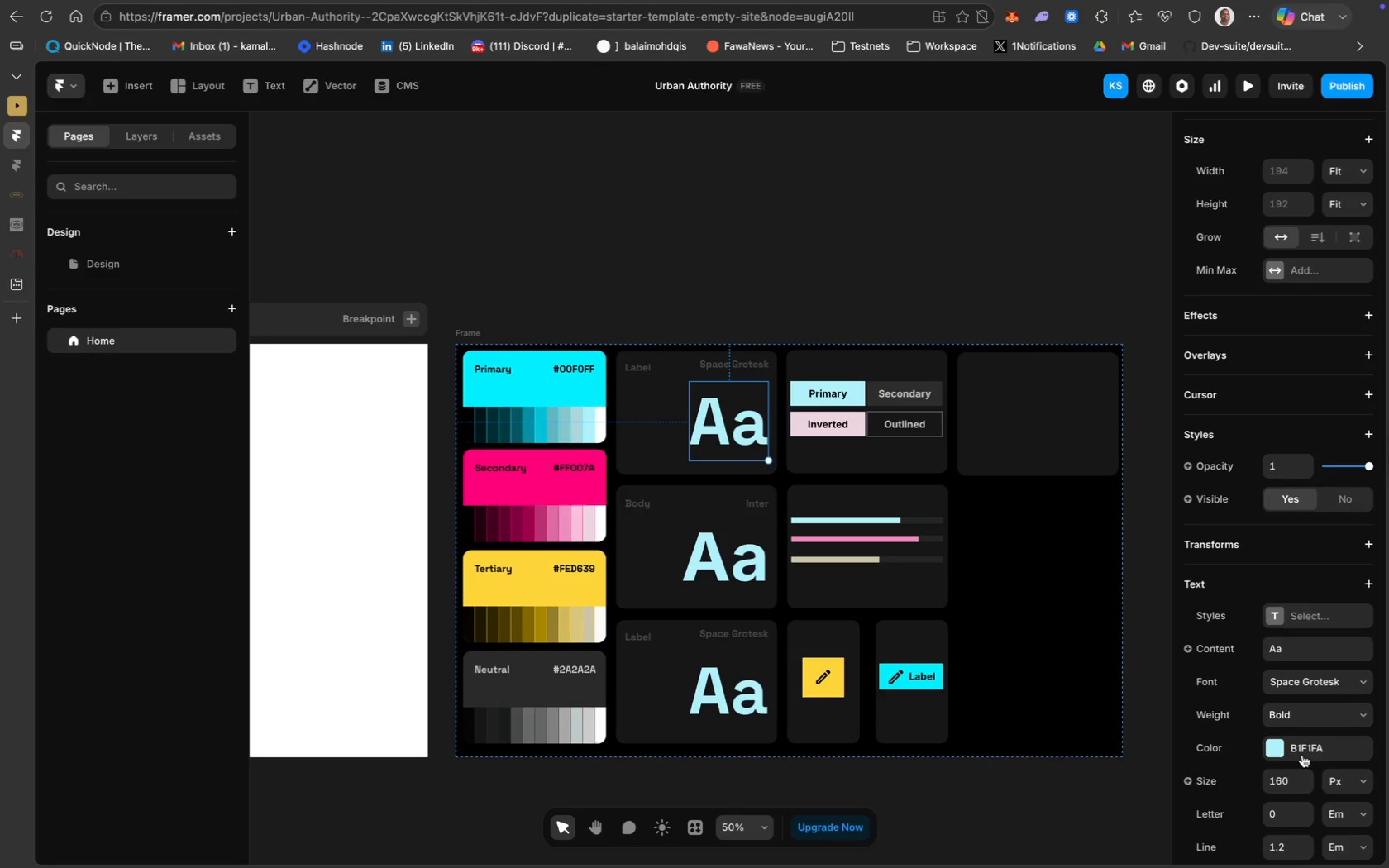 
key(Meta+V)
 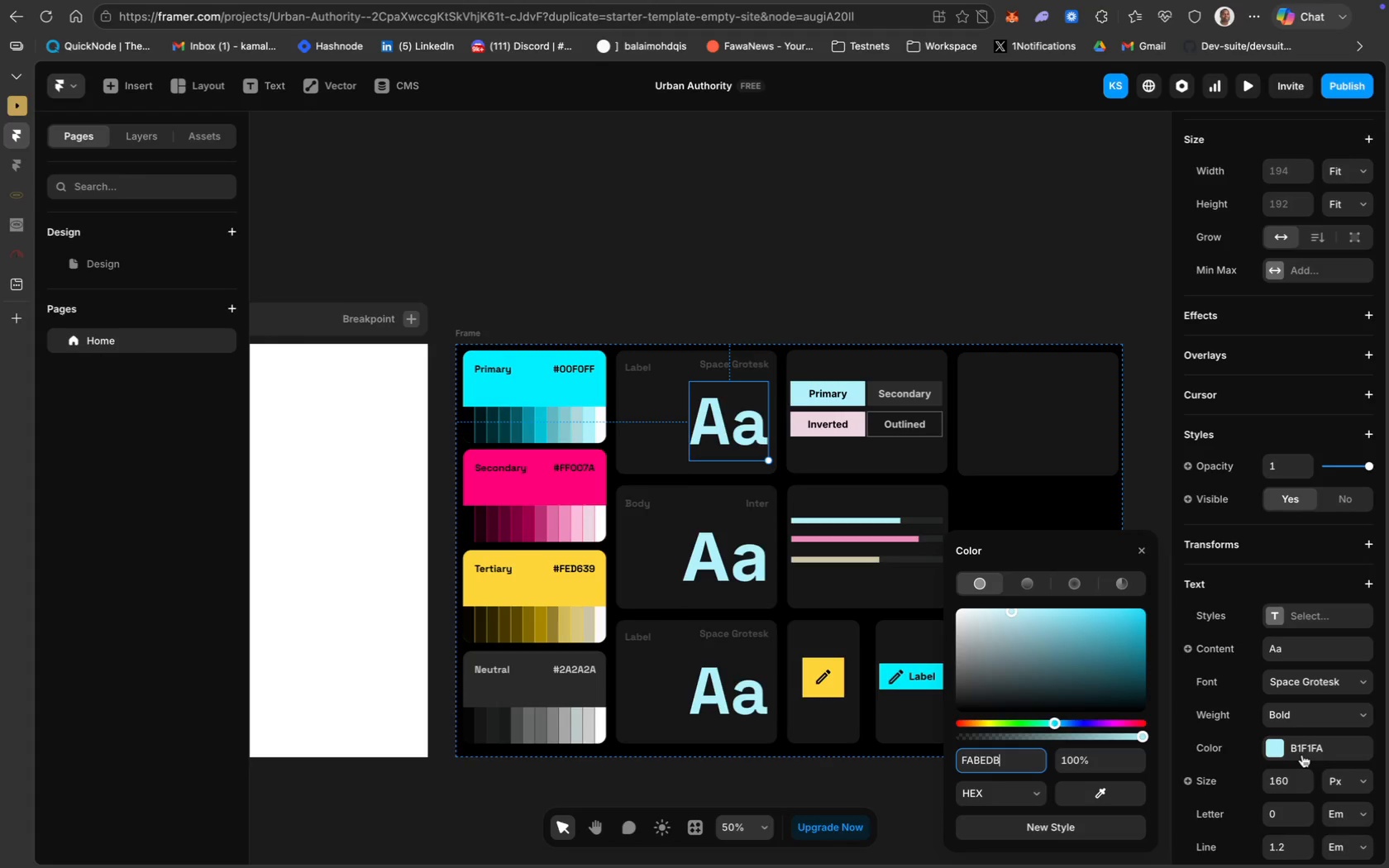 
key(Enter)
 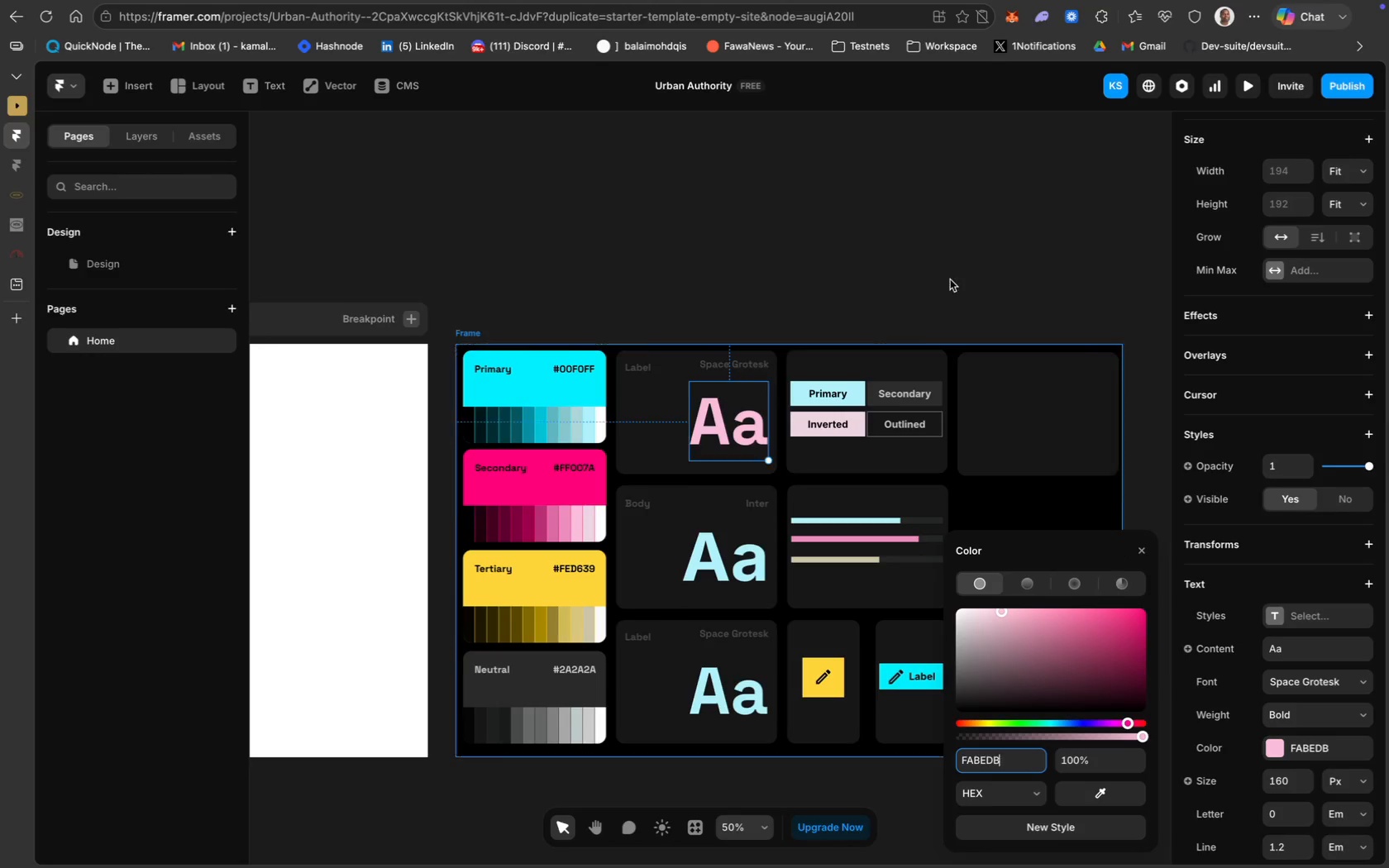 
left_click([947, 245])
 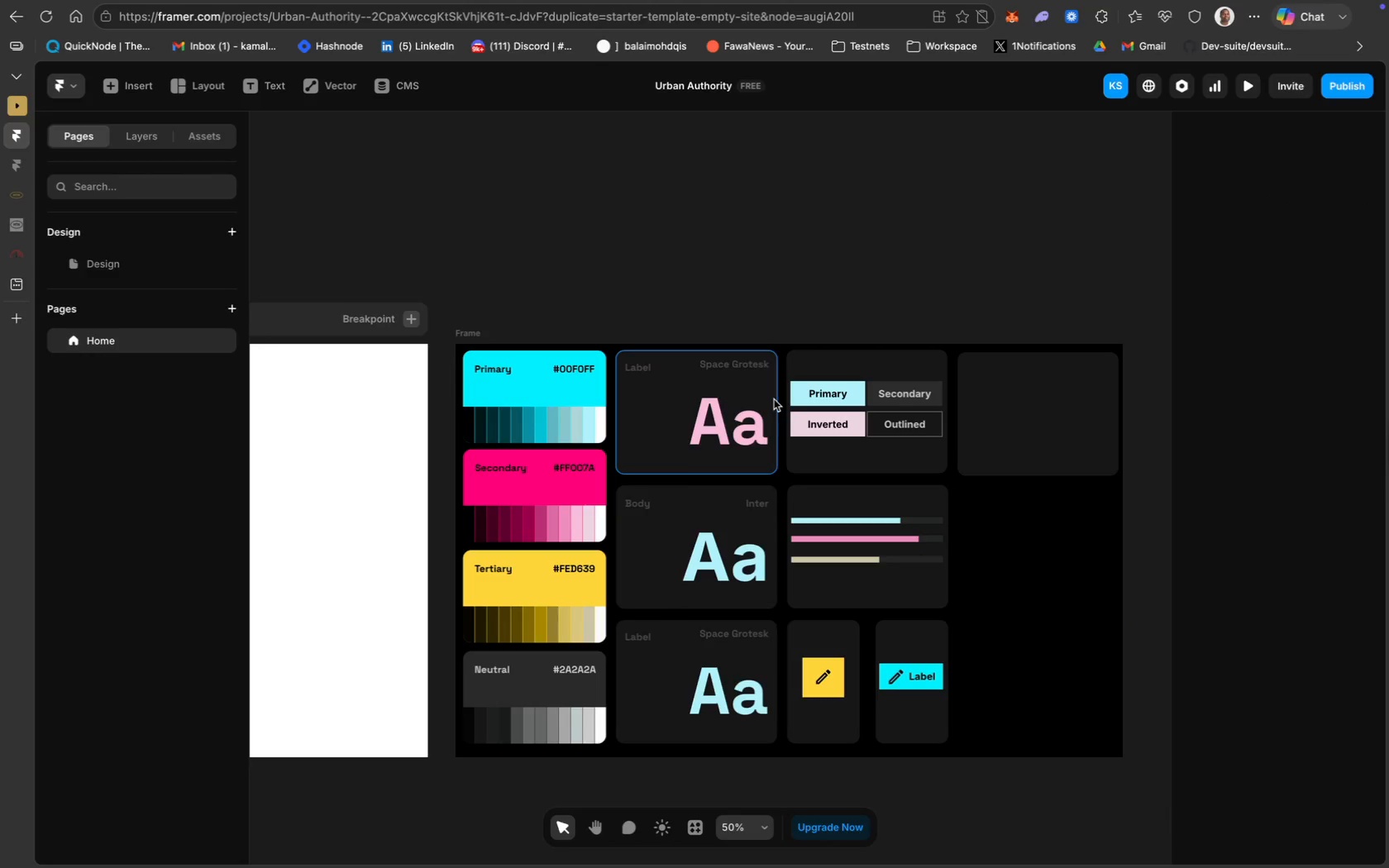 
wait(6.77)
 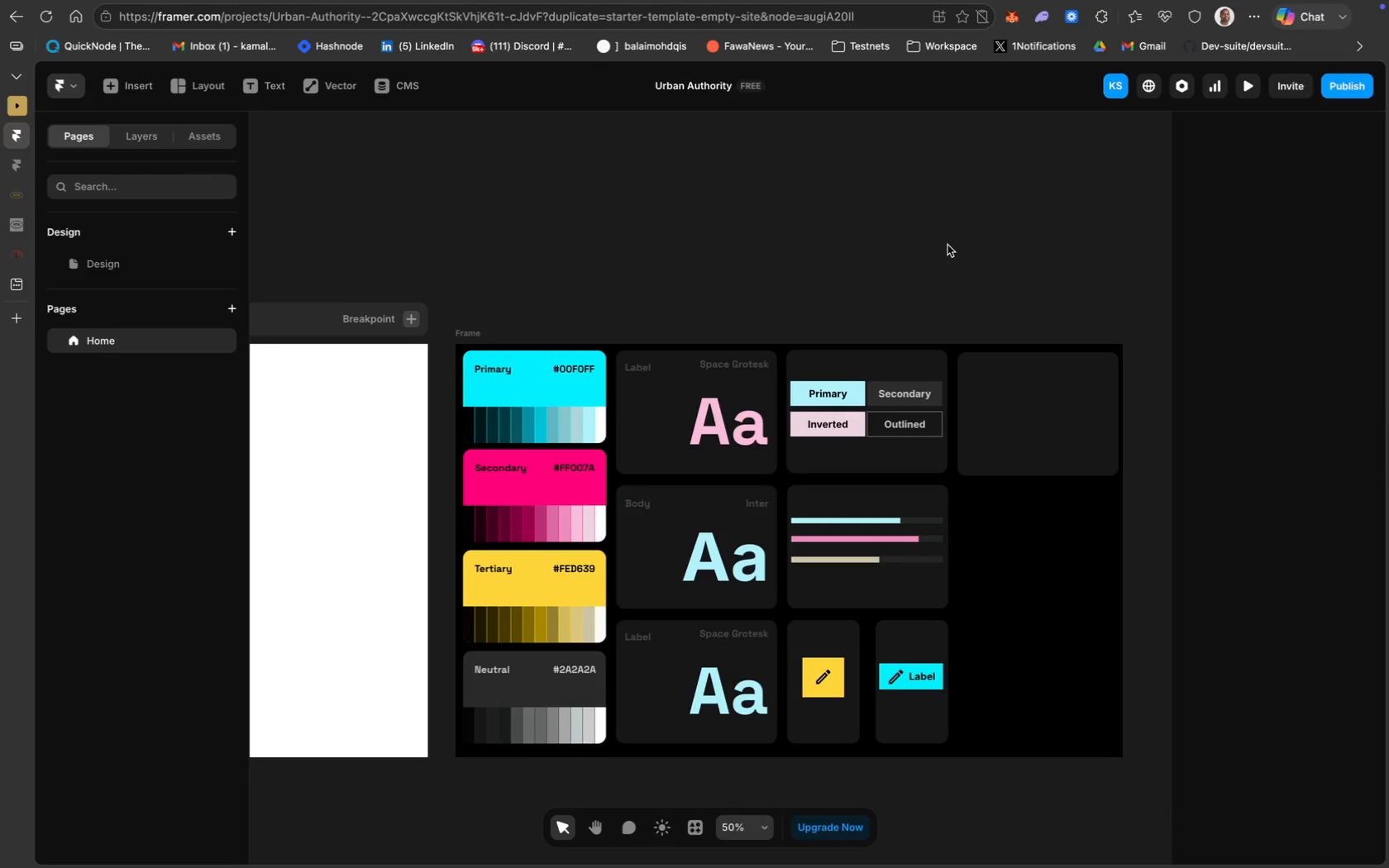 
double_click([635, 365])
 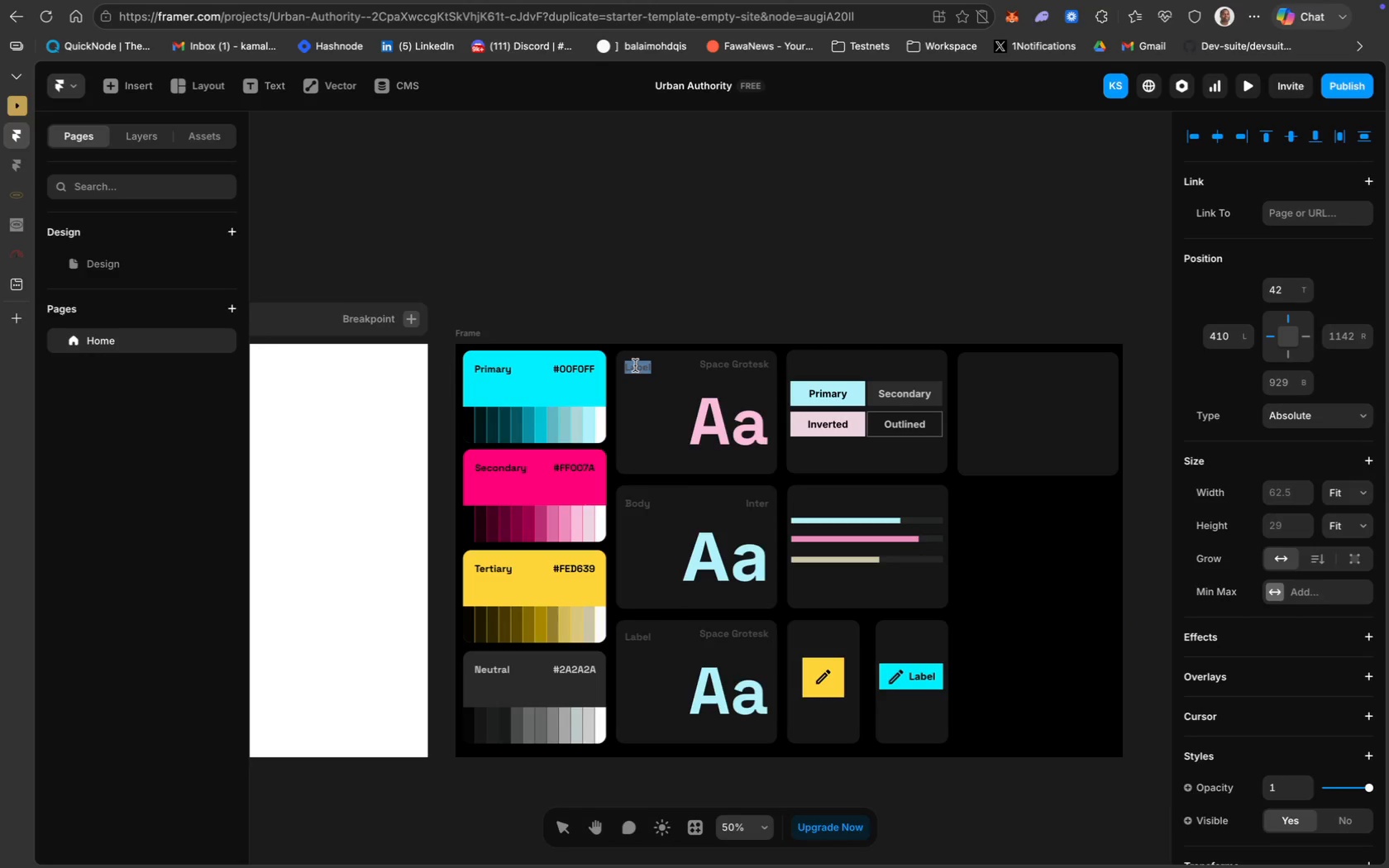 
type(Heading)
 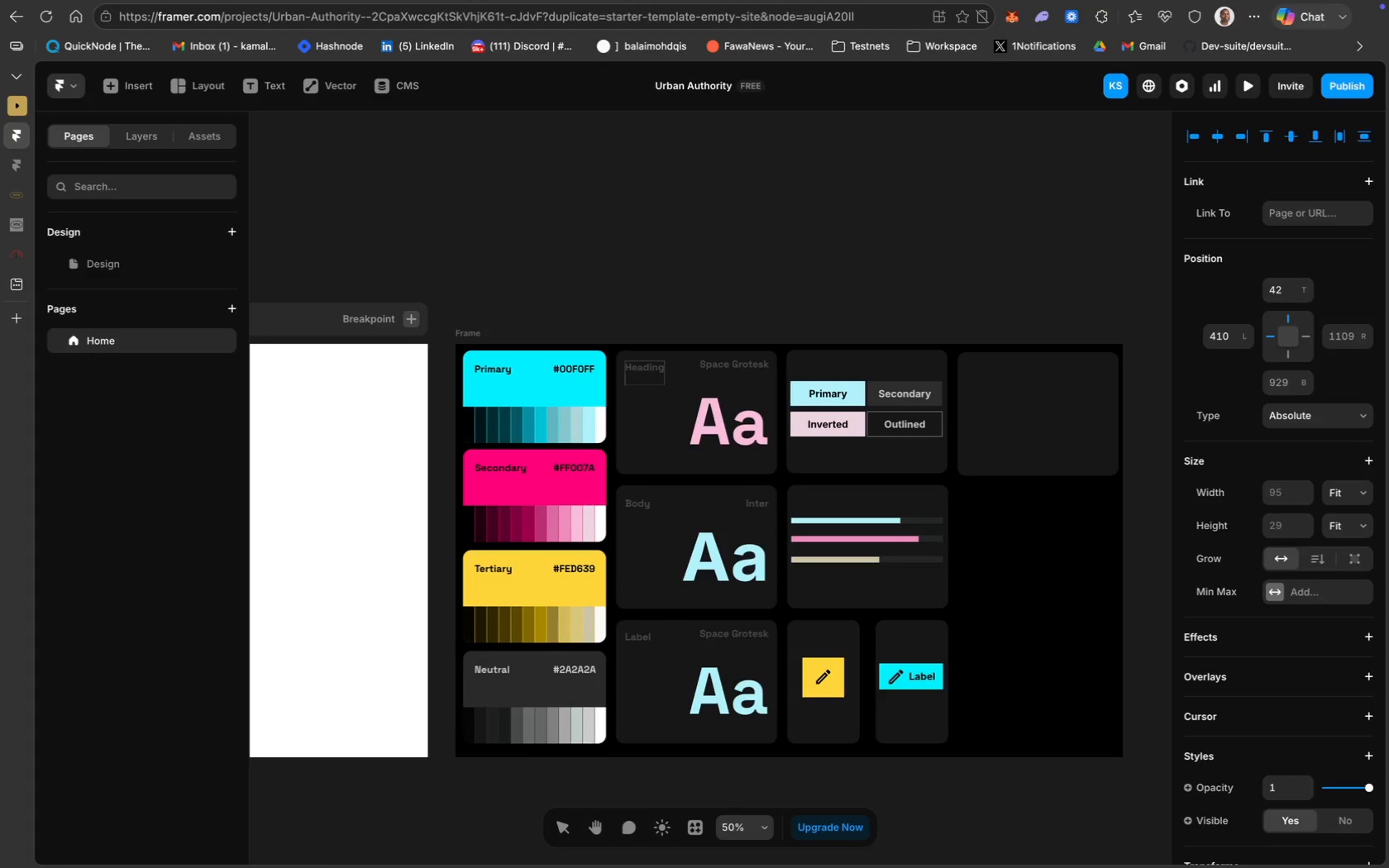 
key(Enter)
 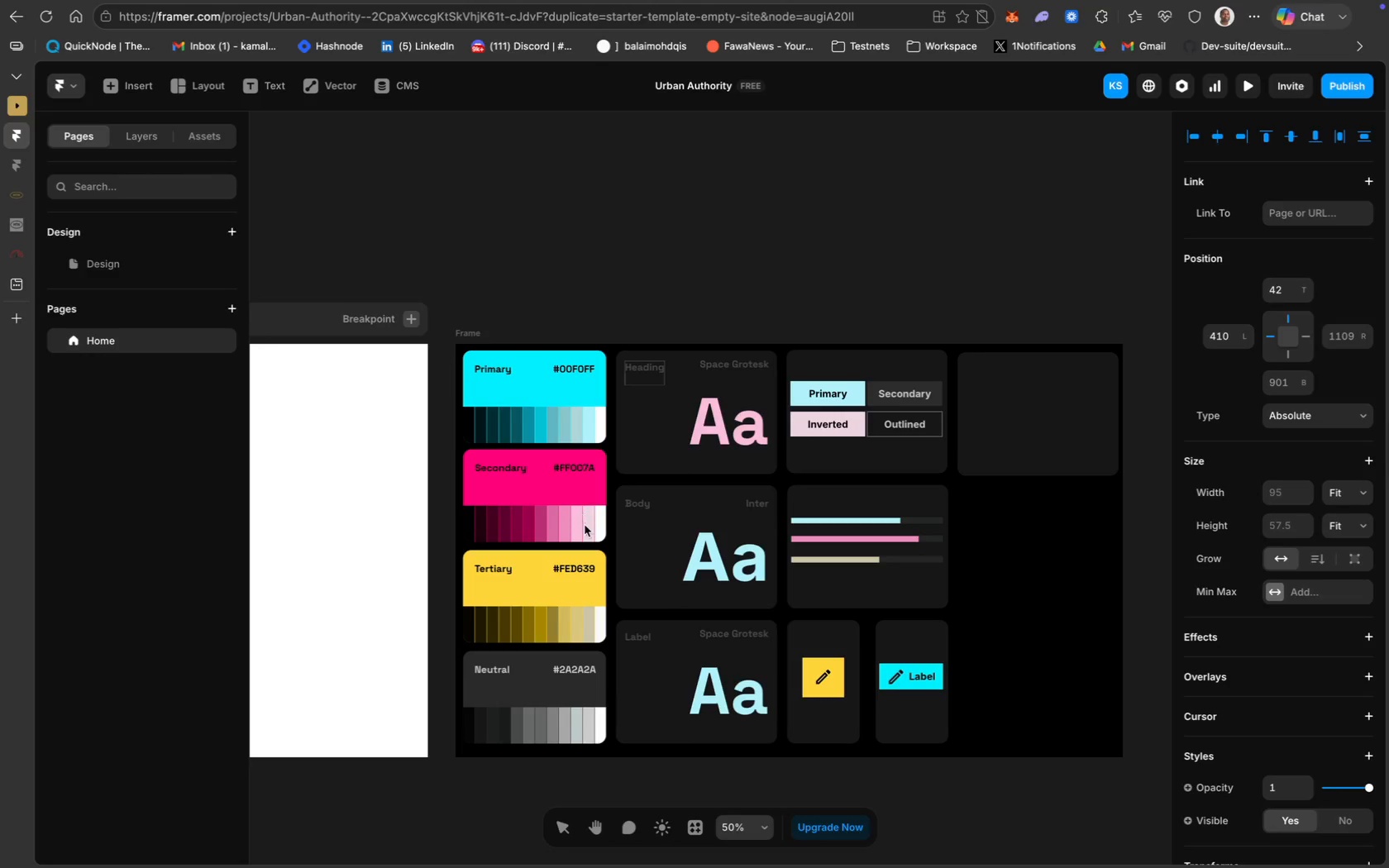 
left_click([586, 527])
 